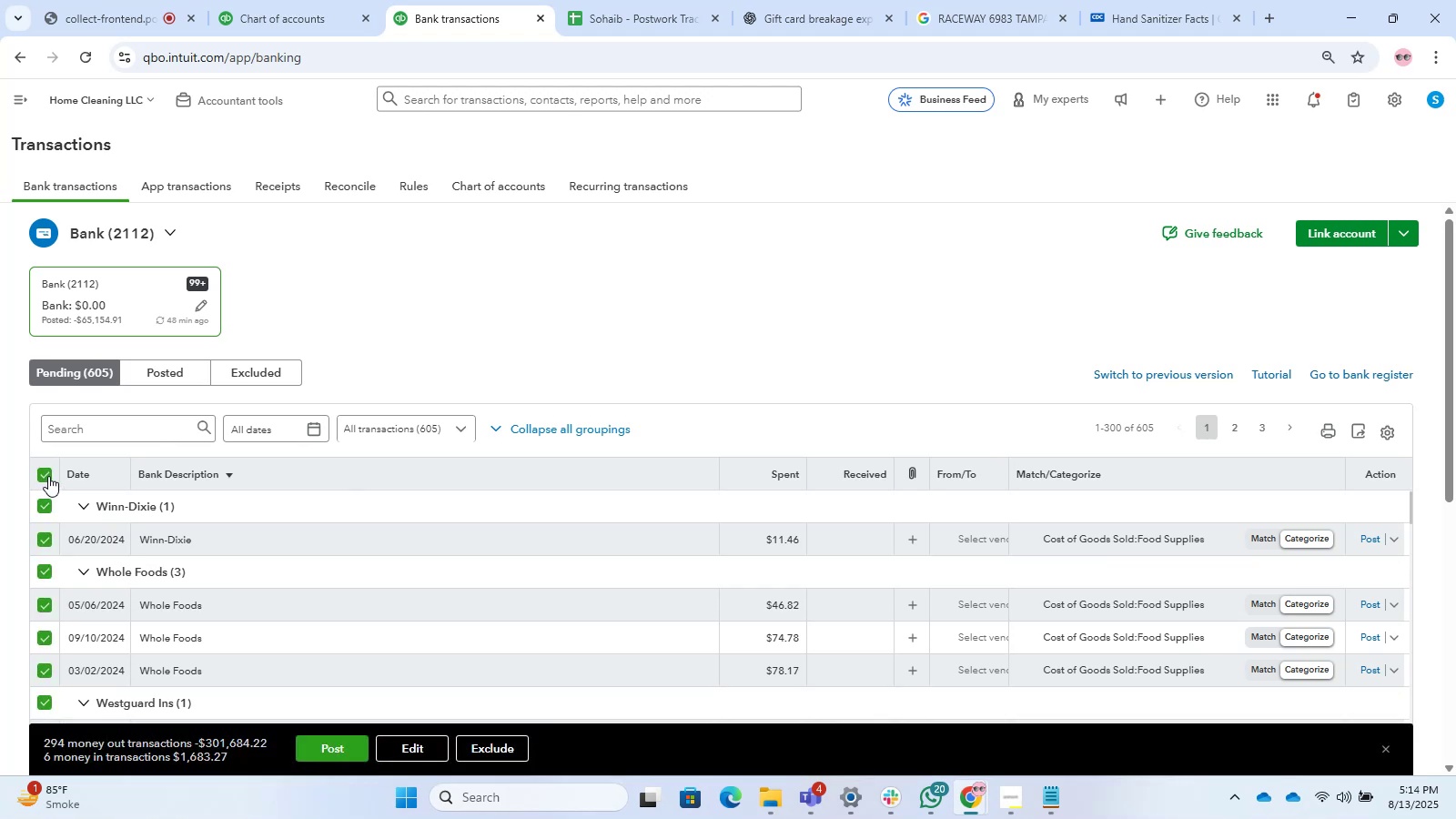 
left_click([48, 476])
 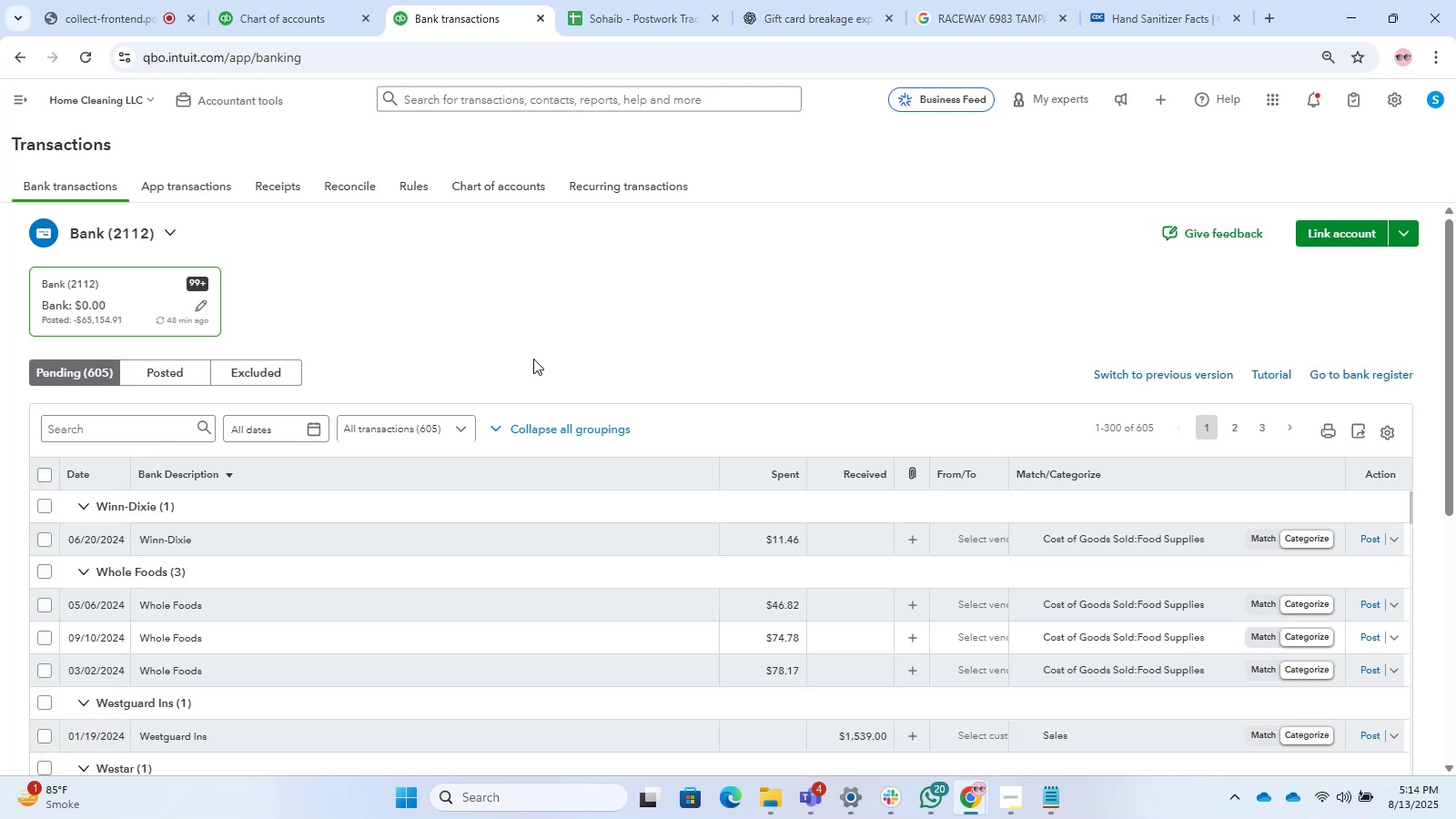 
left_click([579, 314])
 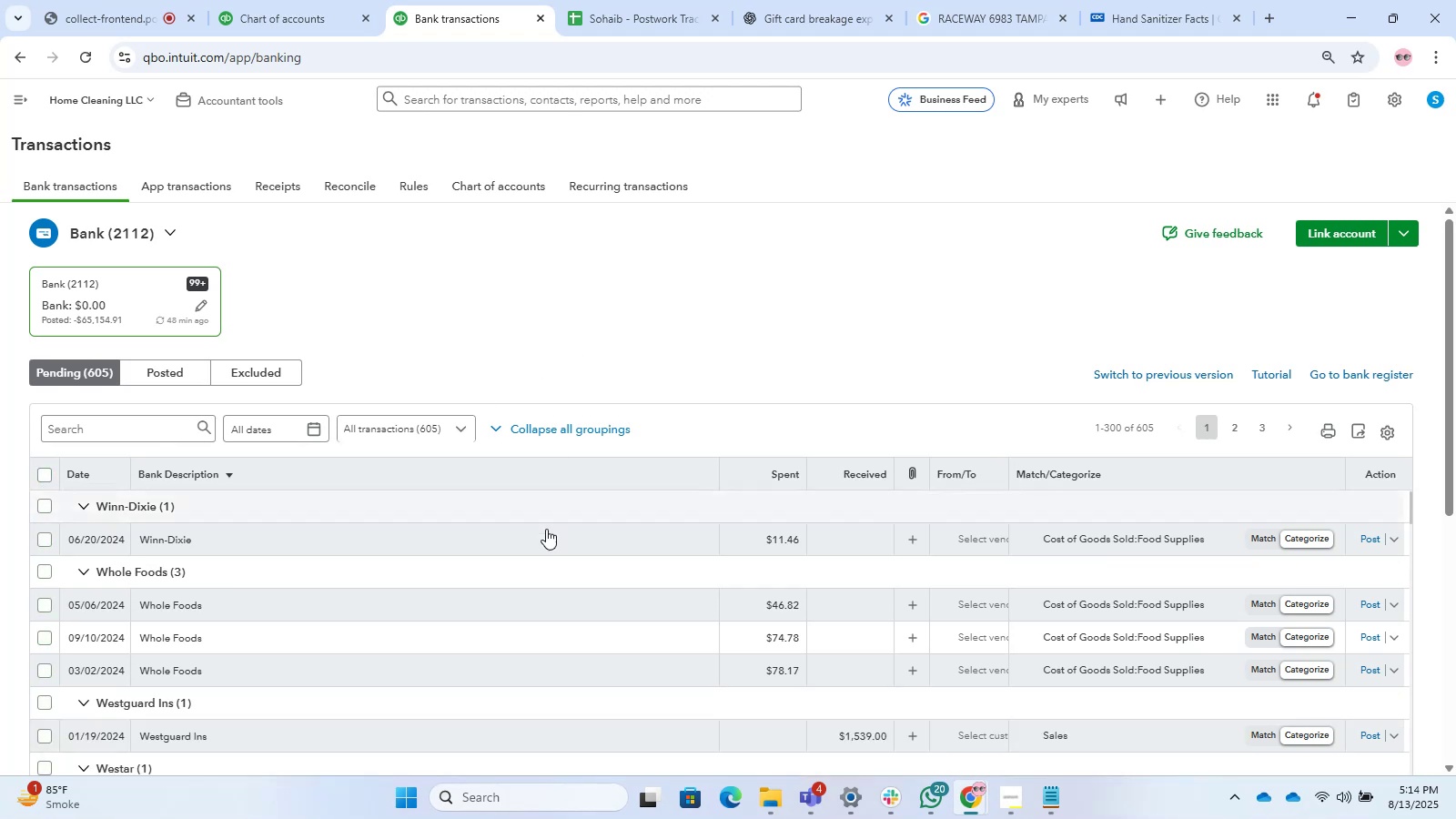 
scroll: coordinate [537, 561], scroll_direction: up, amount: 15.0
 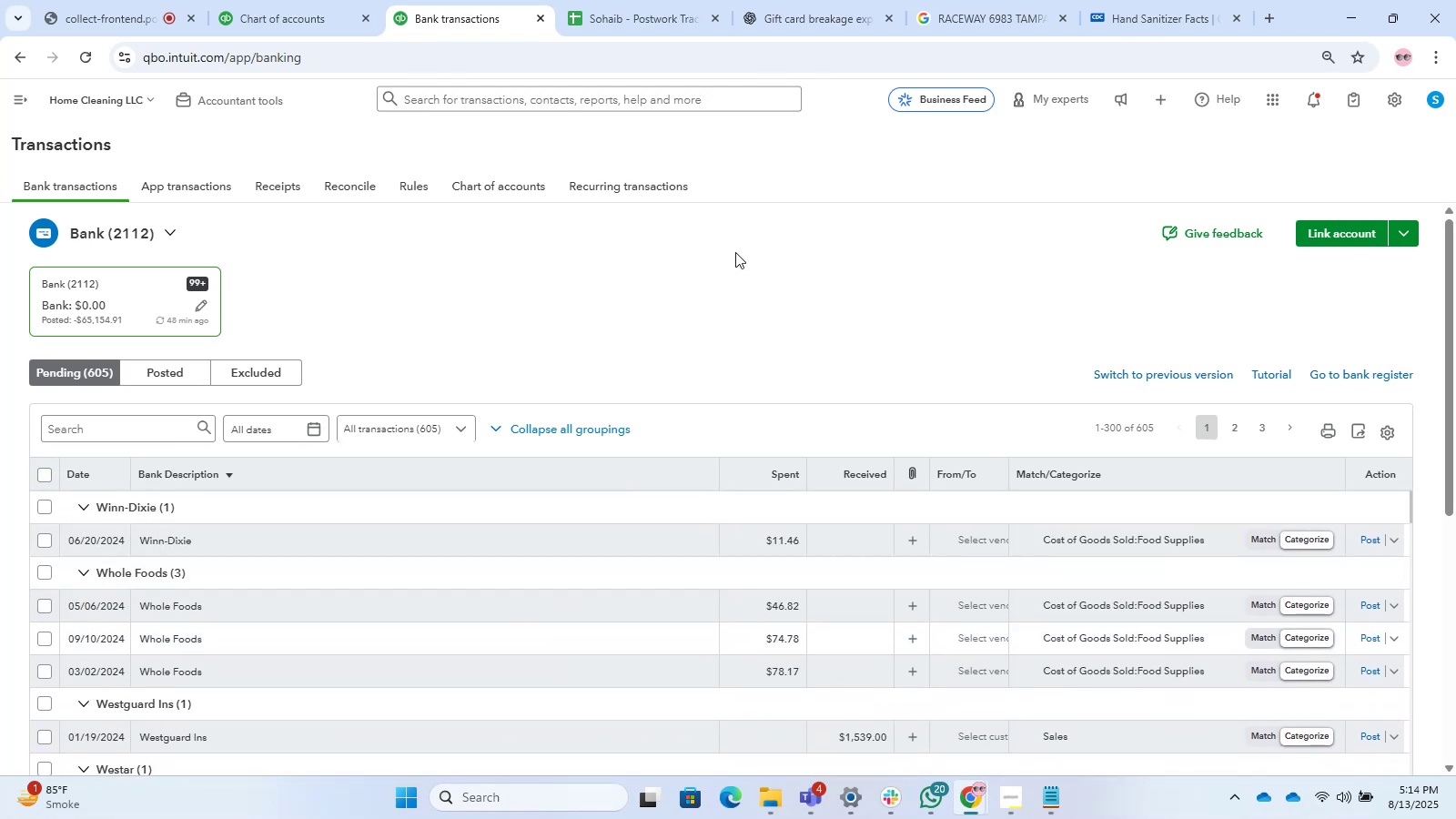 
left_click([737, 250])
 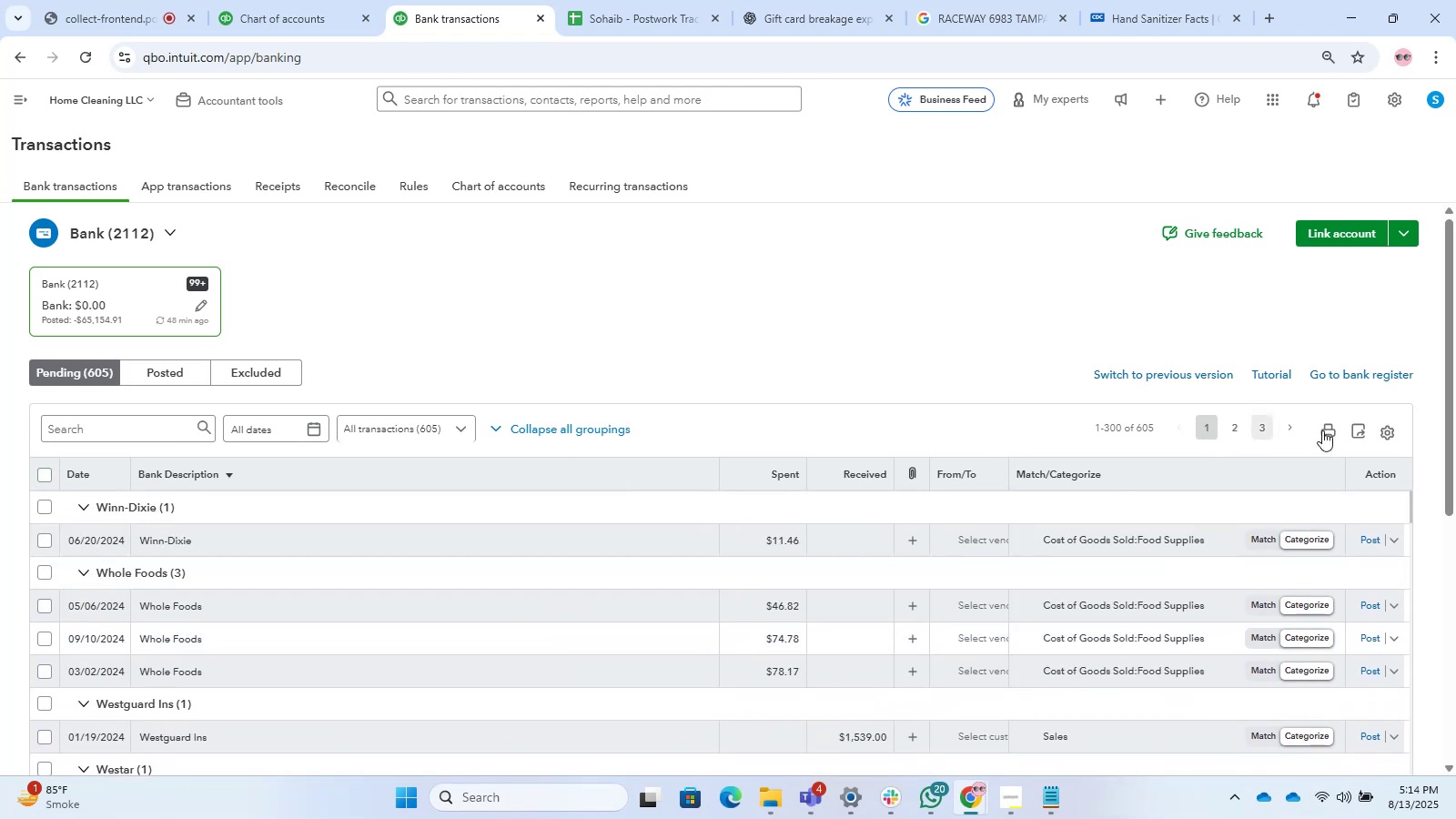 
left_click([1253, 427])
 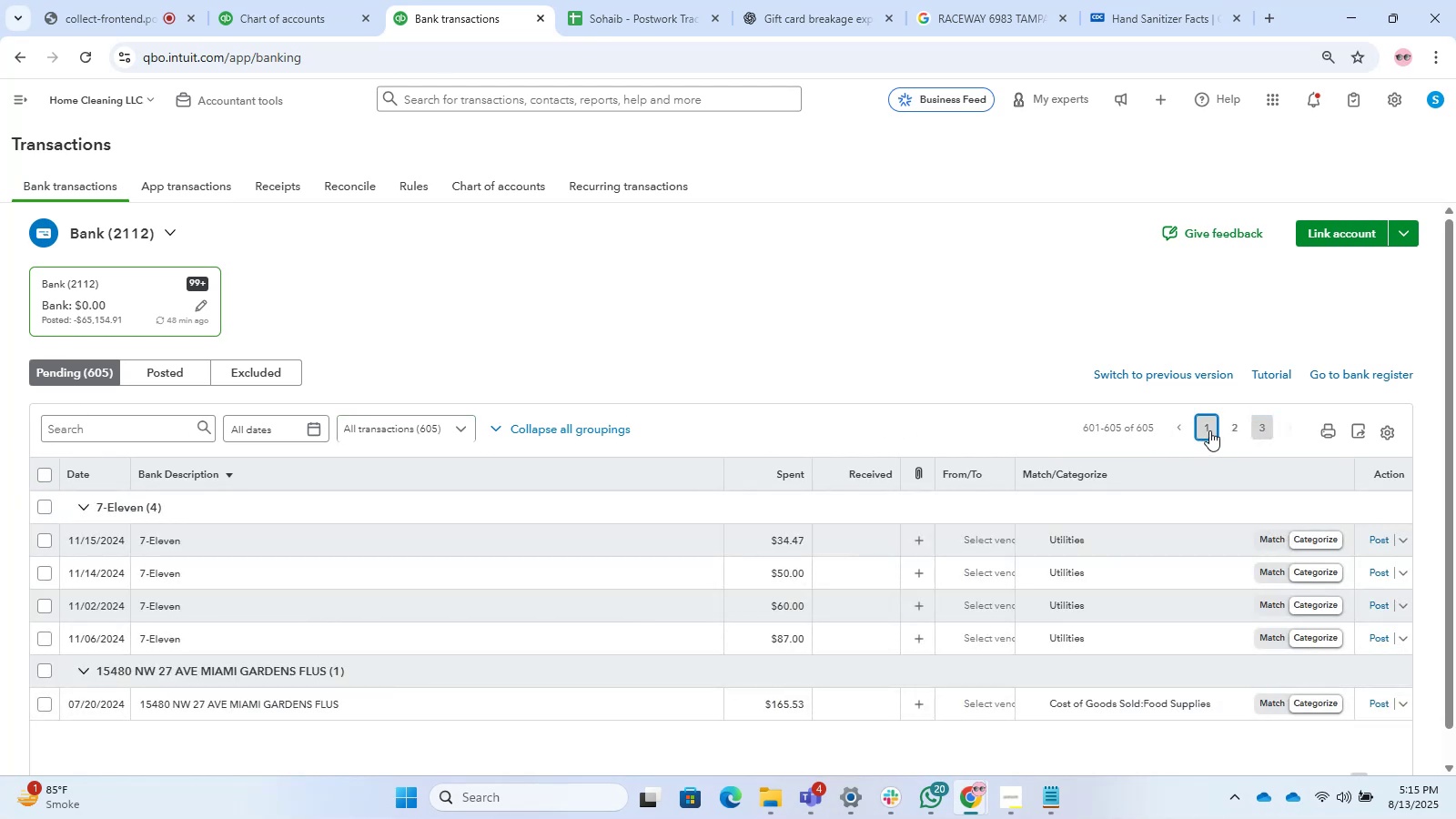 
wait(5.98)
 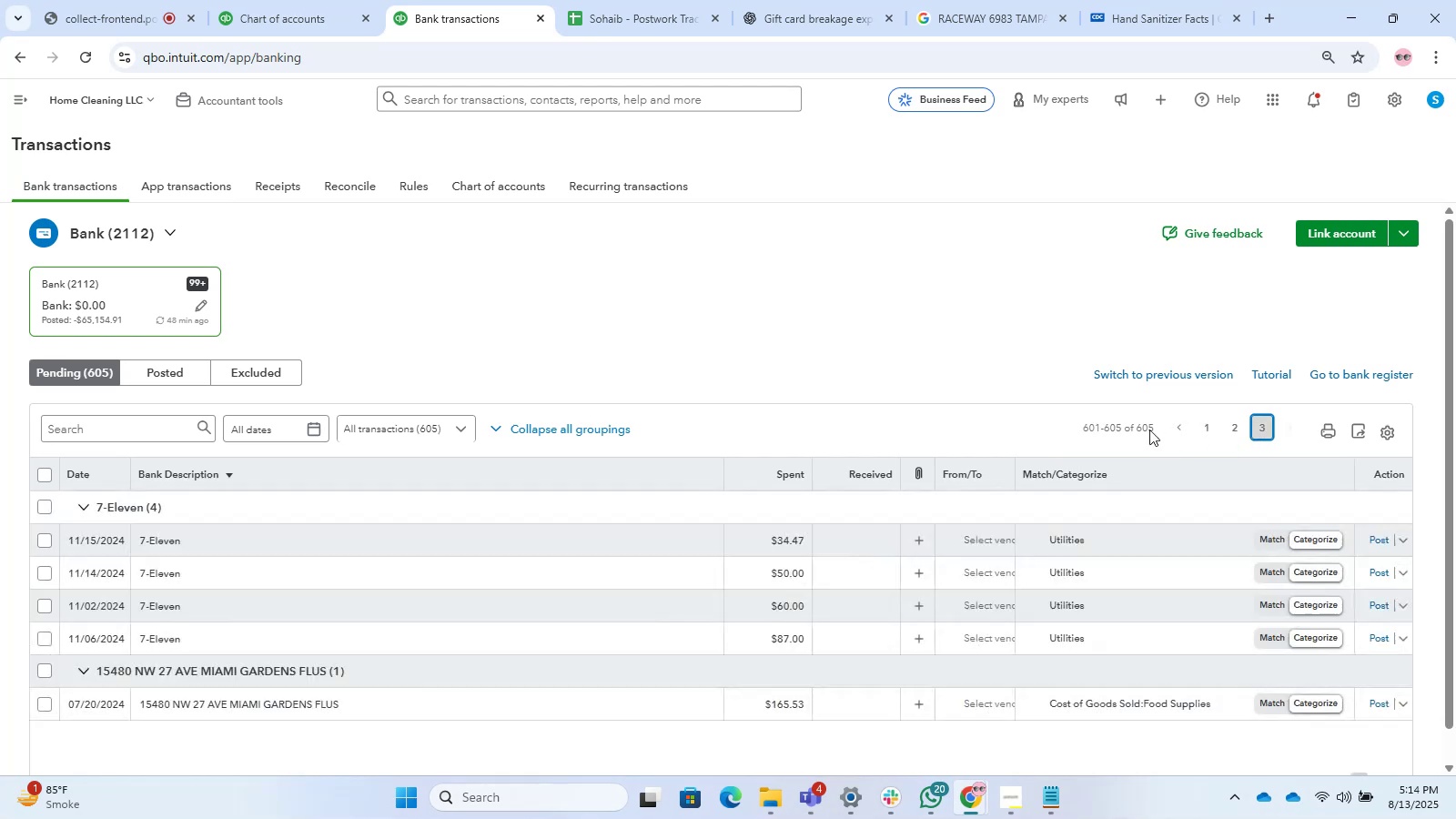 
scroll: coordinate [460, 663], scroll_direction: up, amount: 5.0
 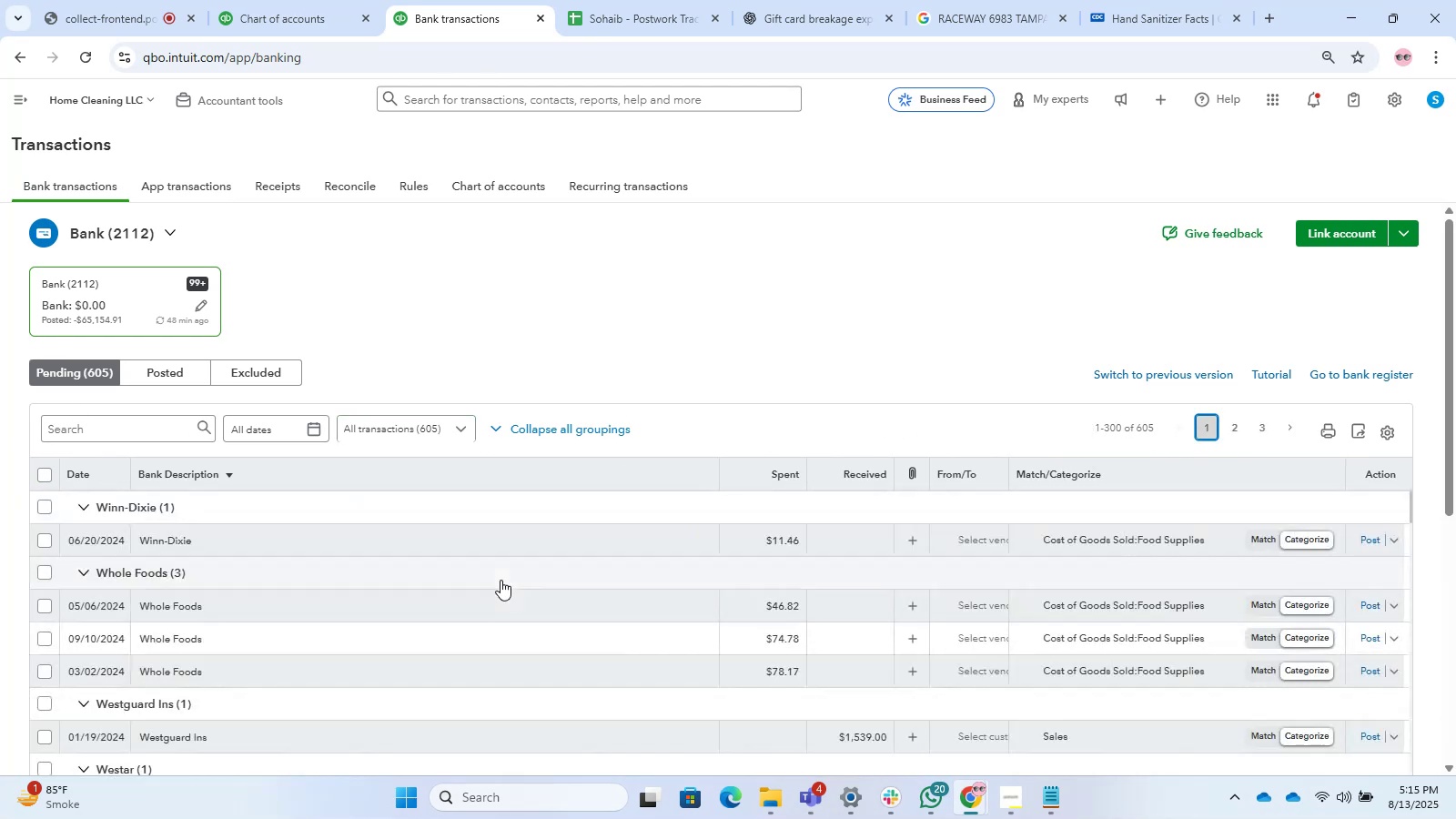 
scroll: coordinate [500, 580], scroll_direction: down, amount: 1.0
 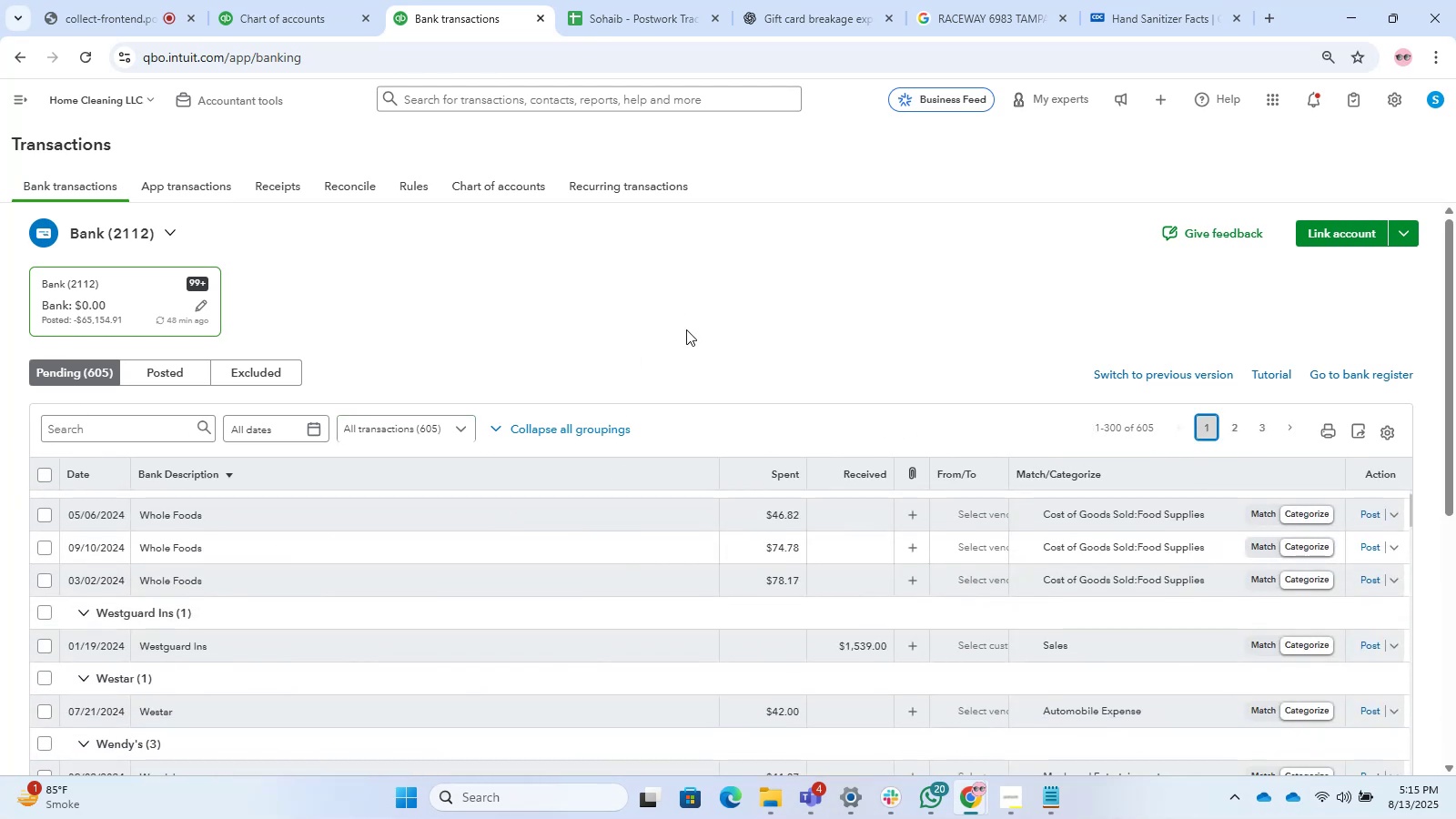 
scroll: coordinate [608, 582], scroll_direction: up, amount: 8.0
 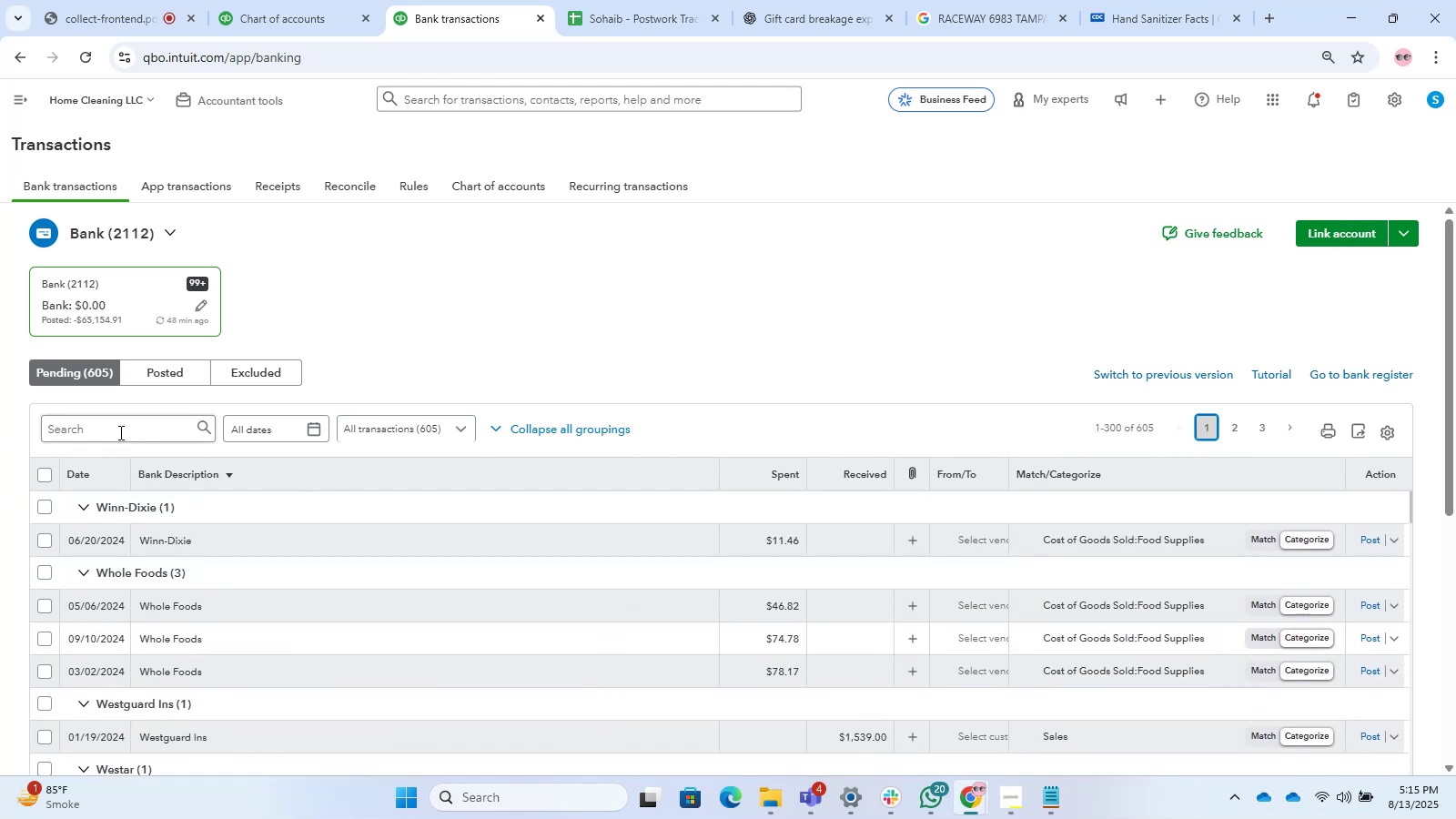 
left_click([119, 431])
 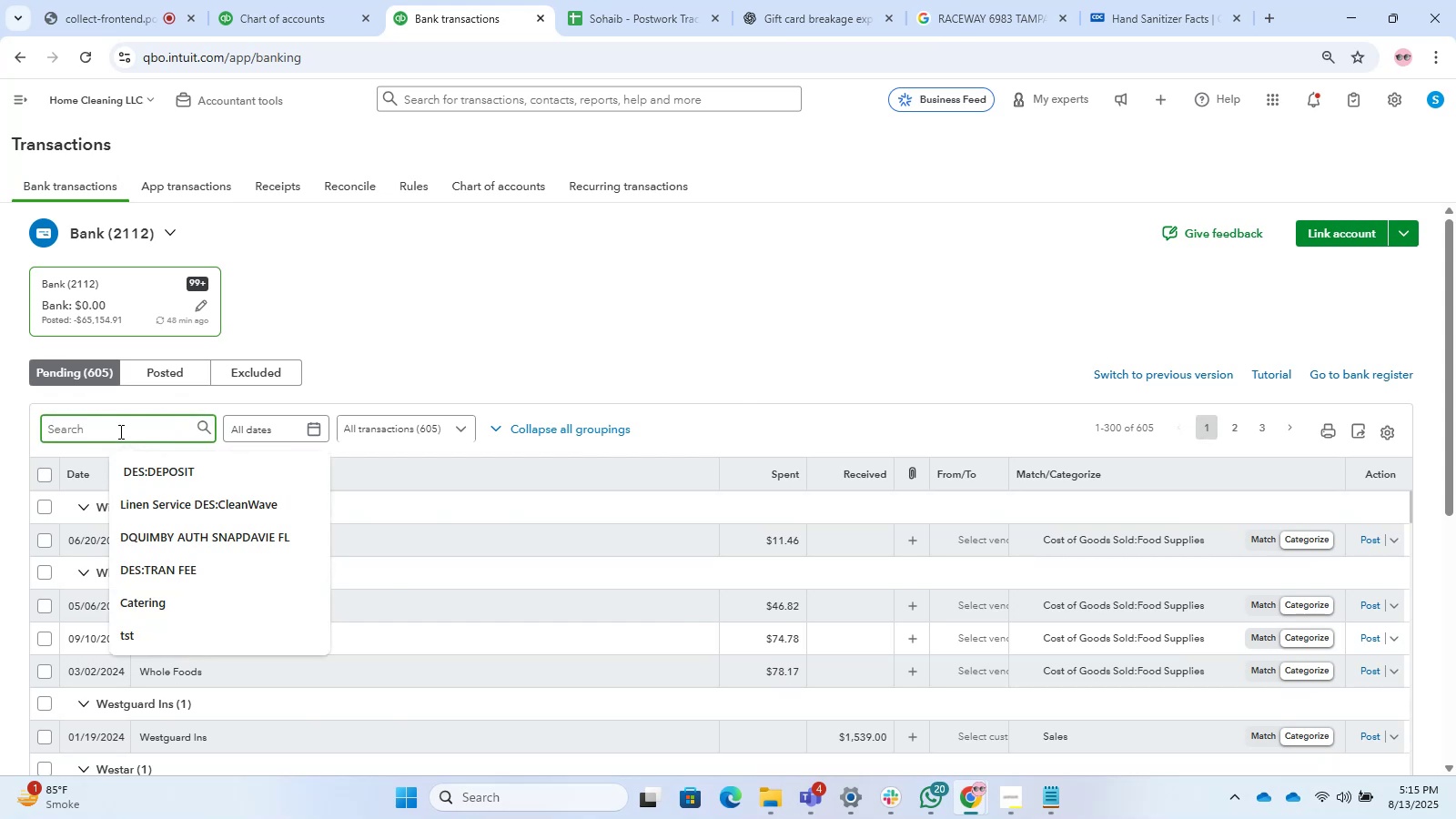 
type(oo)
key(Backspace)
key(Backspace)
key(Backspace)
type(food)
 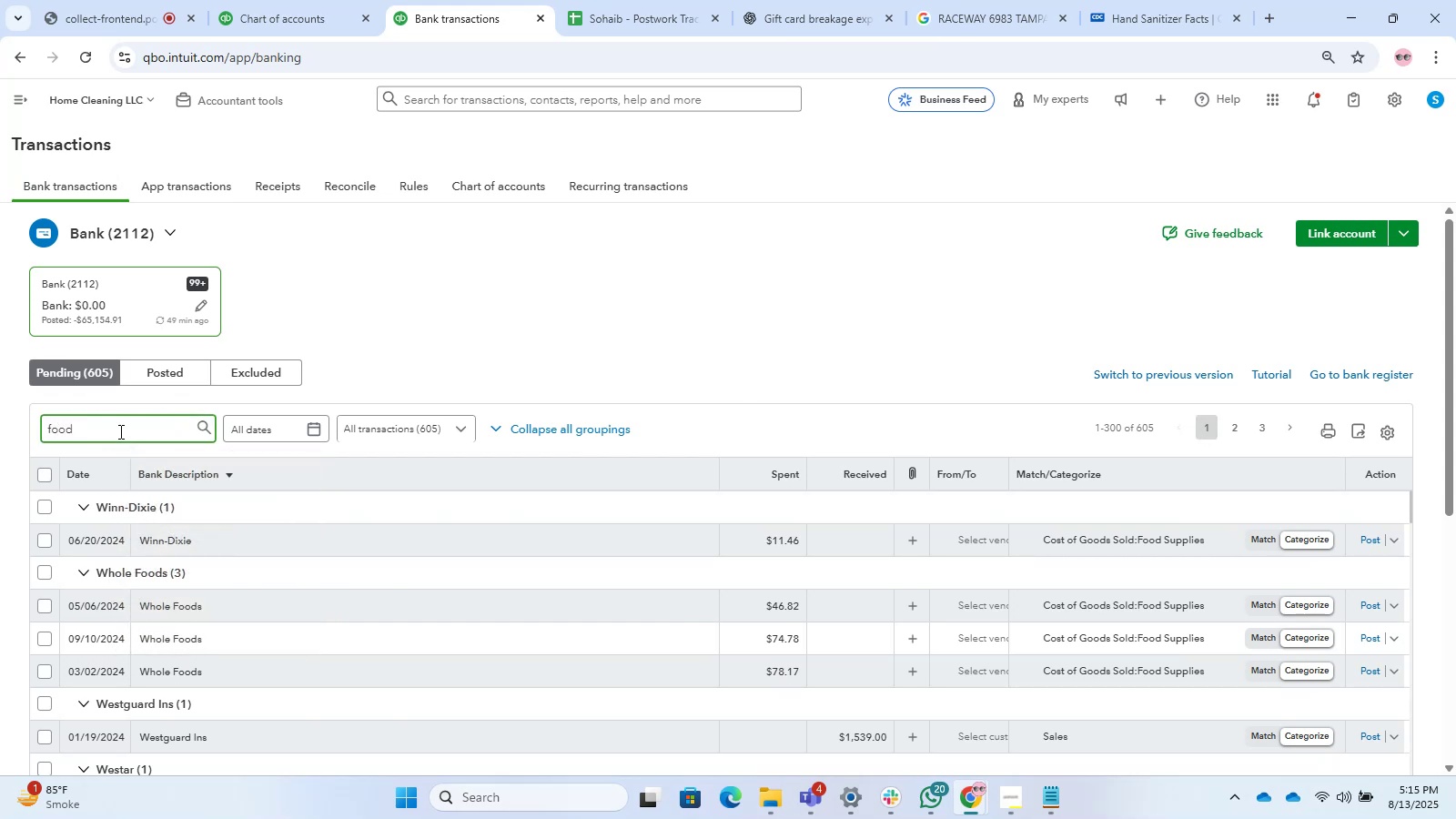 
key(Enter)
 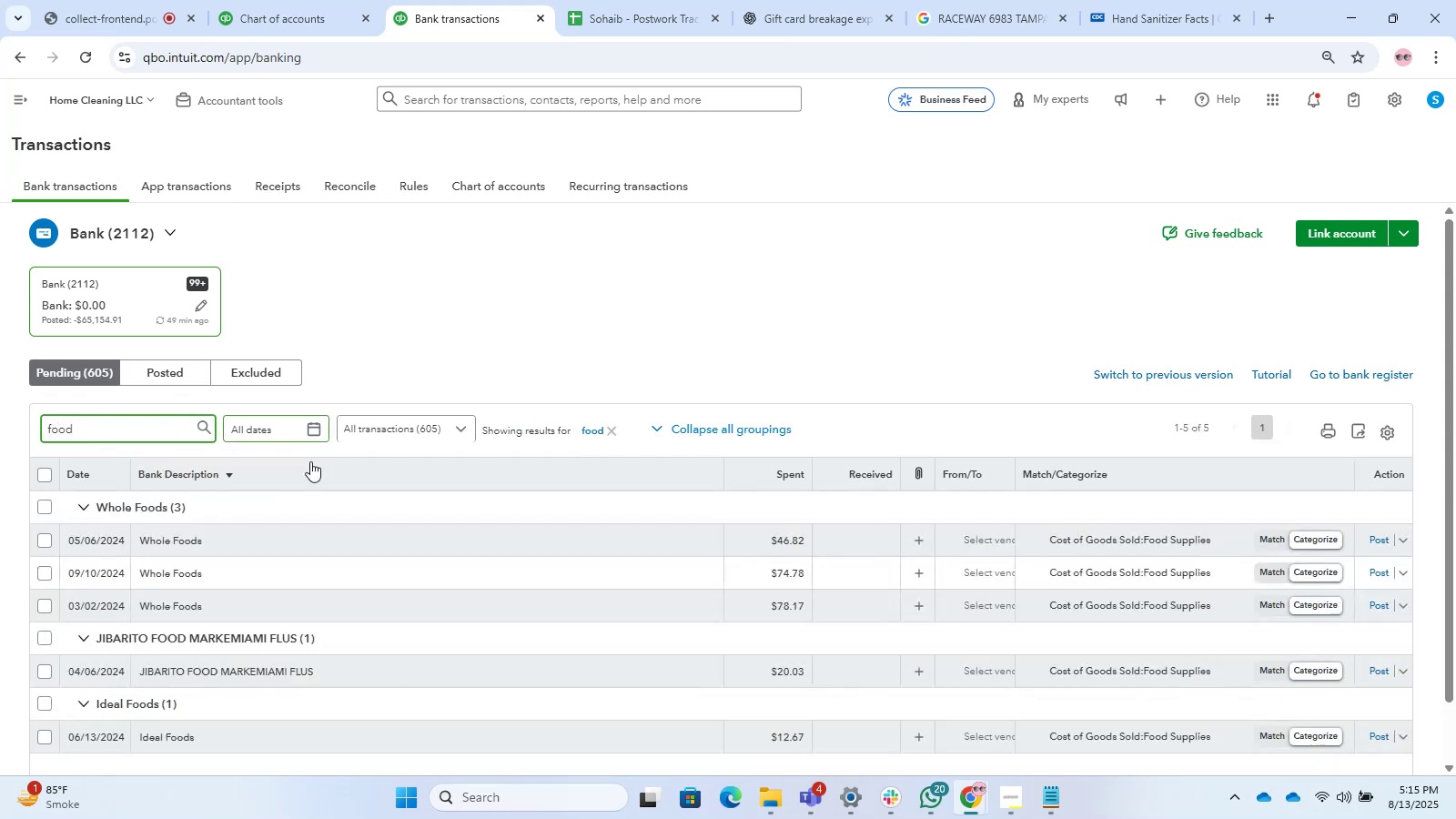 
scroll: coordinate [420, 495], scroll_direction: down, amount: 2.0
 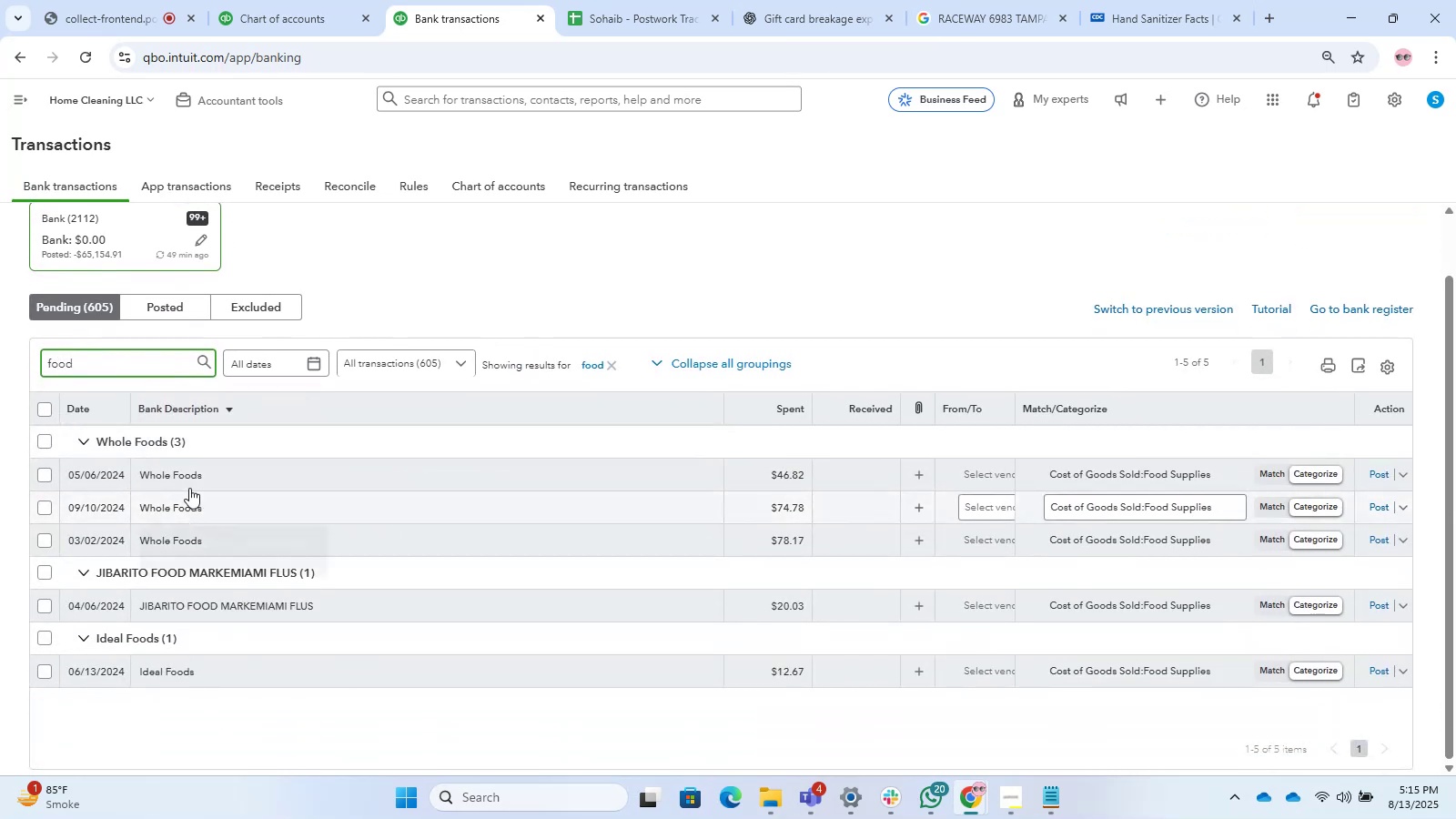 
mouse_move([234, 475])
 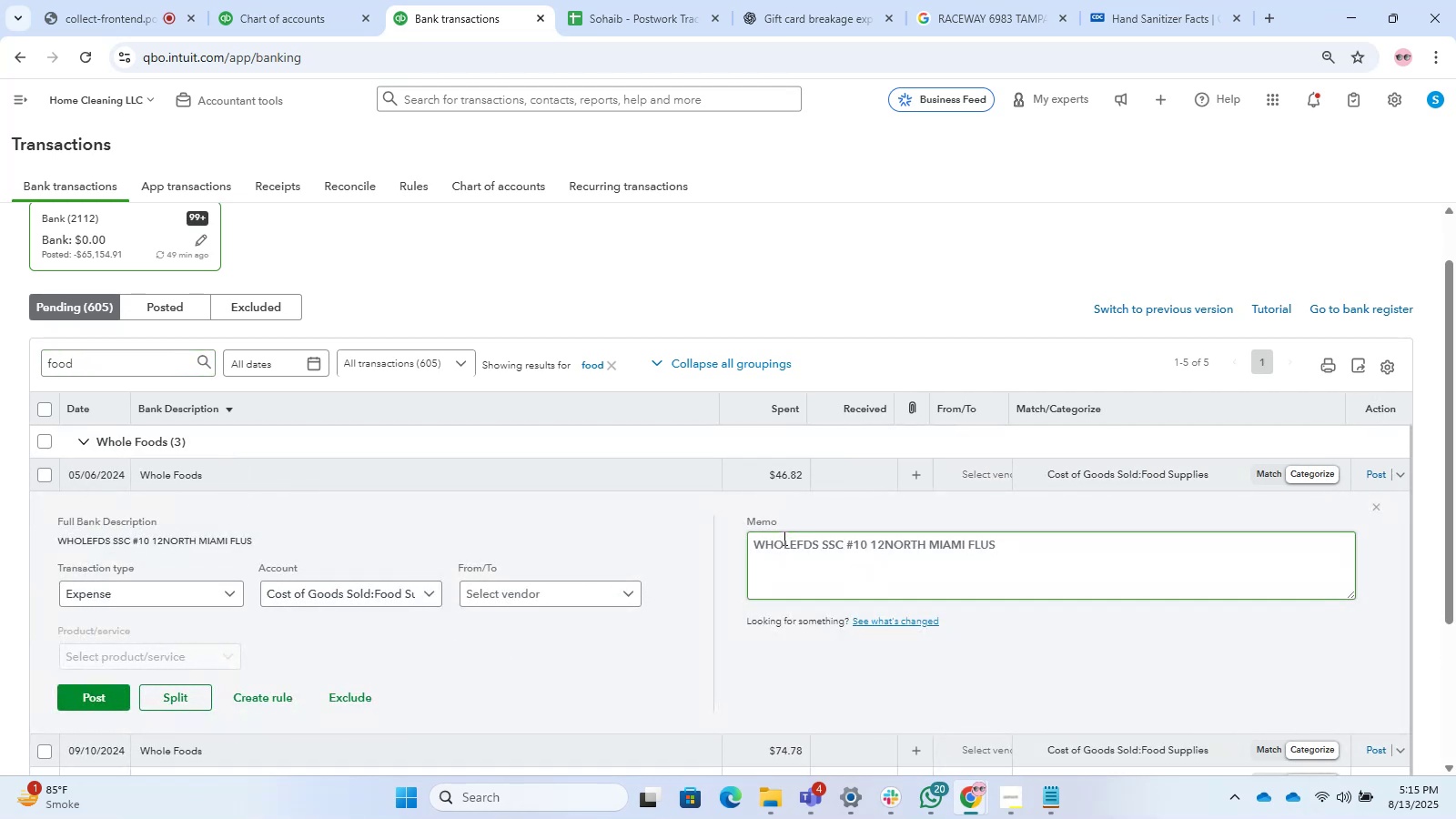 
left_click_drag(start_coordinate=[819, 545], to_coordinate=[668, 540])
 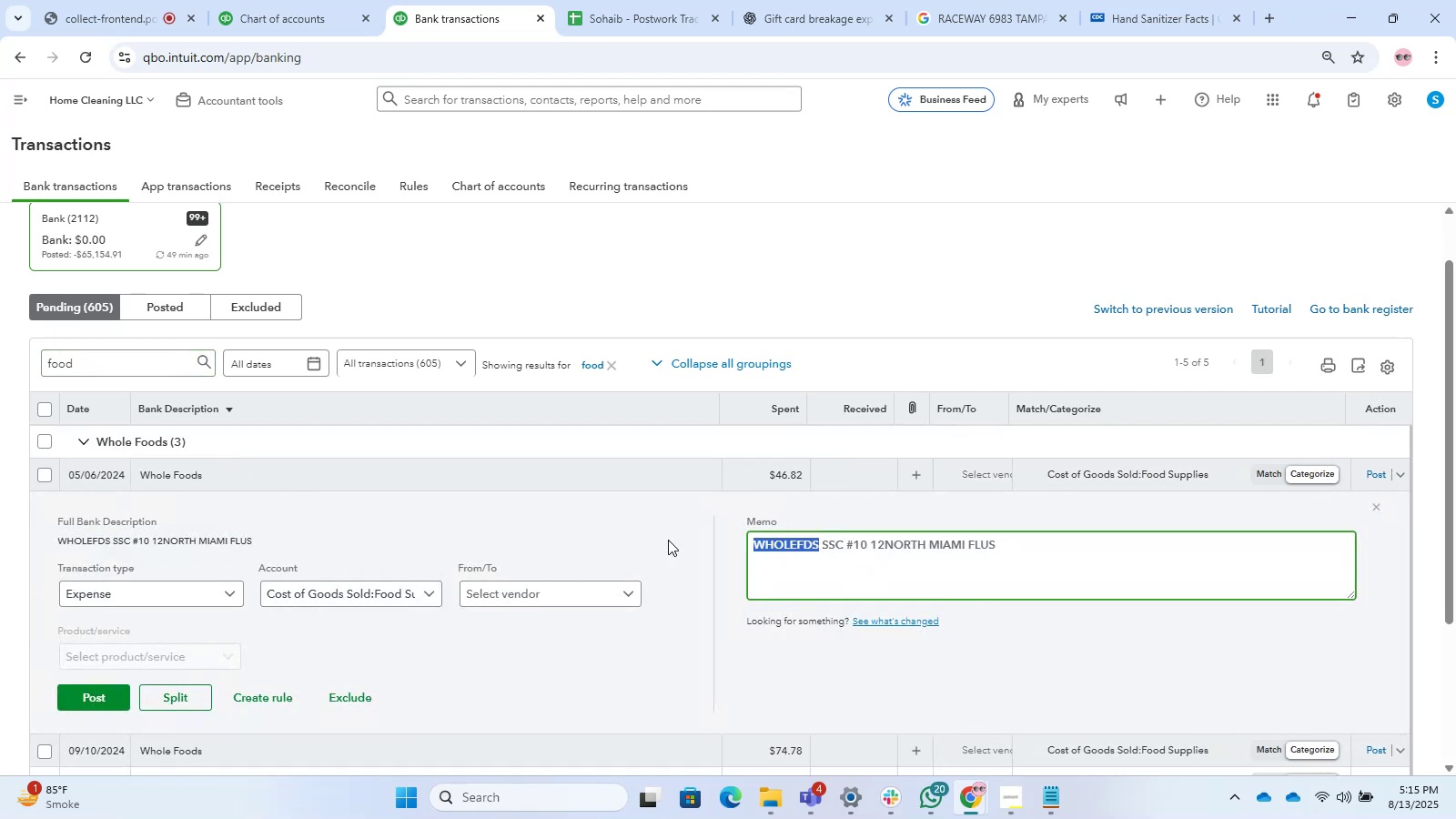 
key(Control+C)
 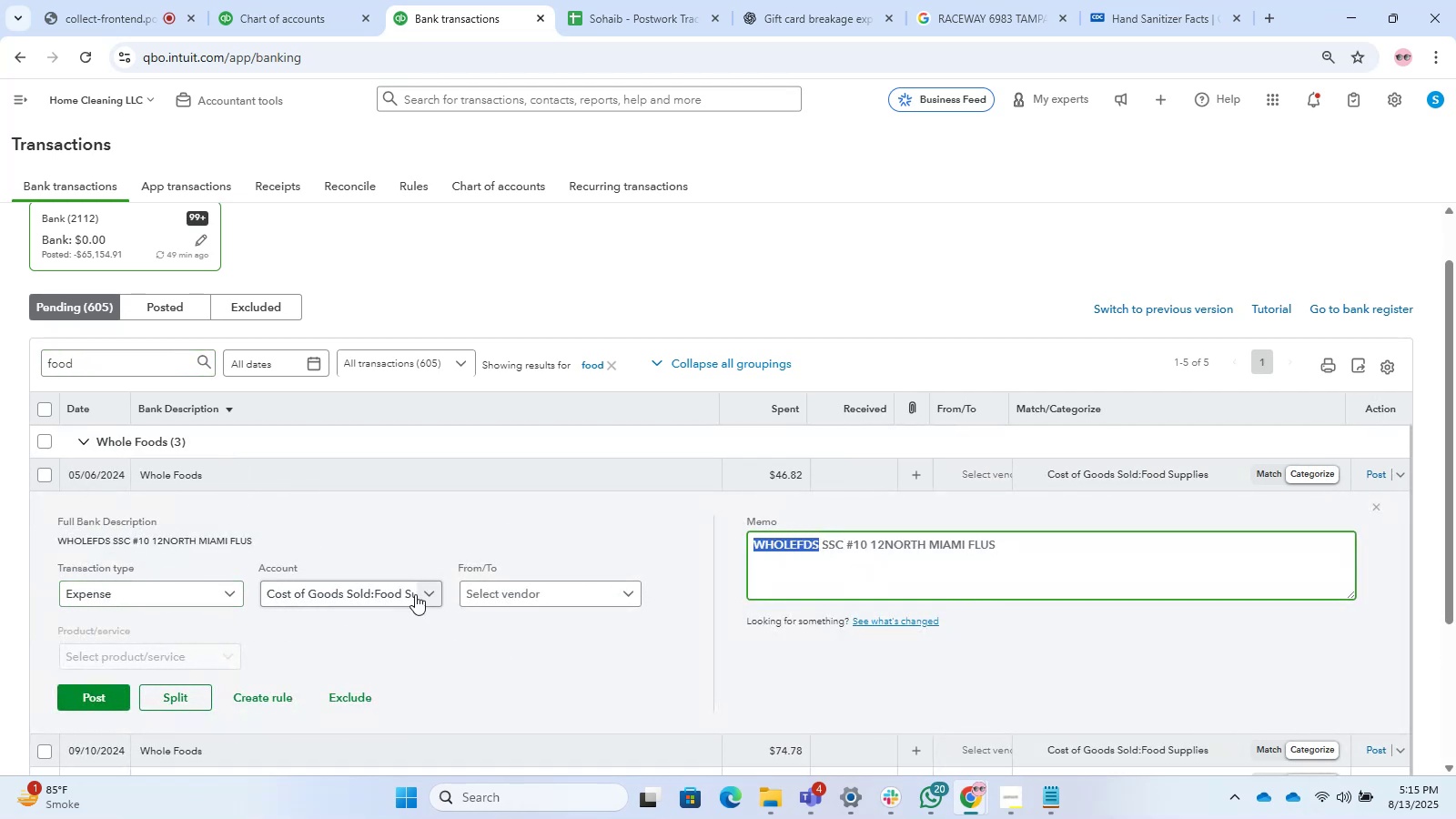 
left_click([501, 588])
 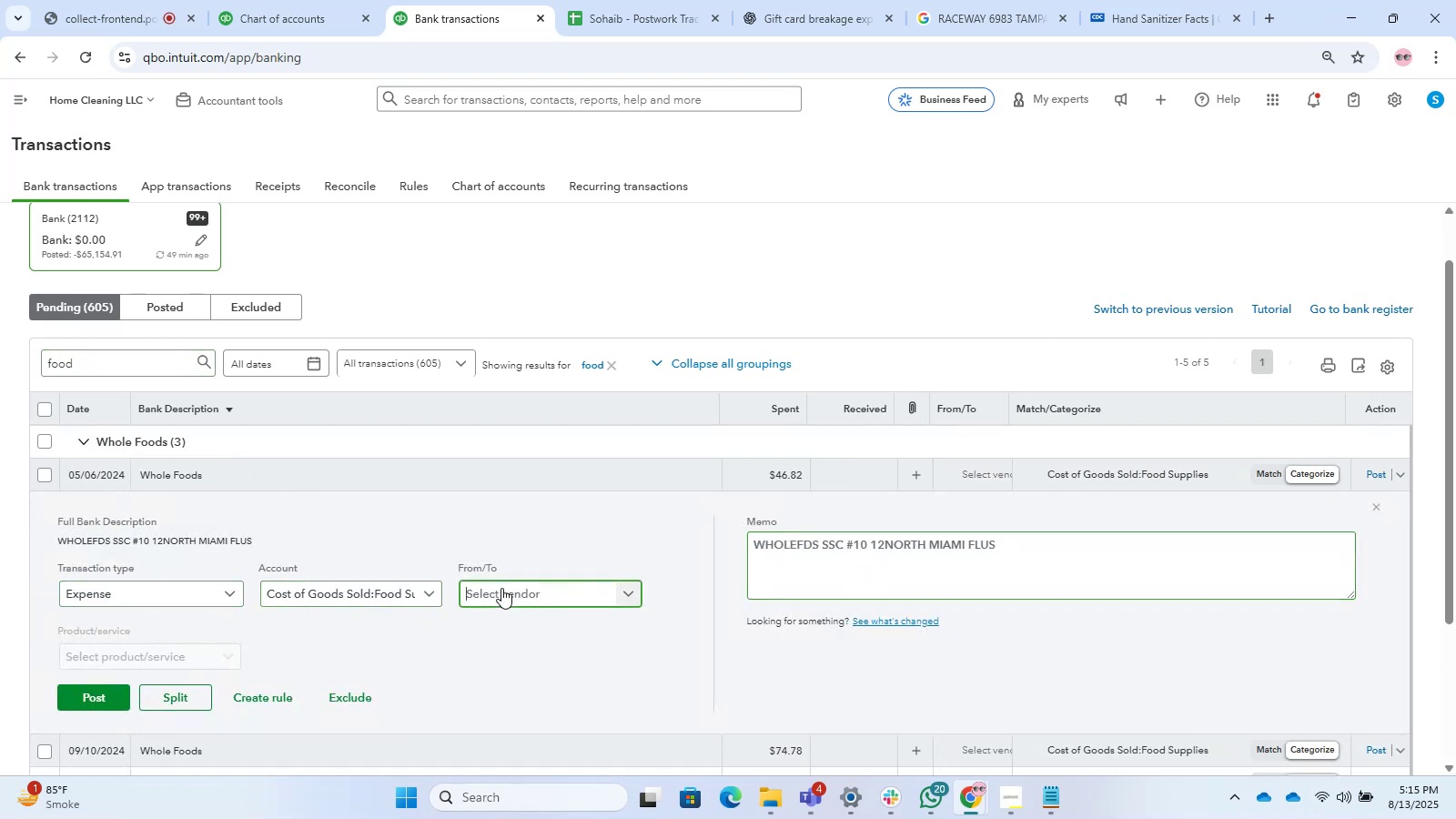 
key(Control+V)
 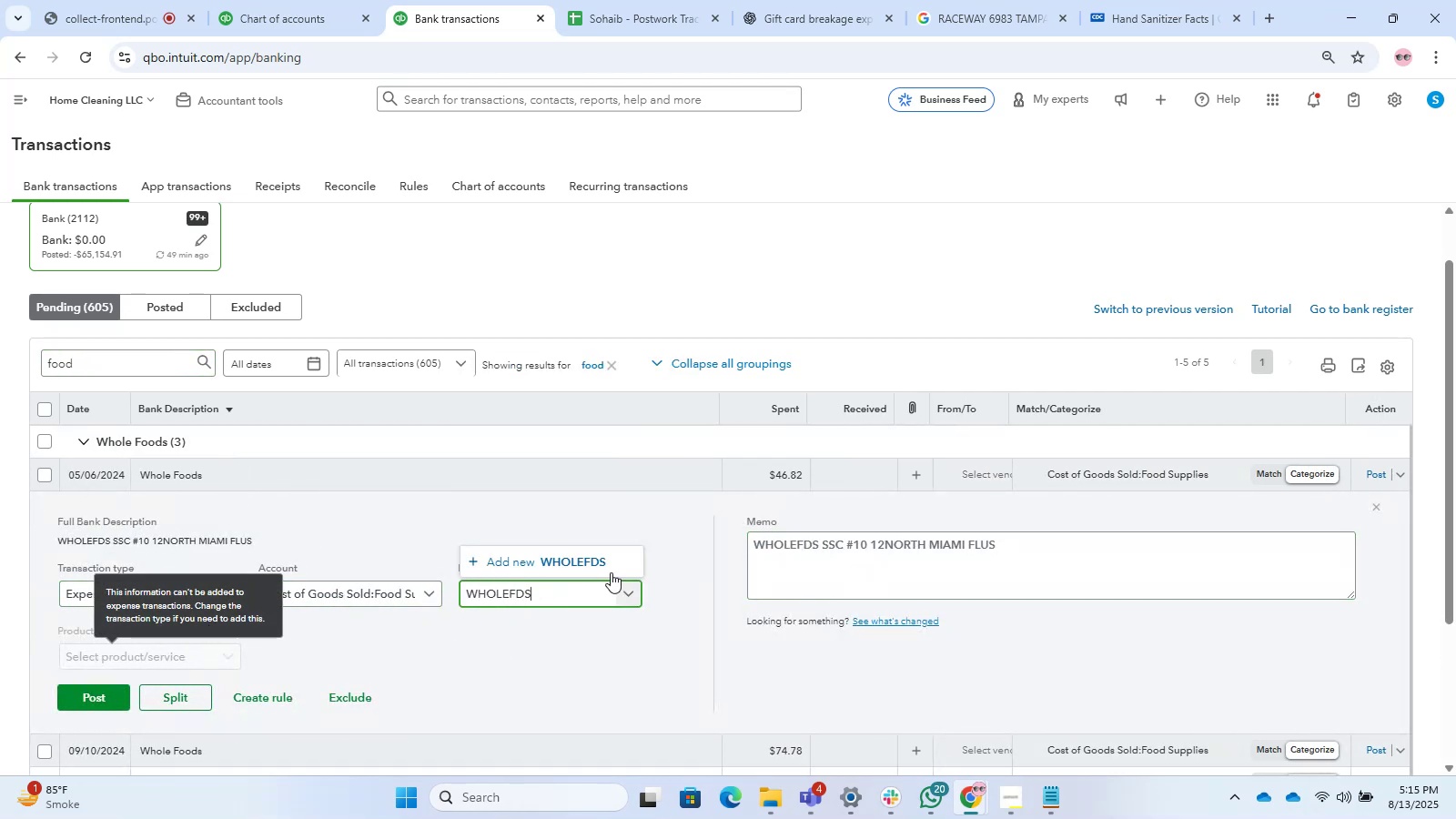 
left_click([389, 587])
 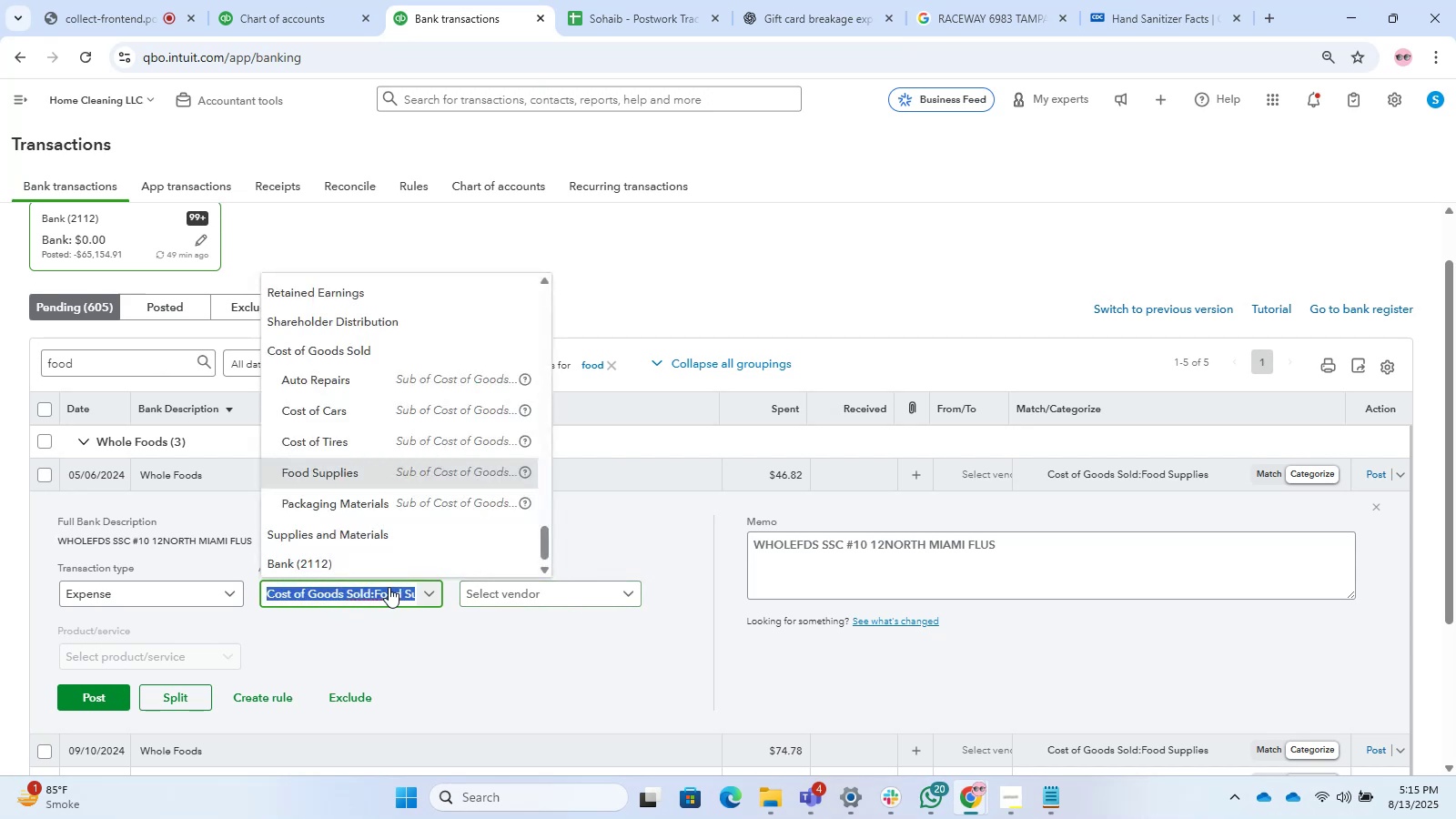 
type(meal)
 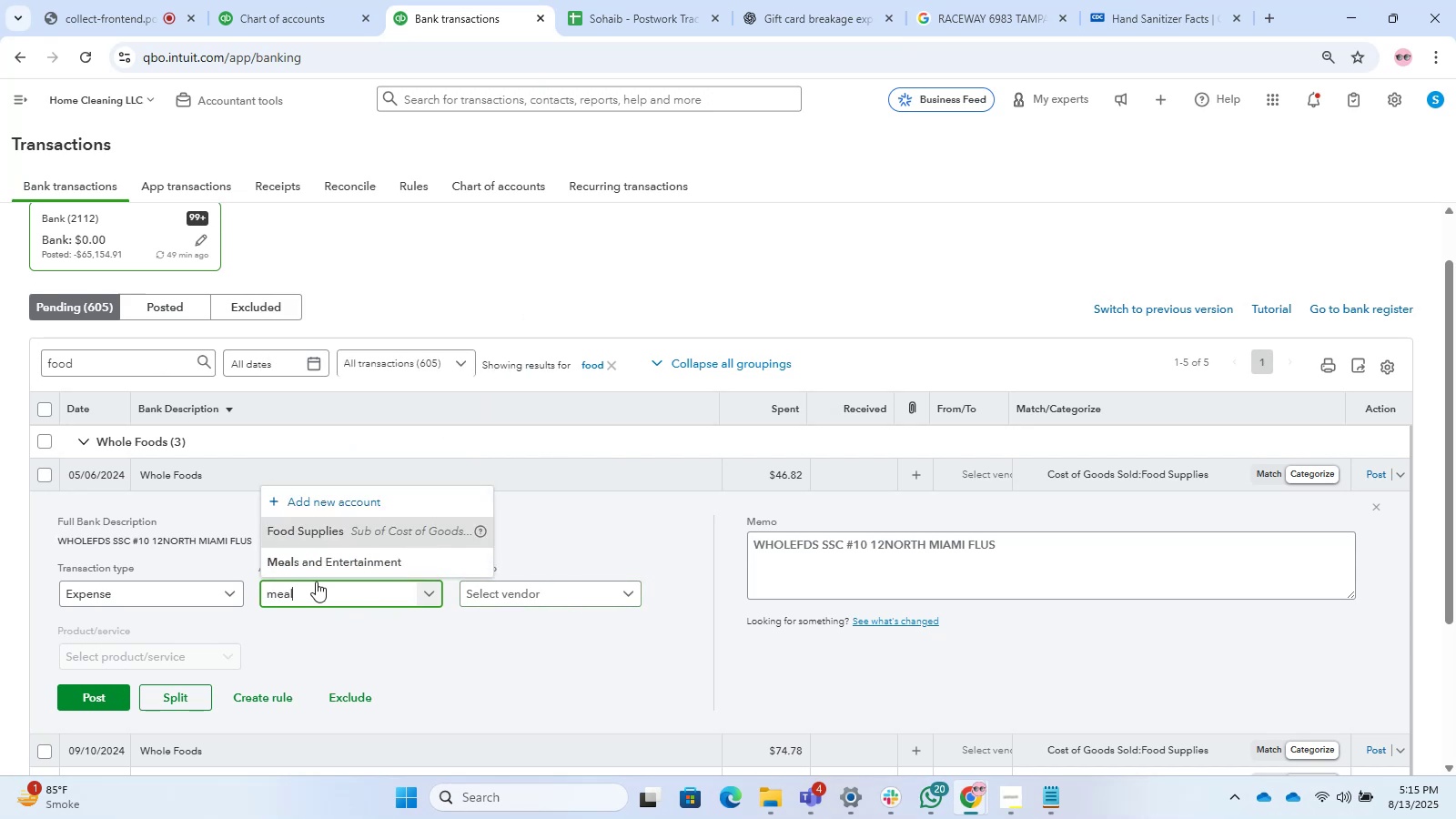 
left_click([311, 563])
 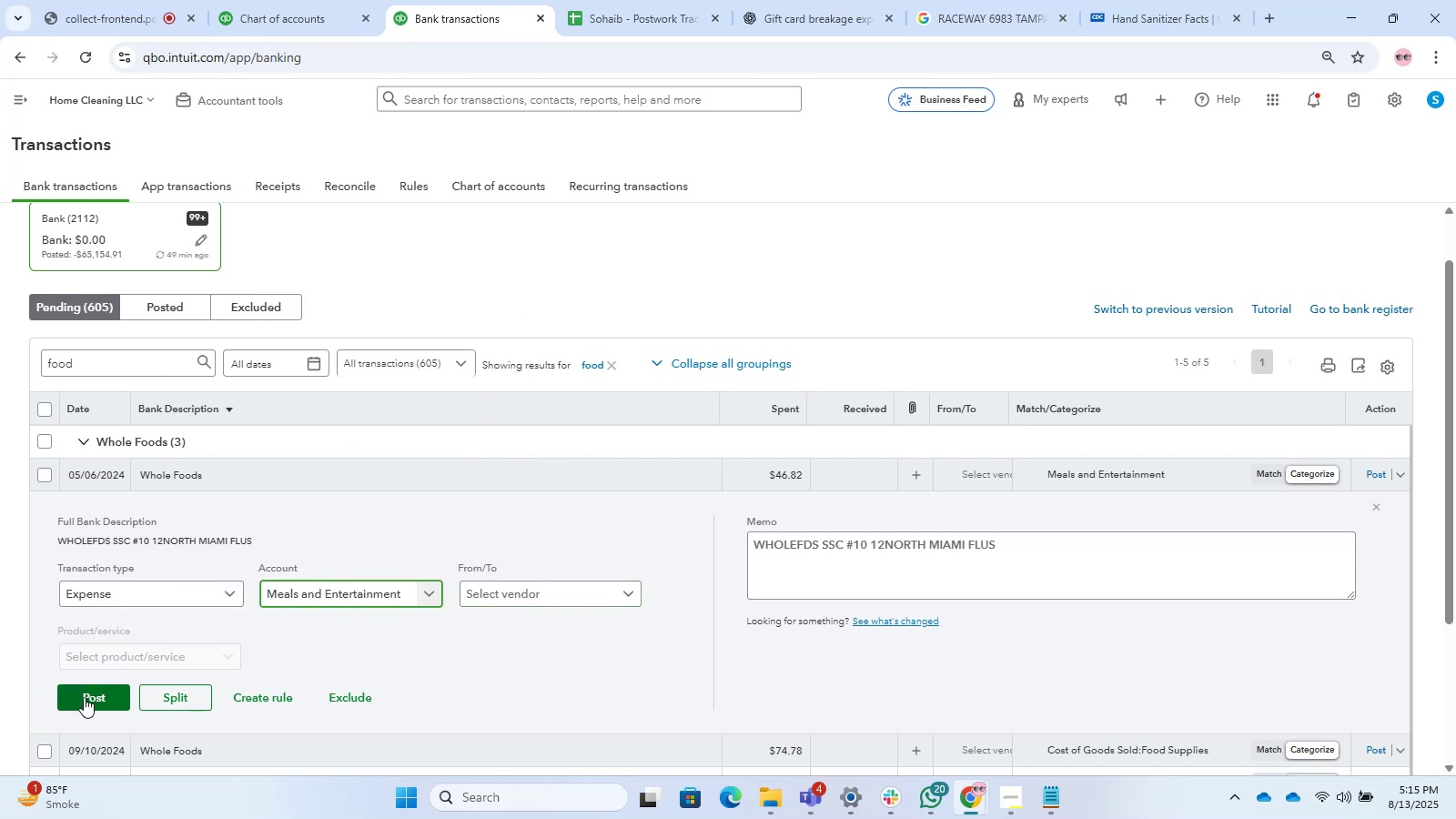 
left_click([84, 697])
 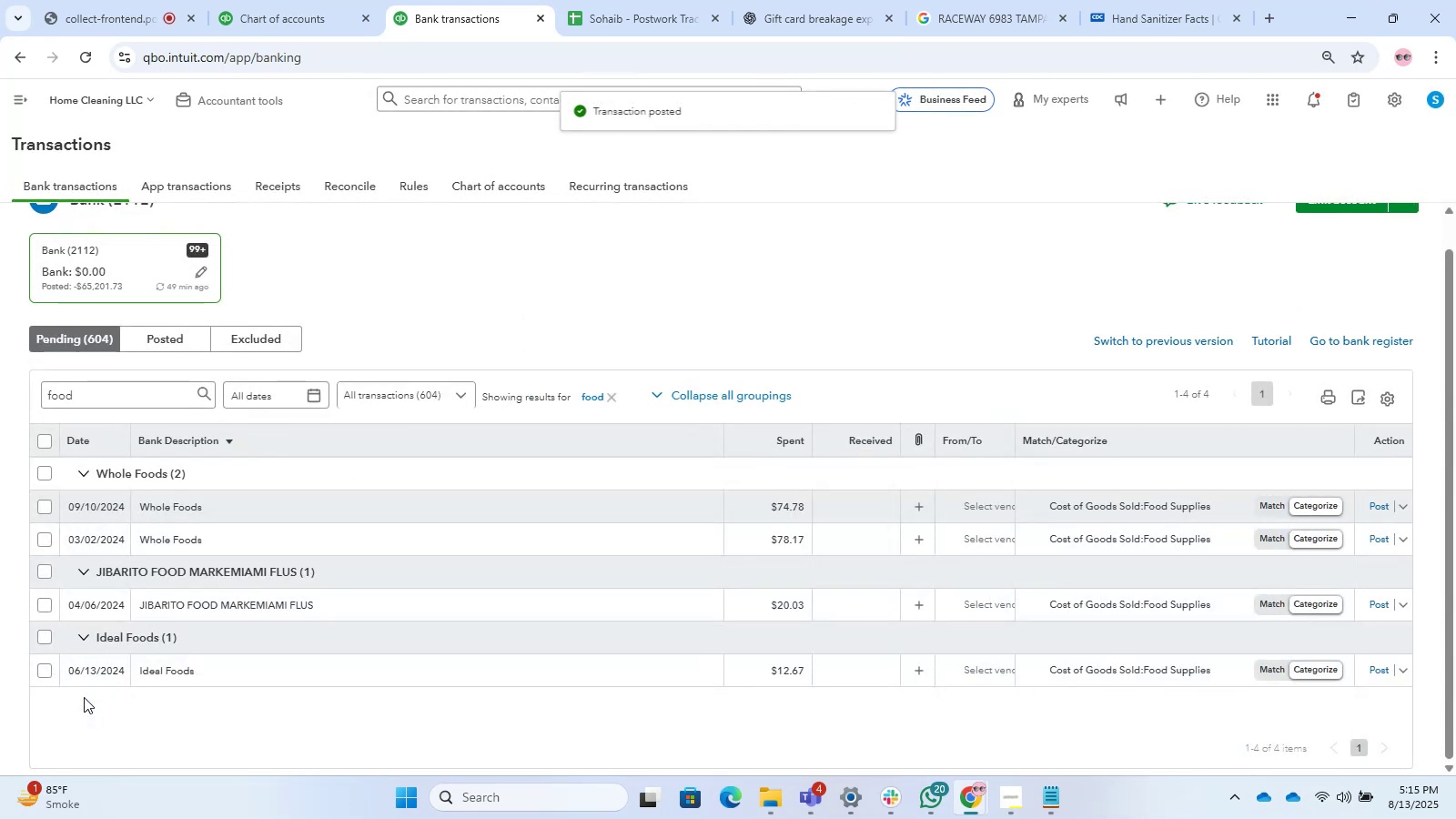 
scroll: coordinate [808, 466], scroll_direction: down, amount: 2.0
 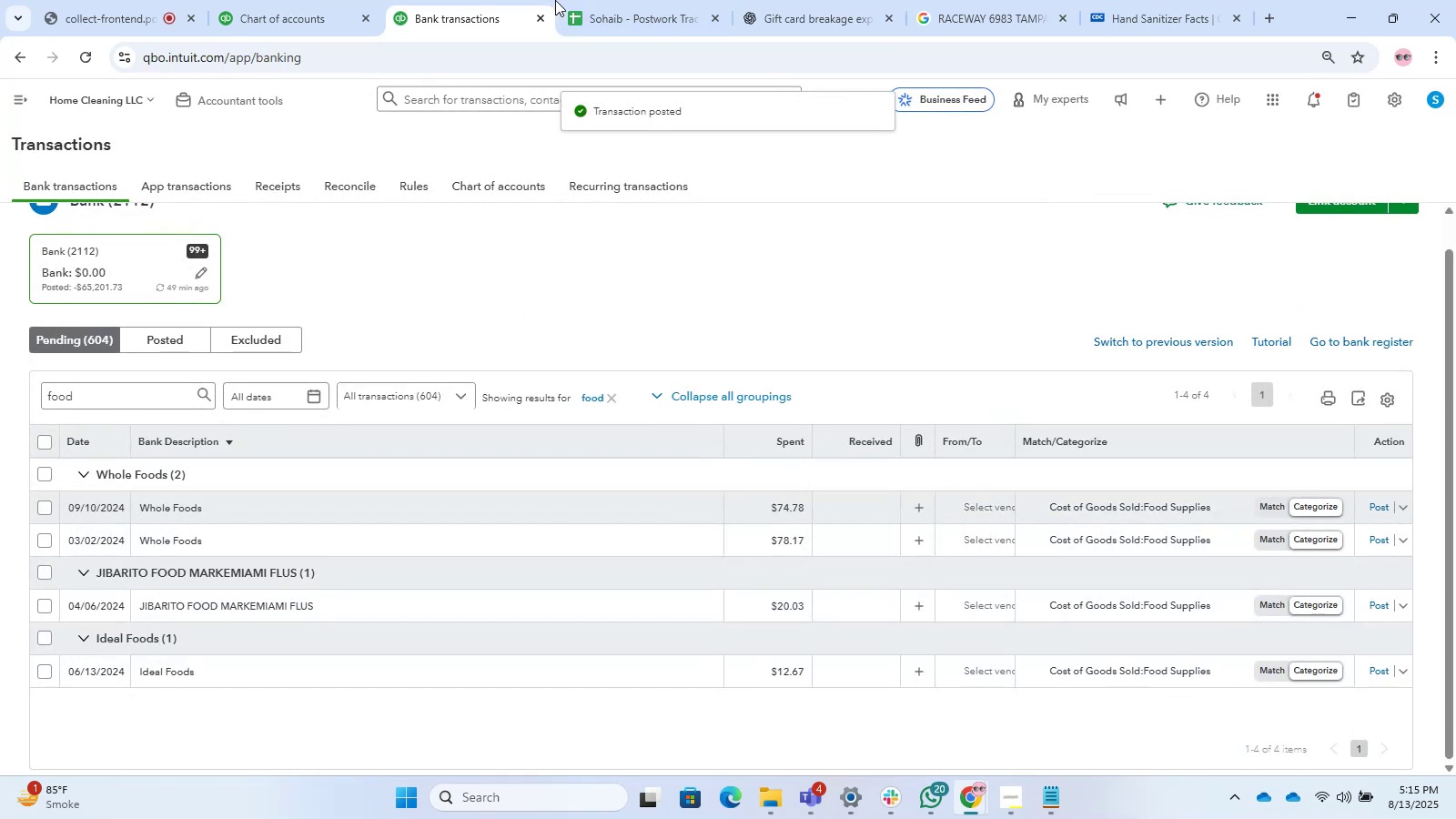 
left_click([297, 0])
 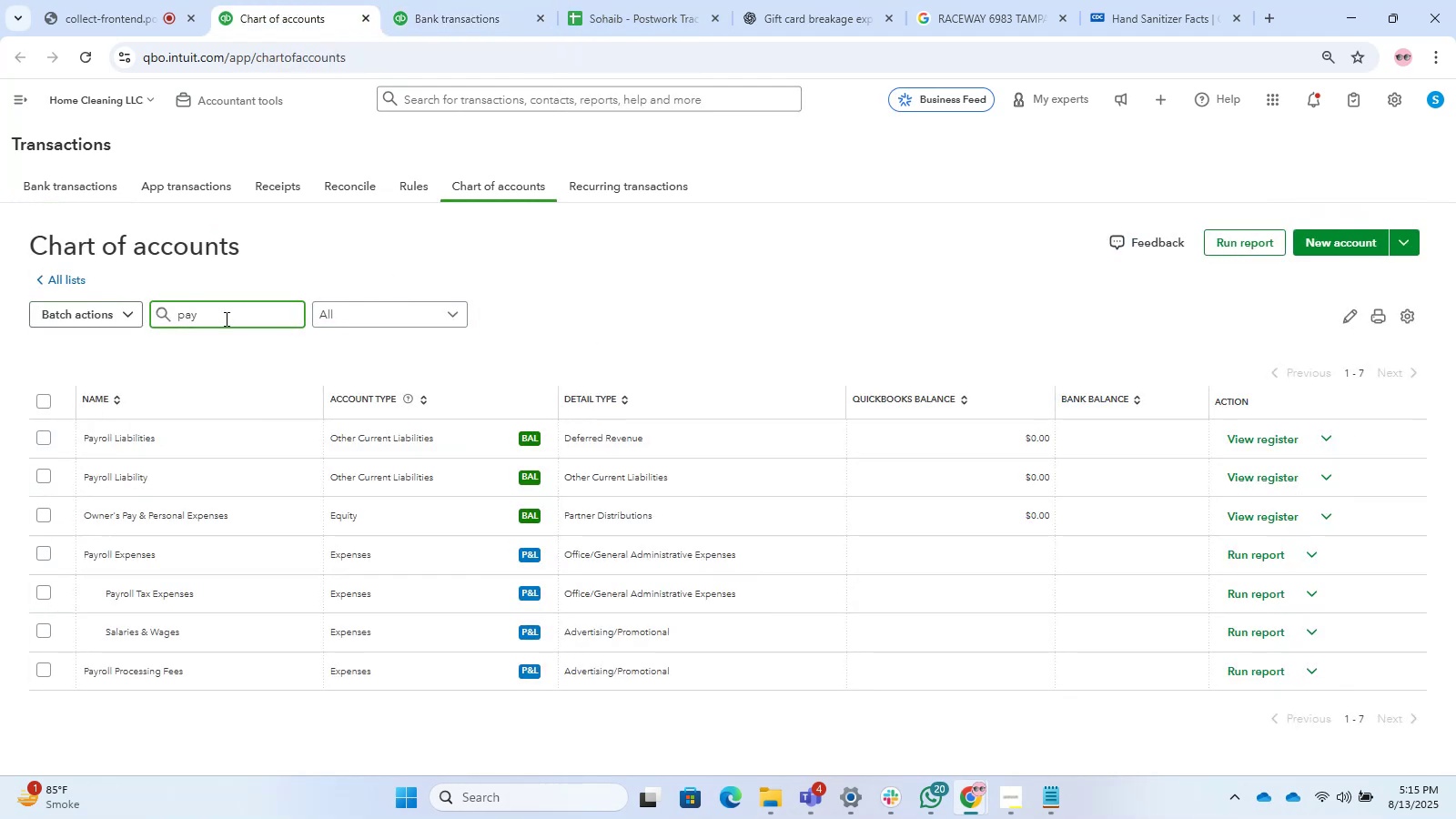 
left_click([225, 318])
 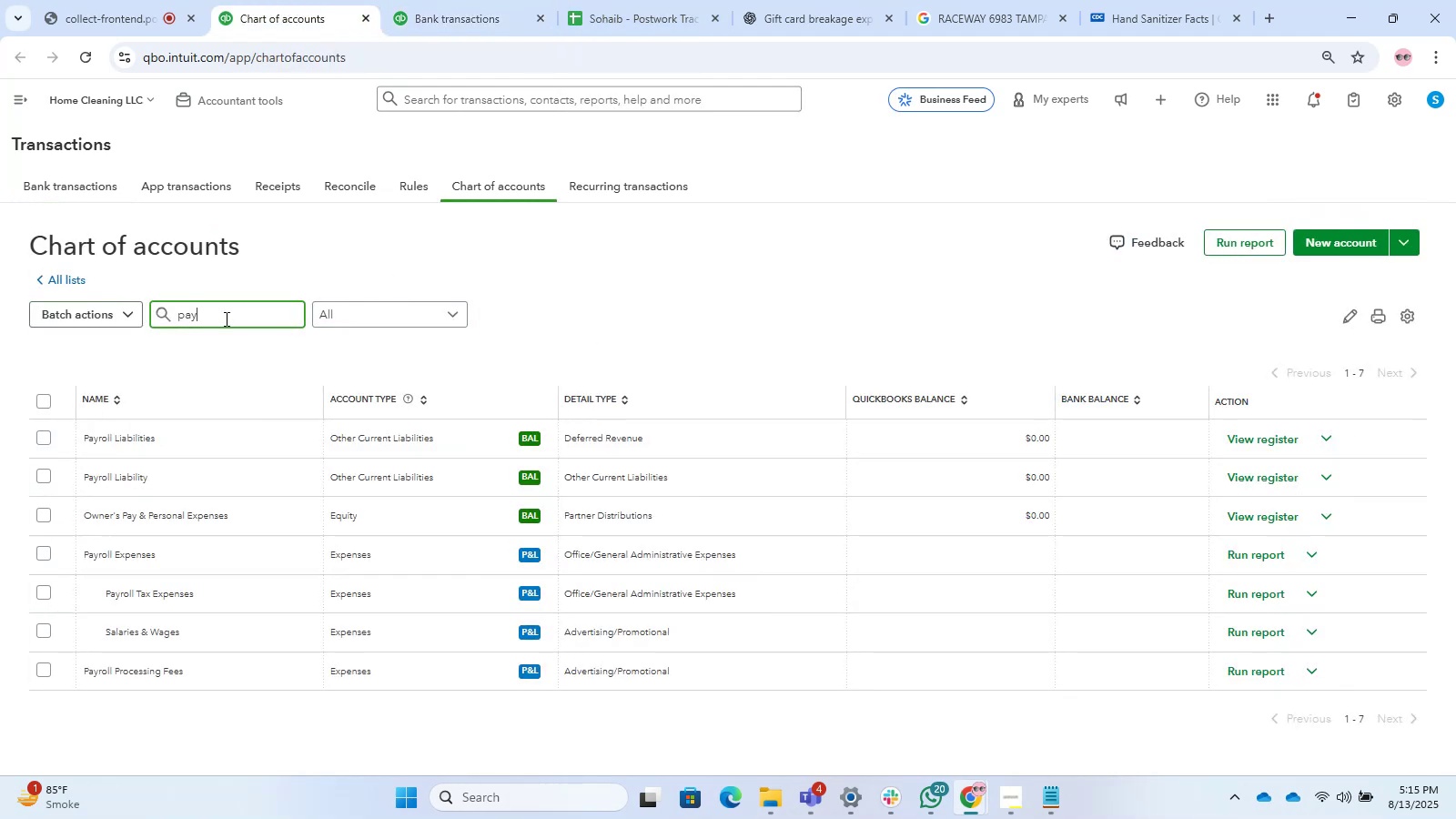 
left_click_drag(start_coordinate=[225, 318], to_coordinate=[229, 311])
 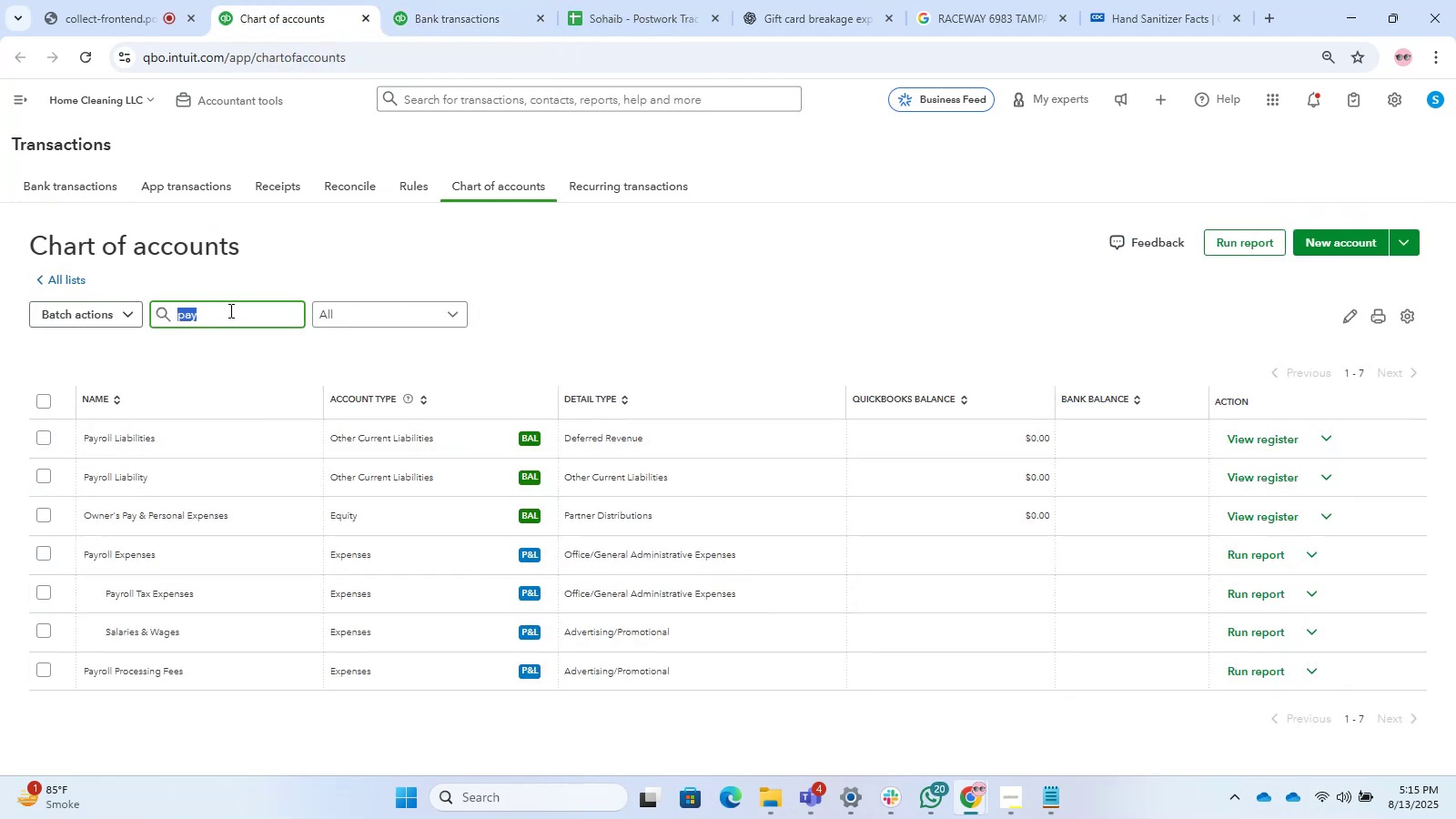 
type(food)
 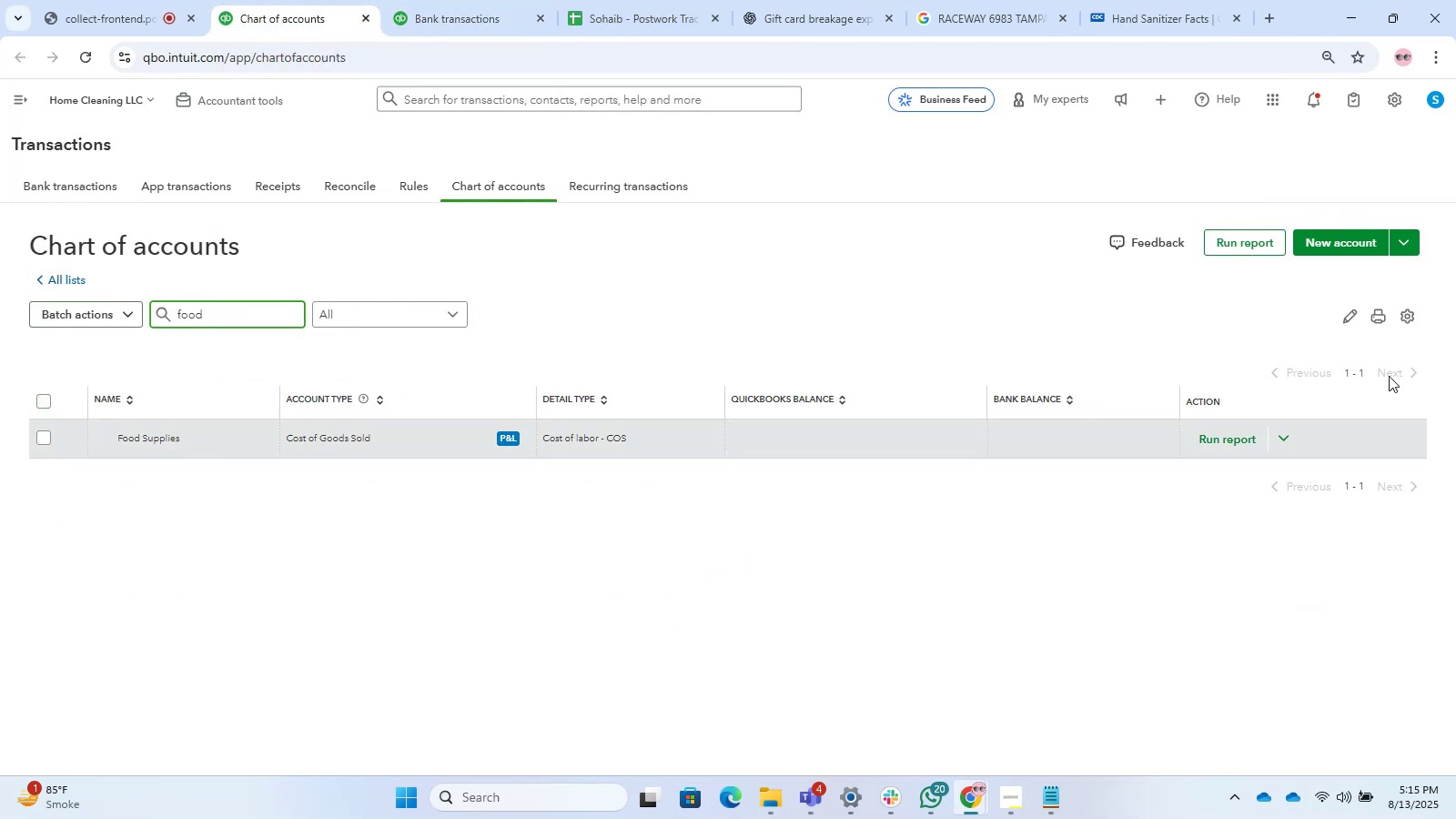 
left_click([1293, 435])
 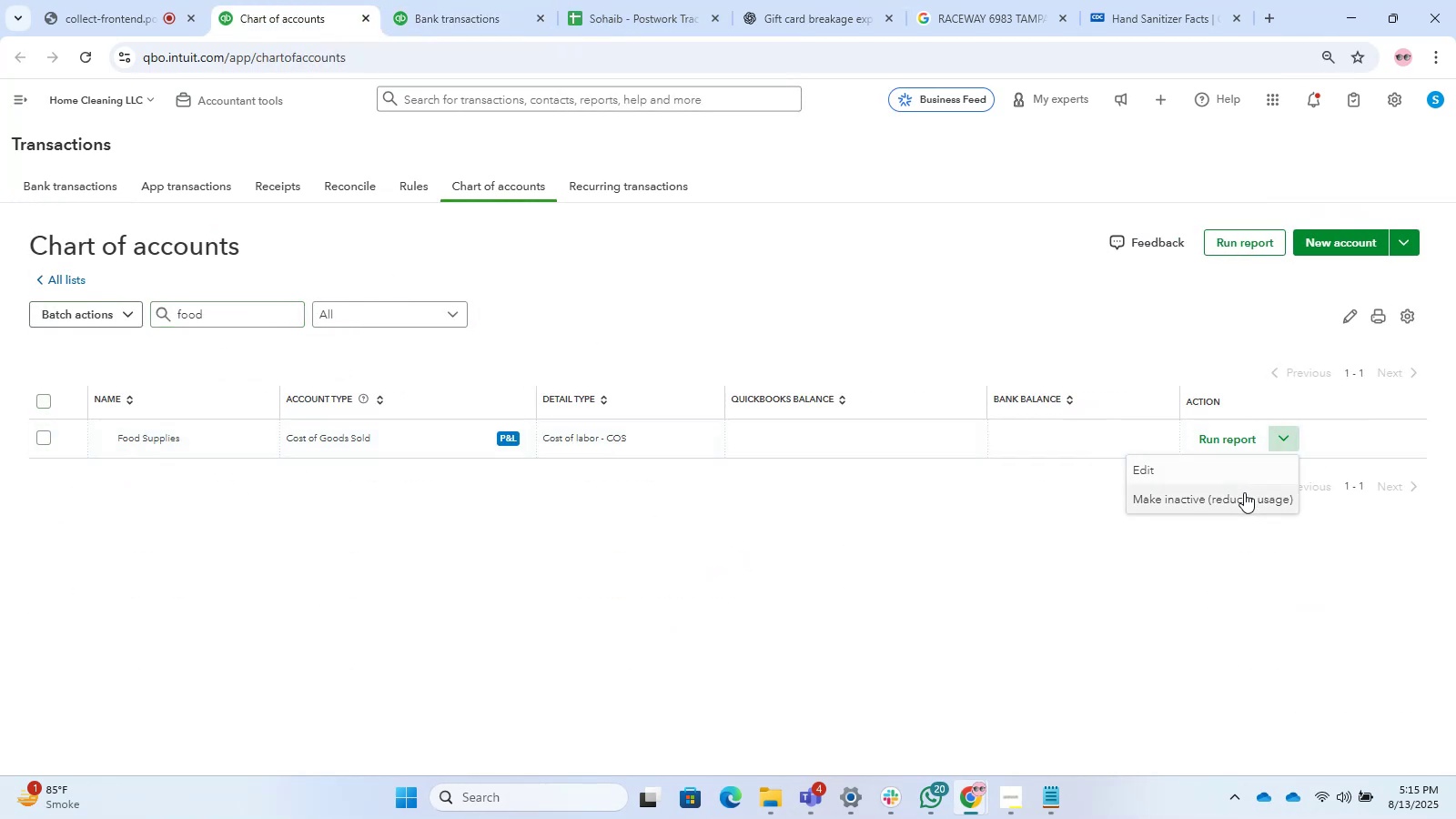 
left_click([1242, 494])
 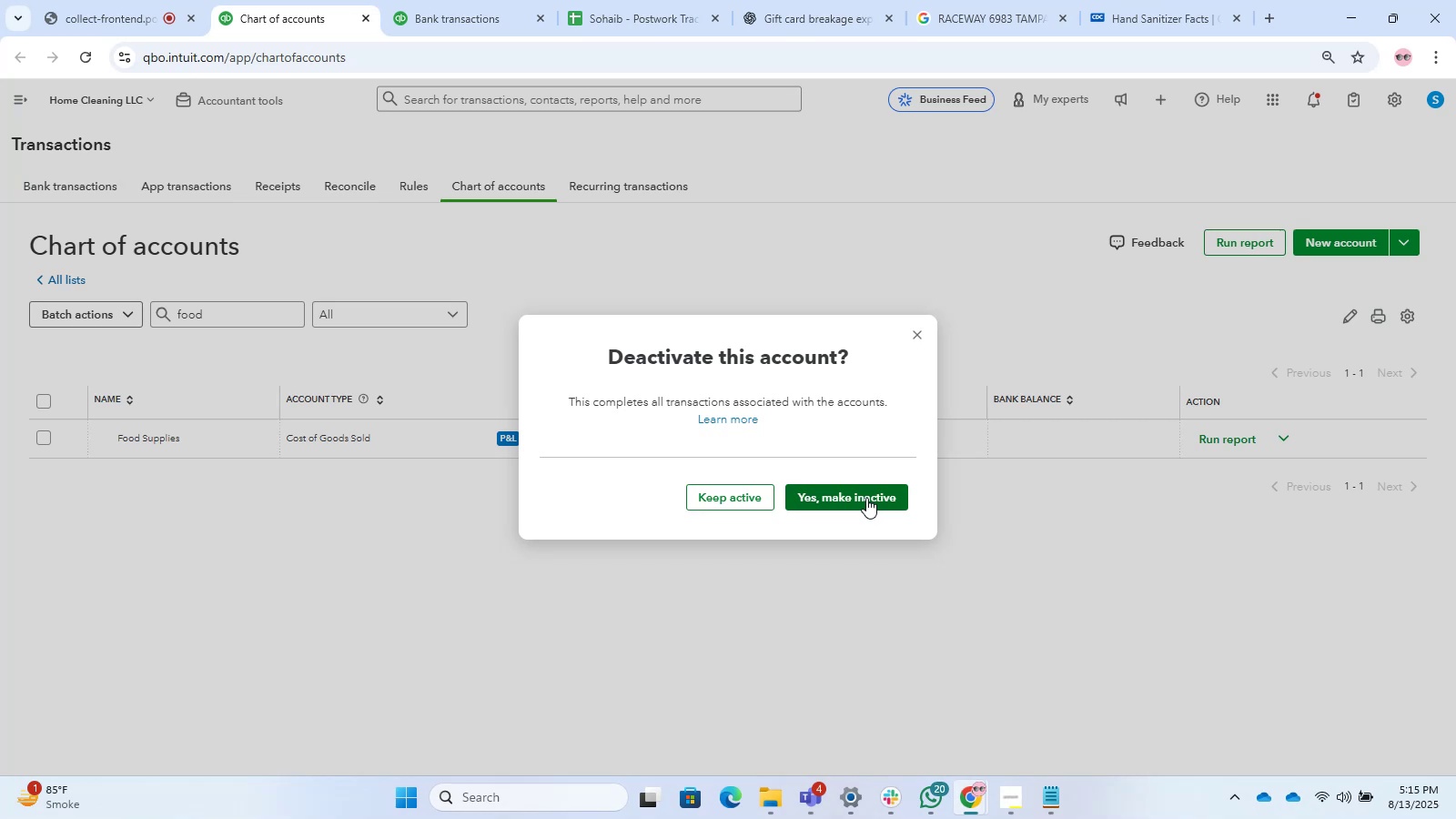 
left_click([866, 498])
 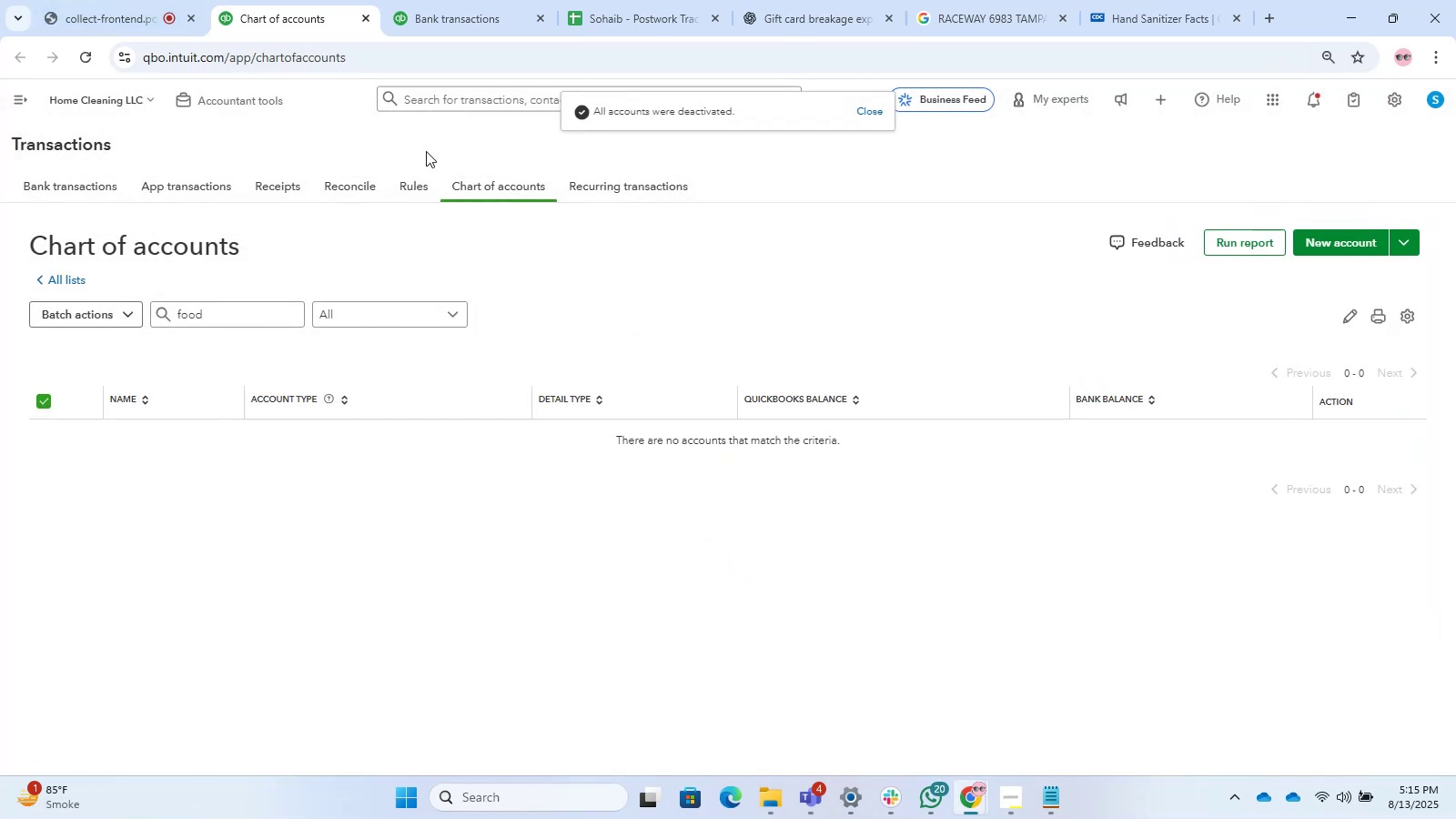 
scroll: coordinate [285, 310], scroll_direction: up, amount: 8.0
 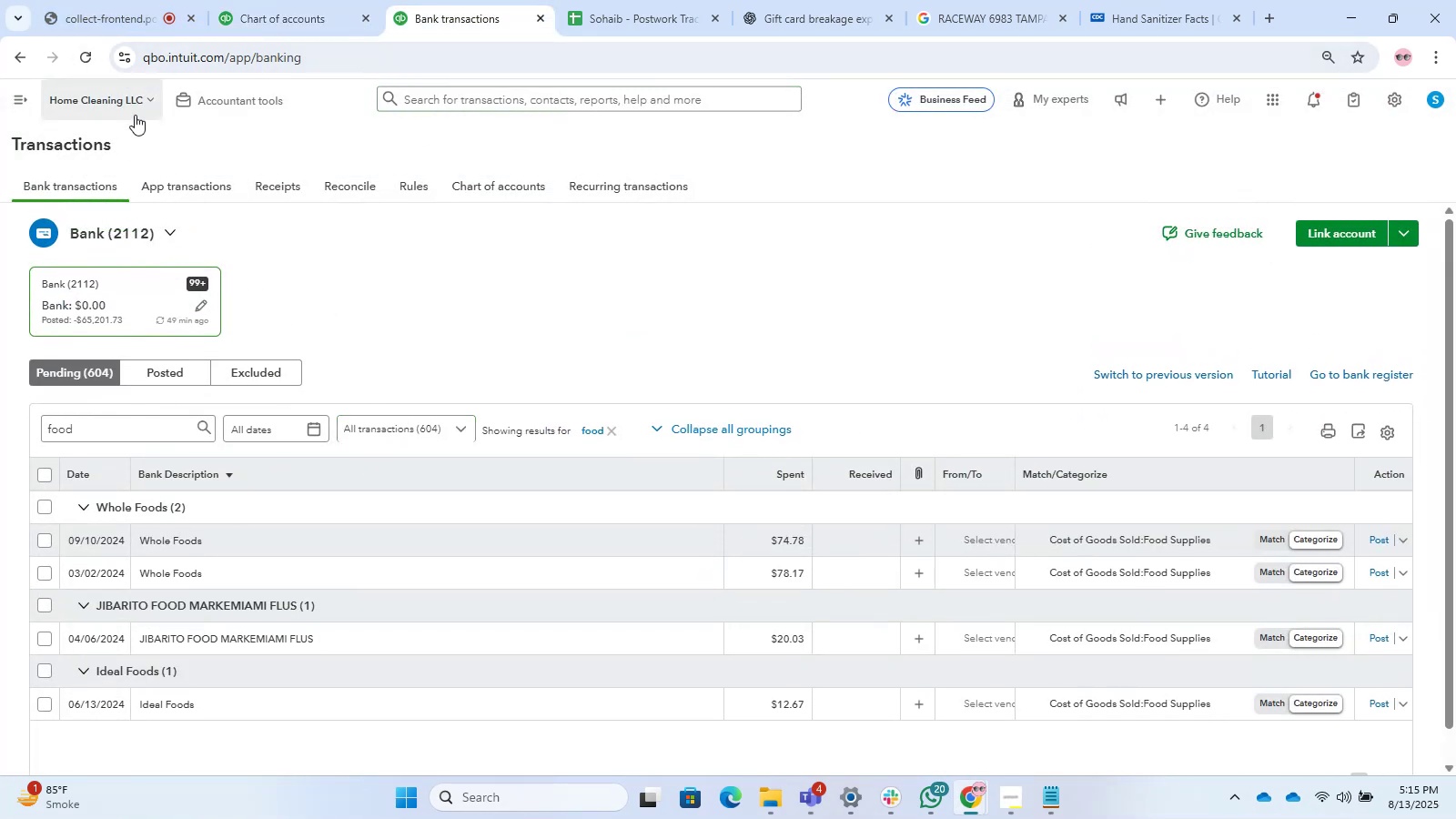 
left_click([92, 56])
 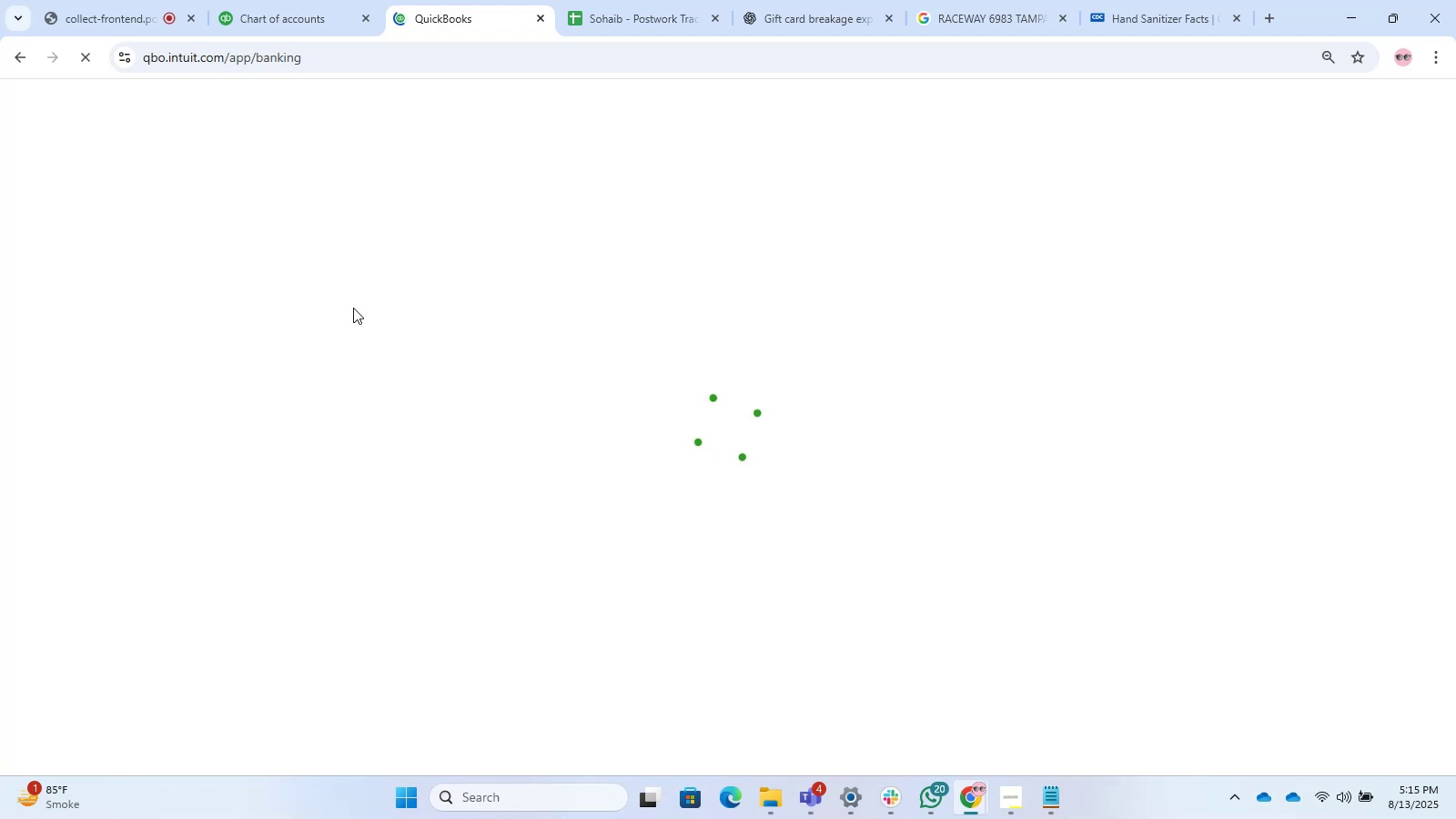 
scroll: coordinate [681, 517], scroll_direction: up, amount: 4.0
 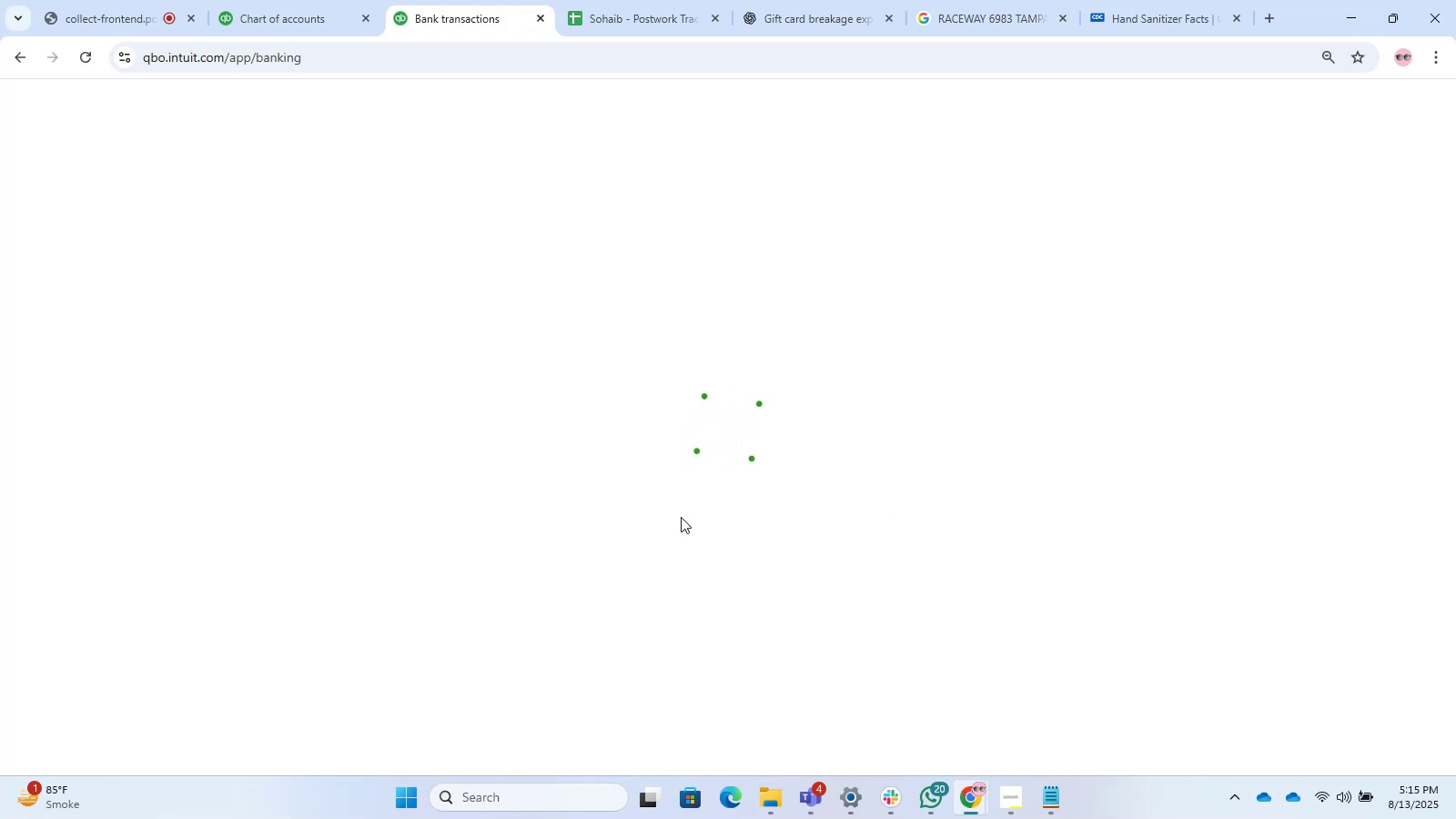 
mouse_move([626, 509])
 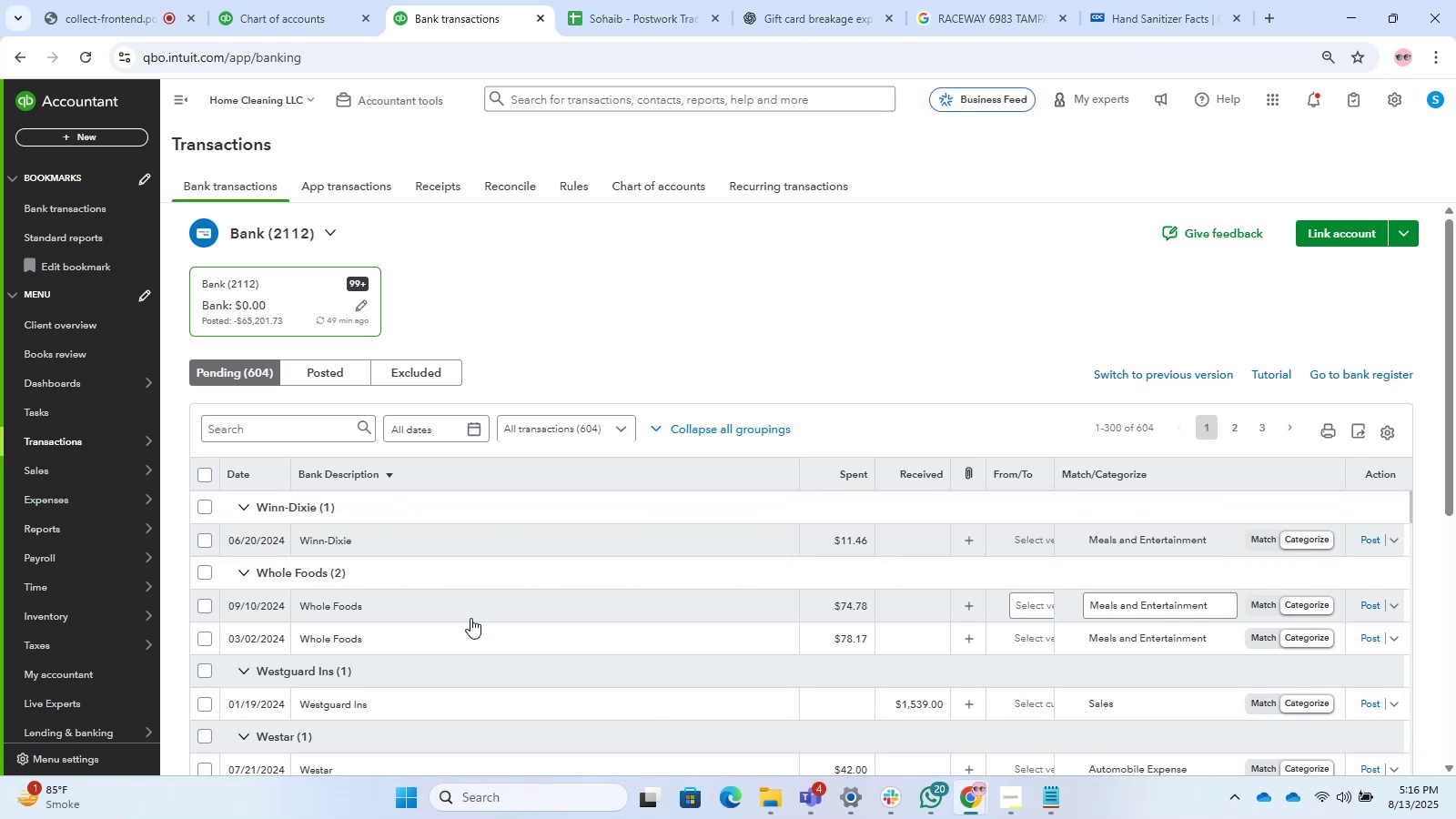 
scroll: coordinate [469, 622], scroll_direction: up, amount: 4.0
 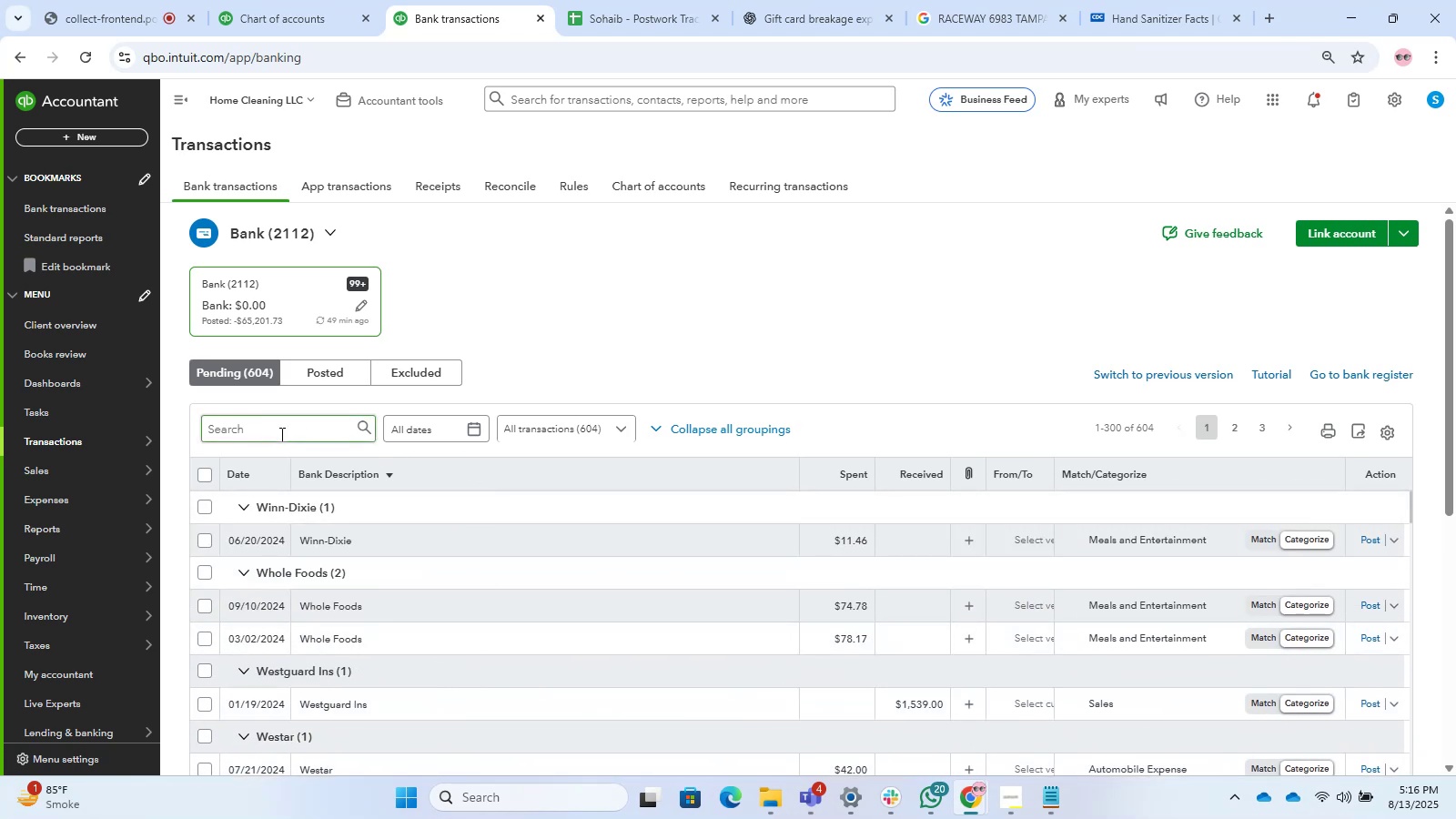 
left_click([280, 434])
 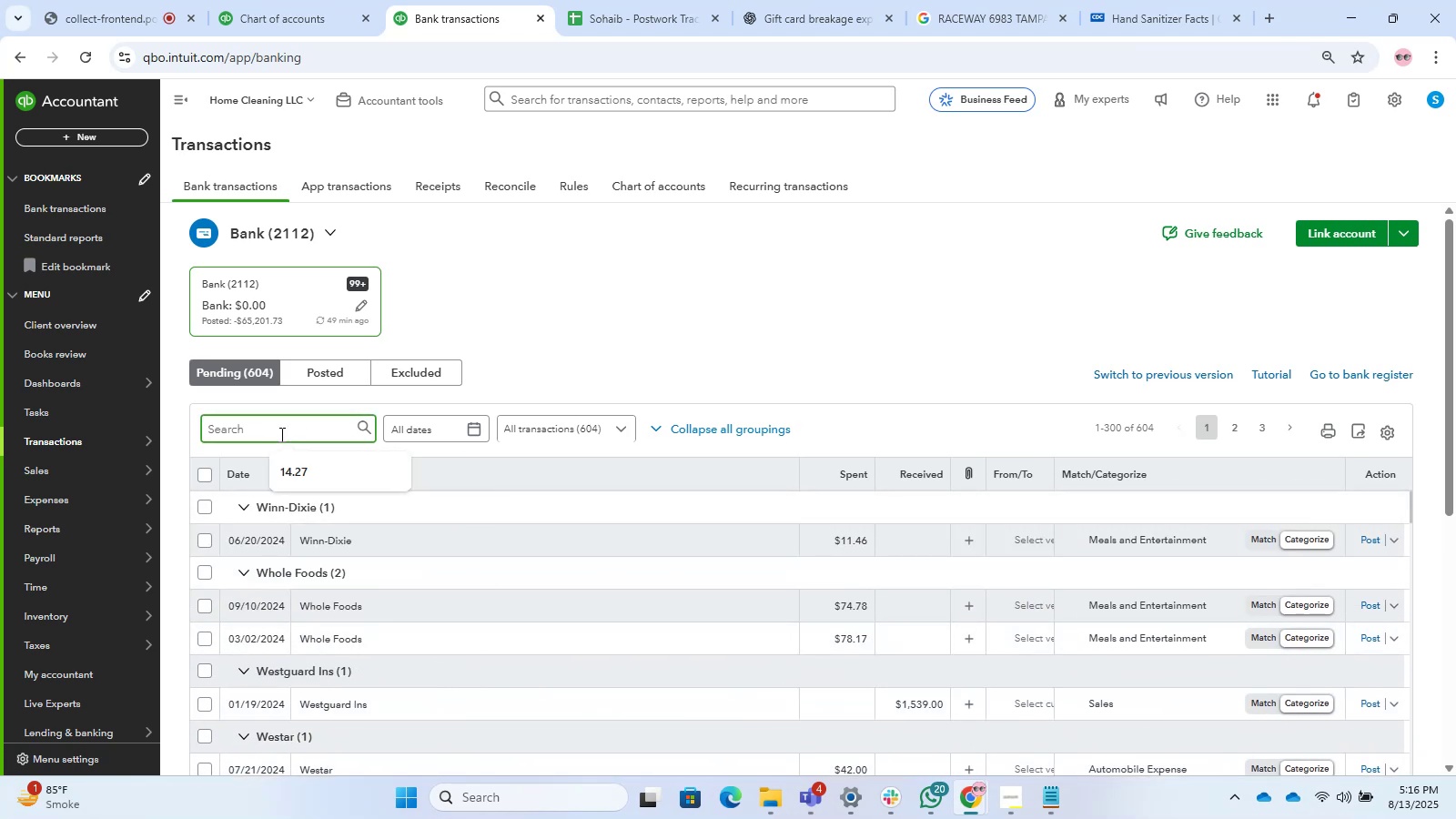 
type(food)
 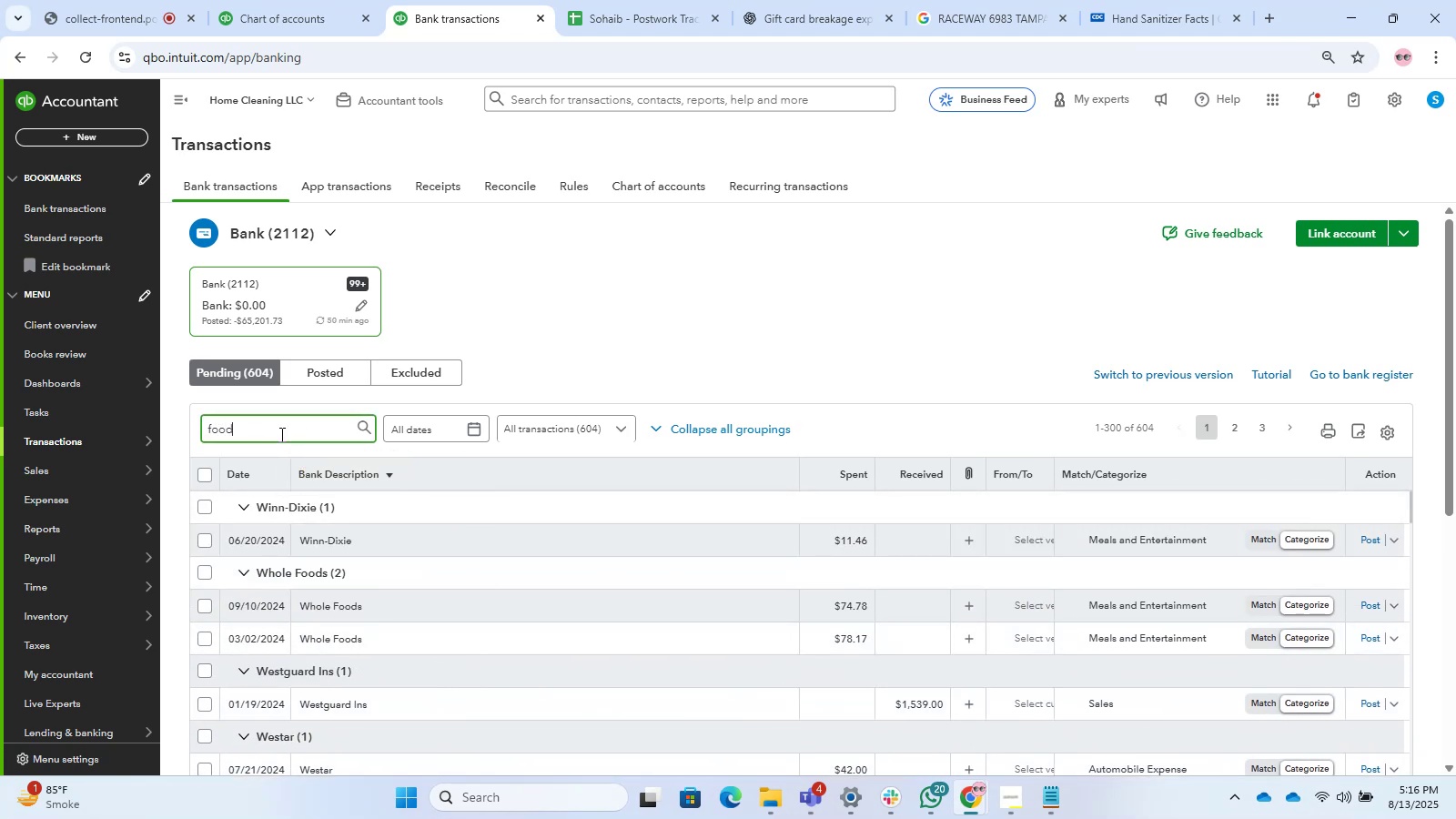 
key(Enter)
 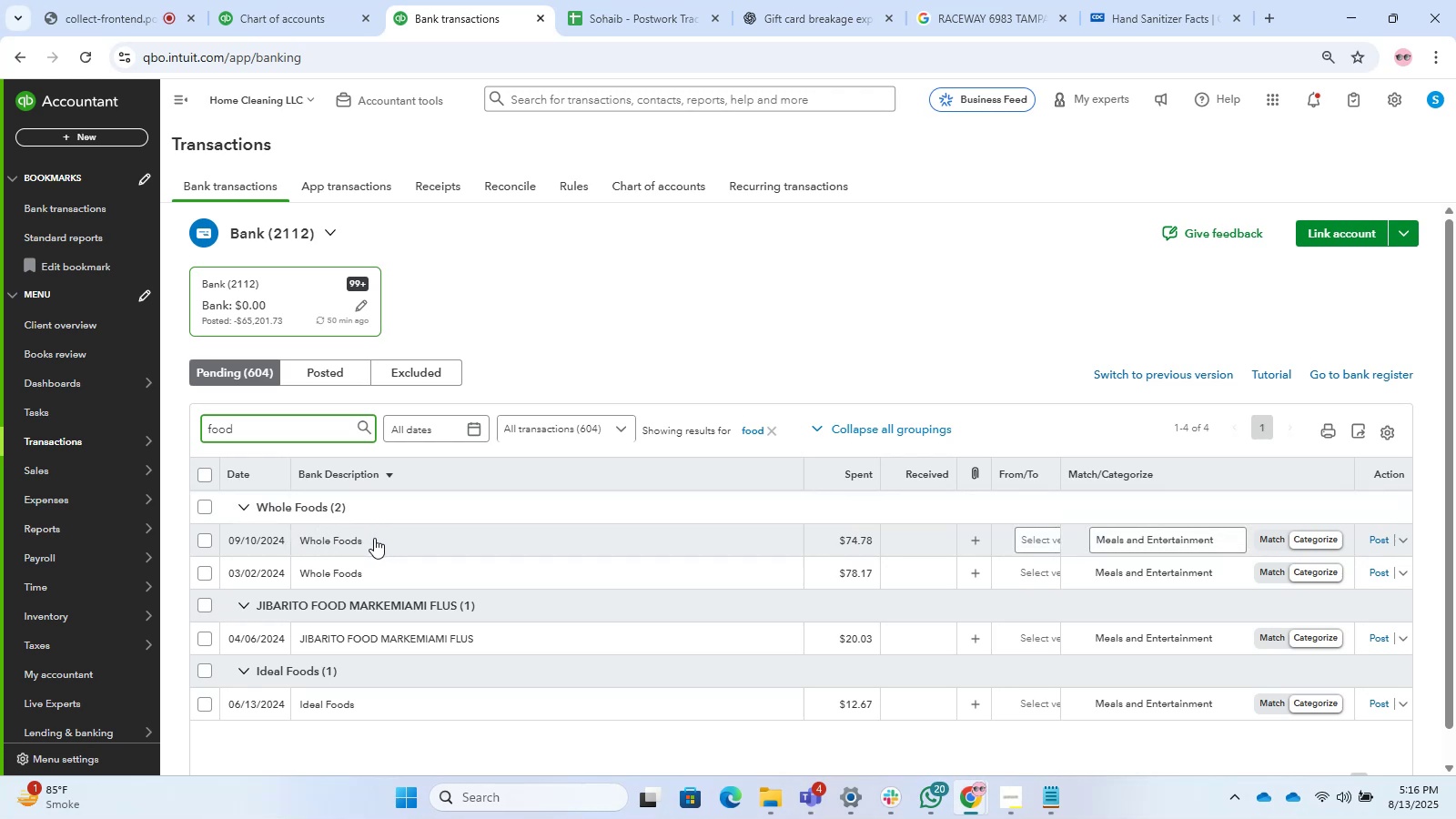 
wait(8.35)
 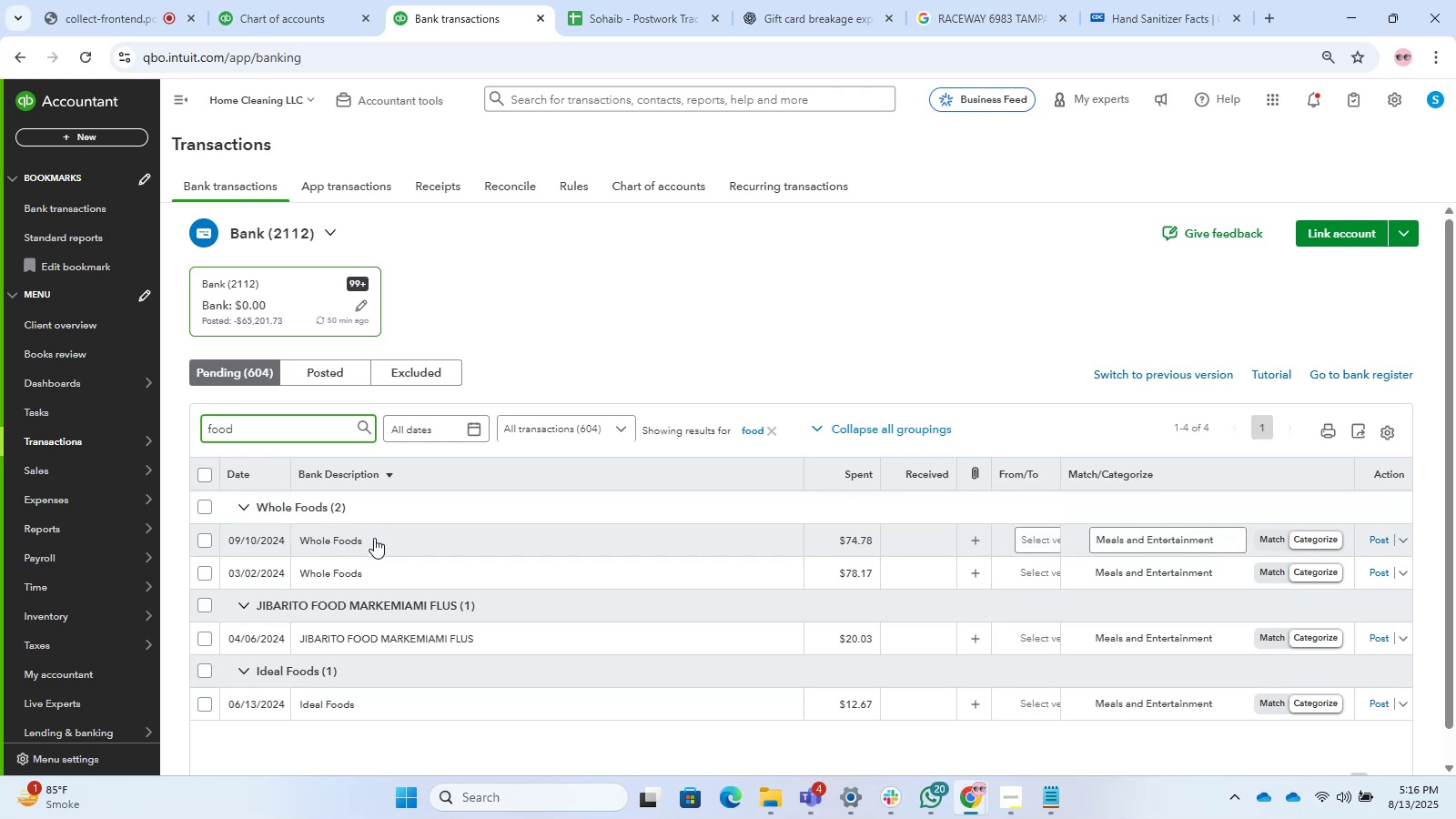 
left_click([202, 507])
 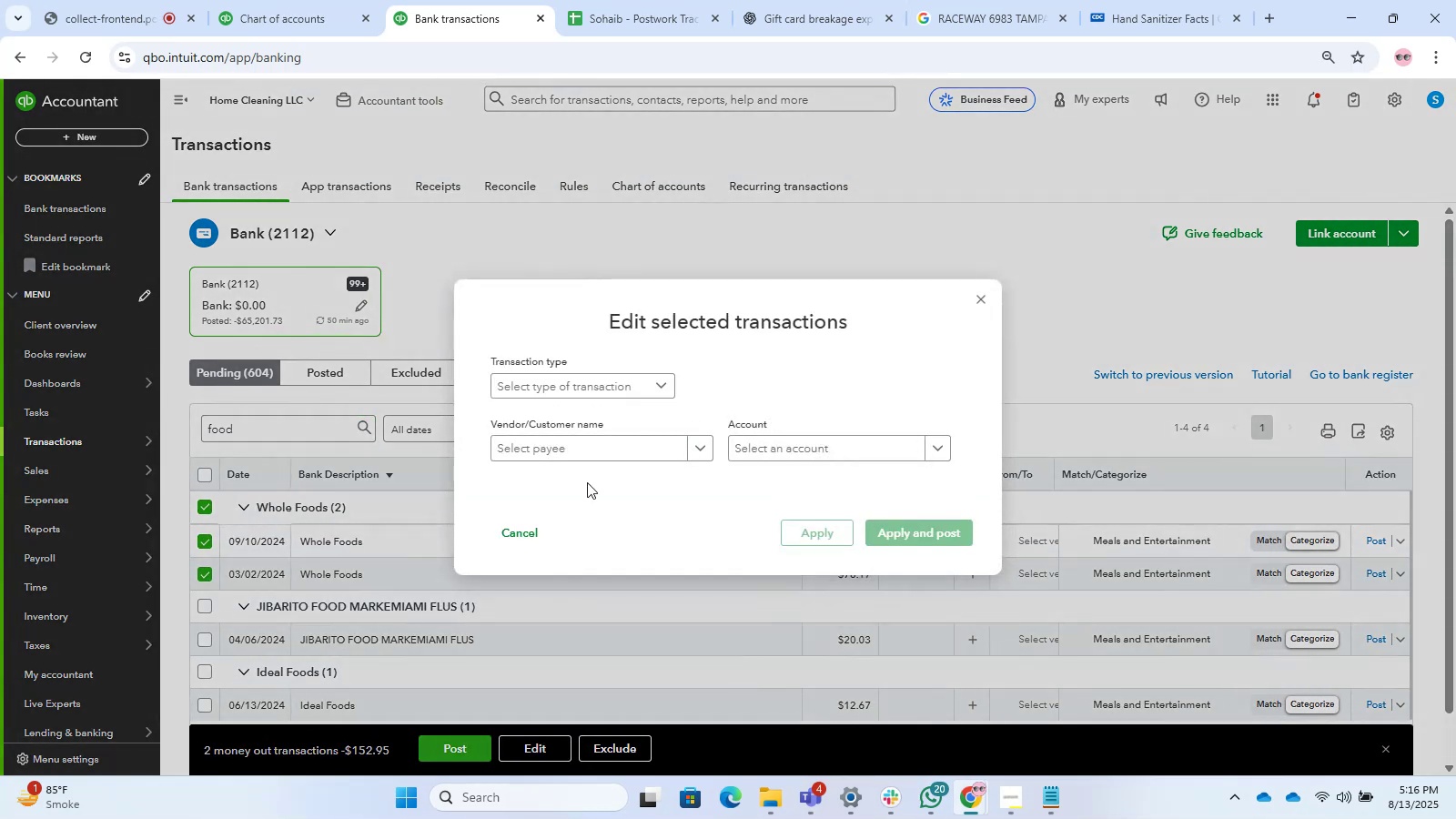 
left_click([578, 448])
 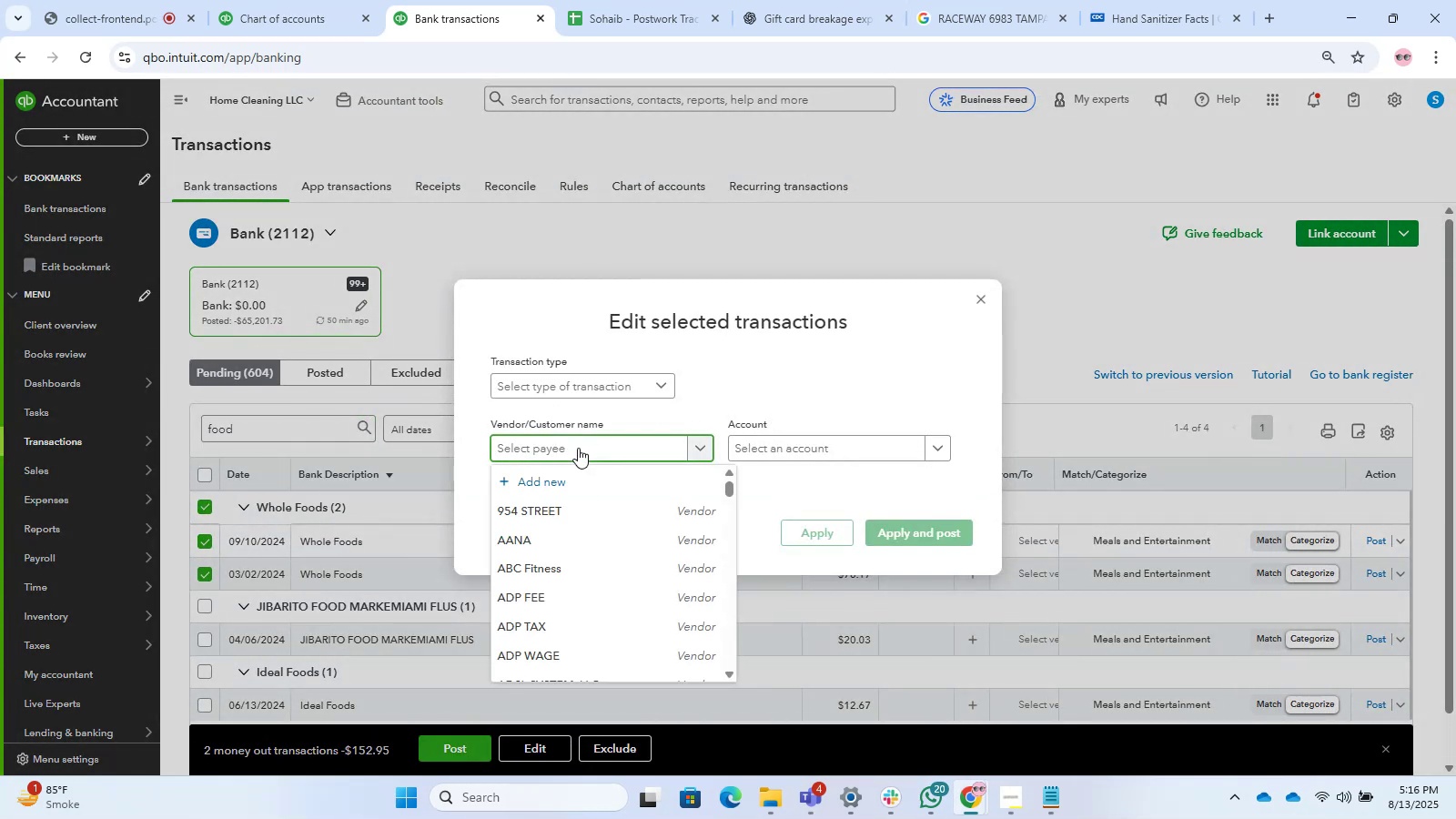 
type(Whole Food)
 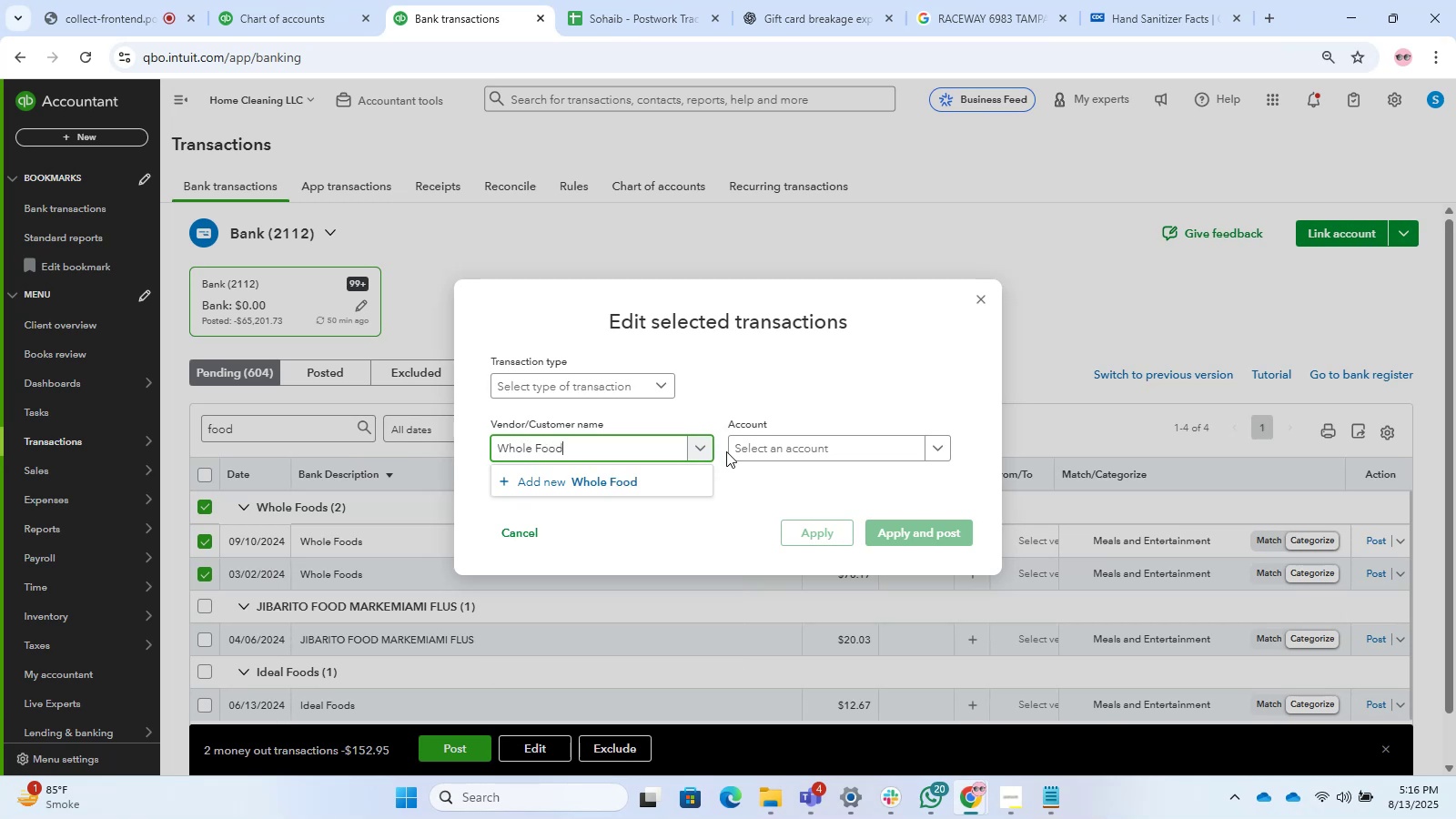 
left_click([619, 499])
 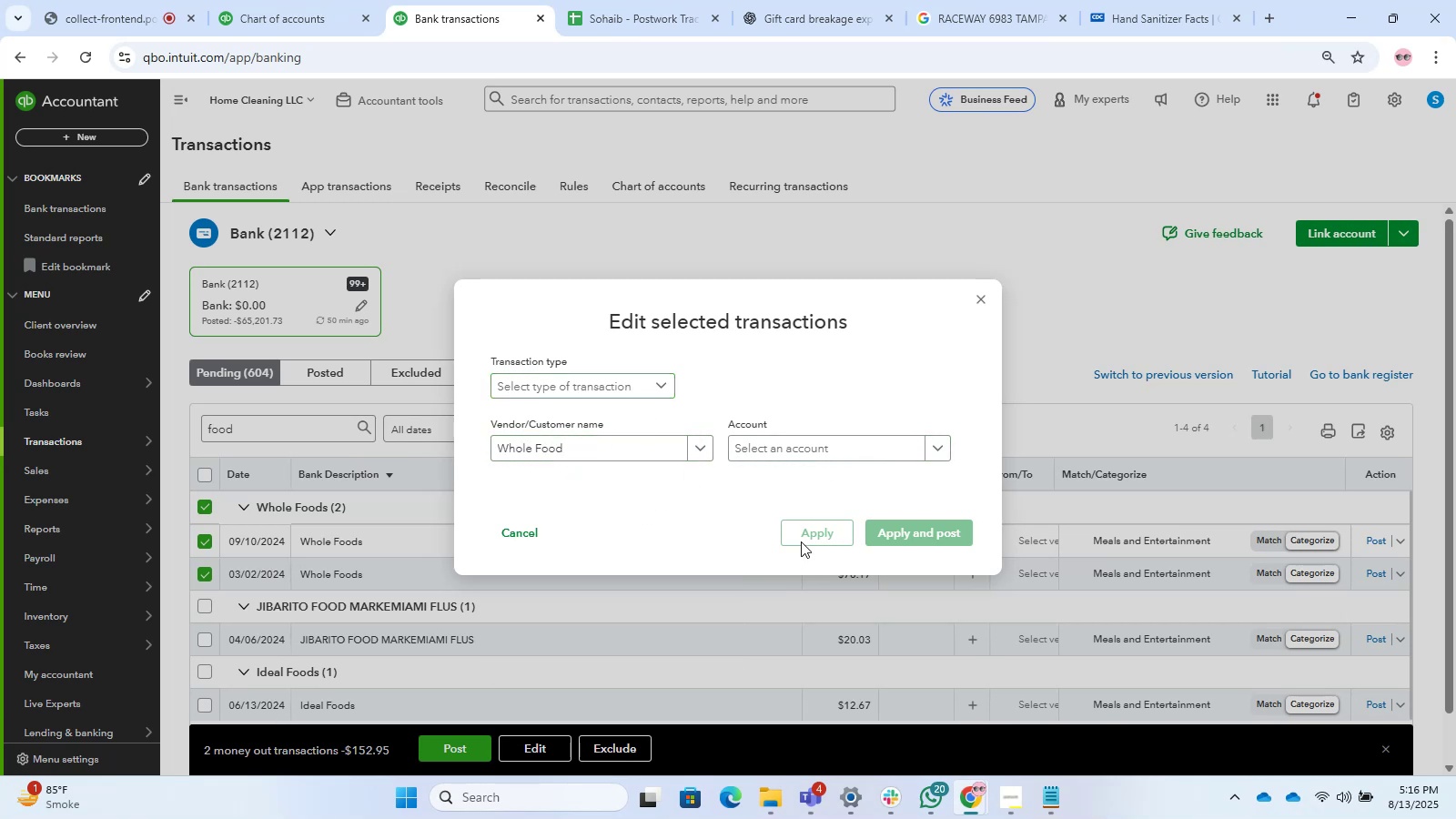 
left_click([814, 532])
 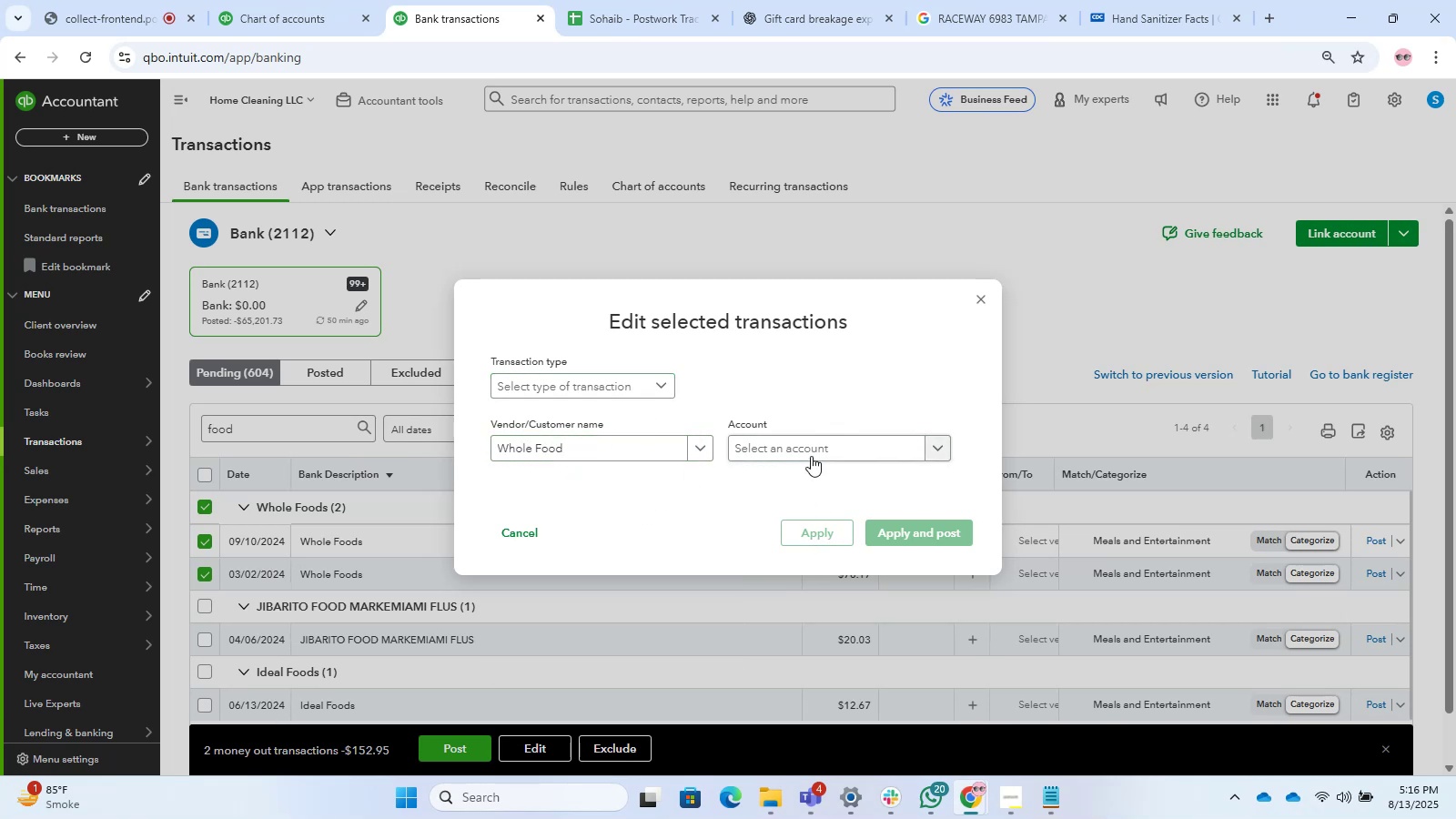 
left_click([811, 456])
 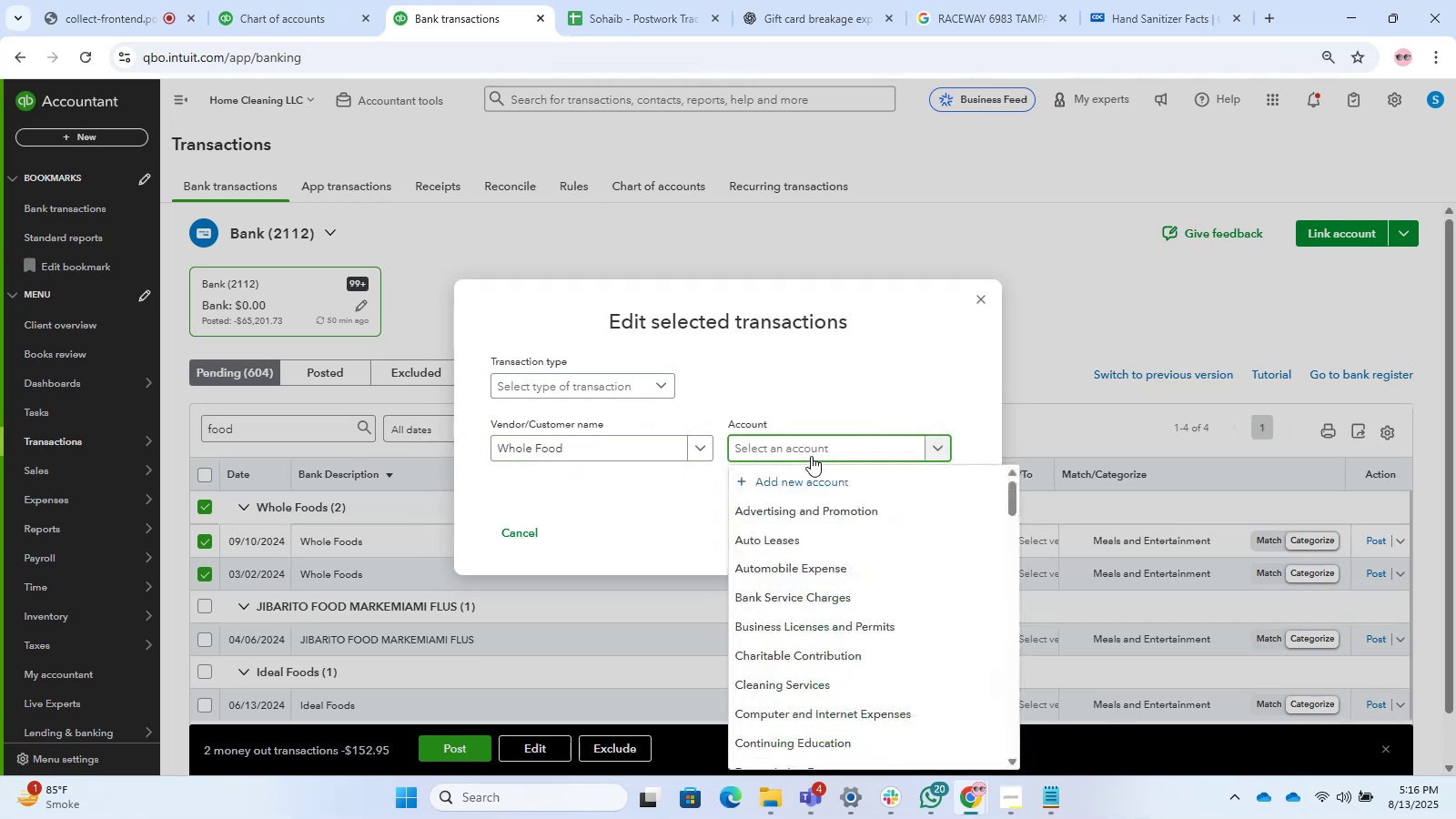 
type(meal)
 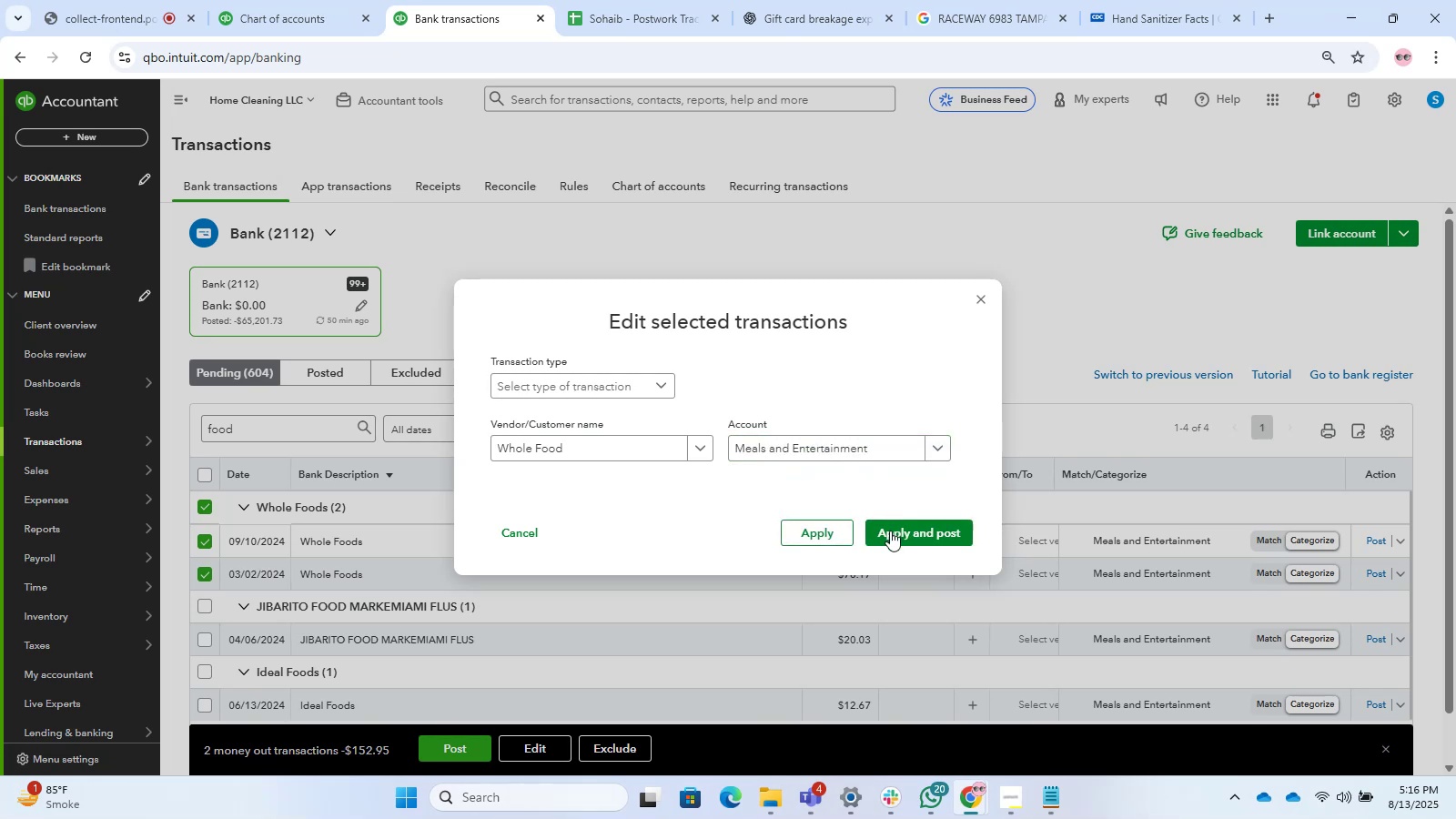 
left_click([592, 362])
 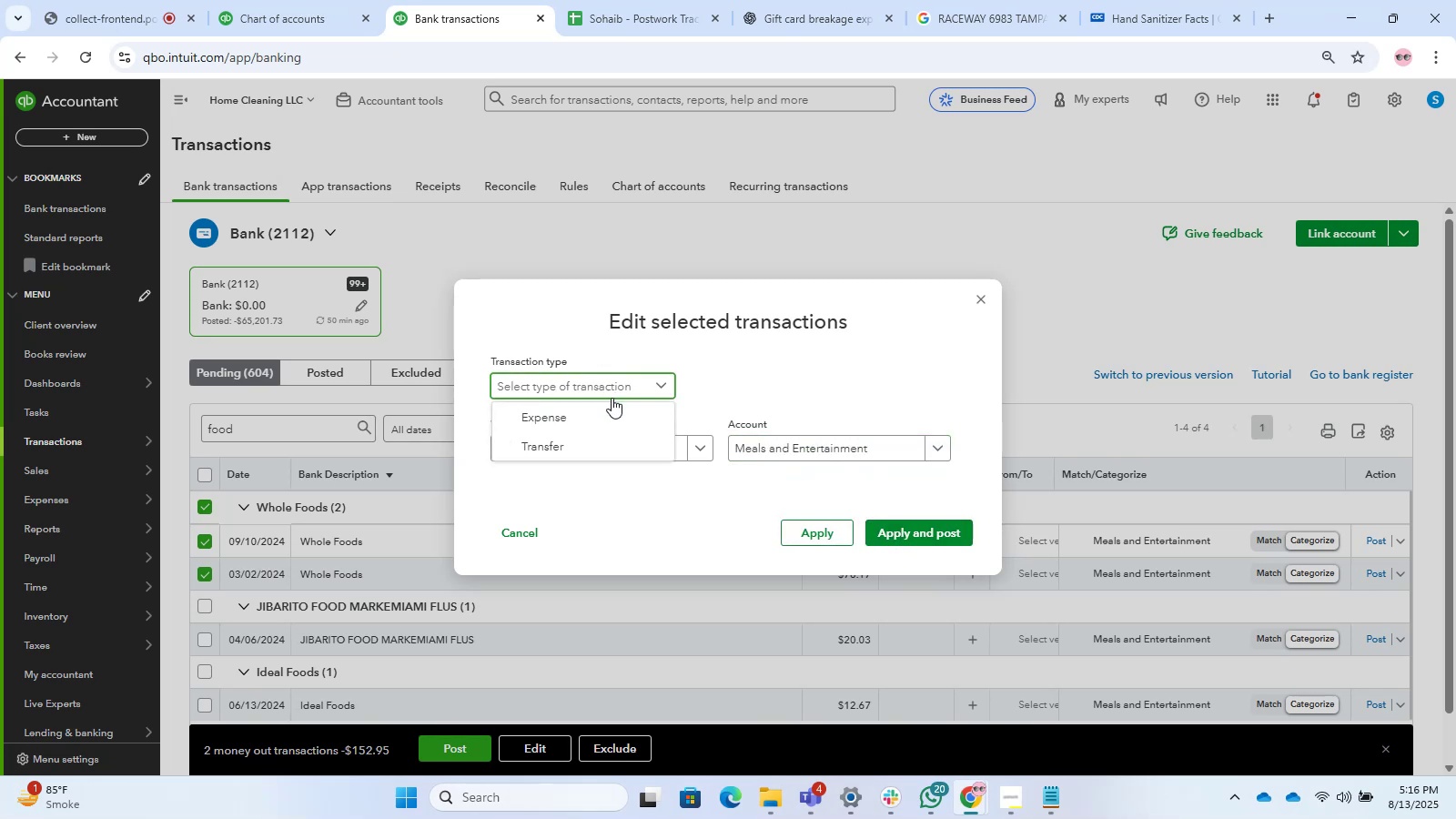 
left_click([593, 412])
 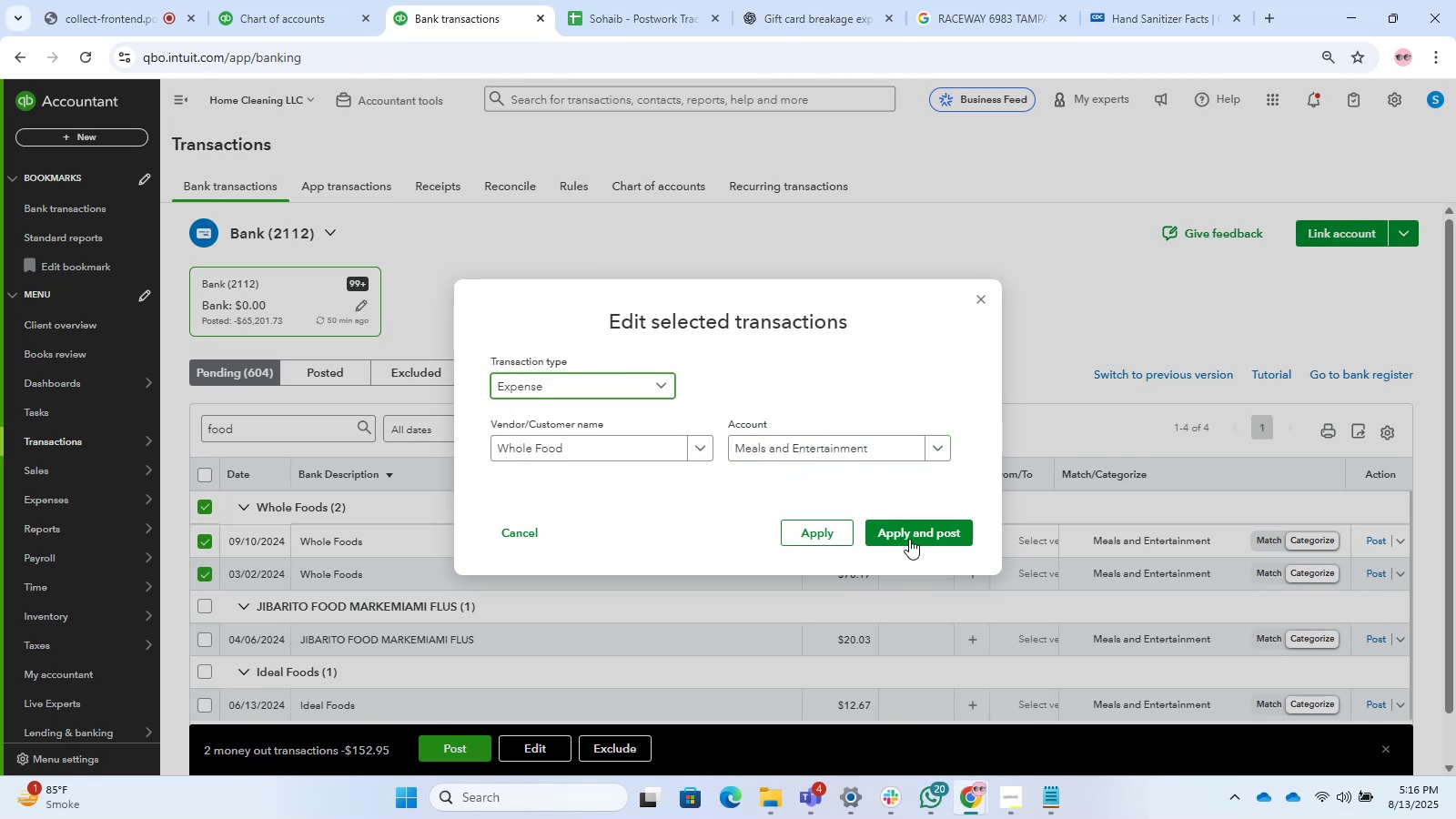 
left_click([909, 539])
 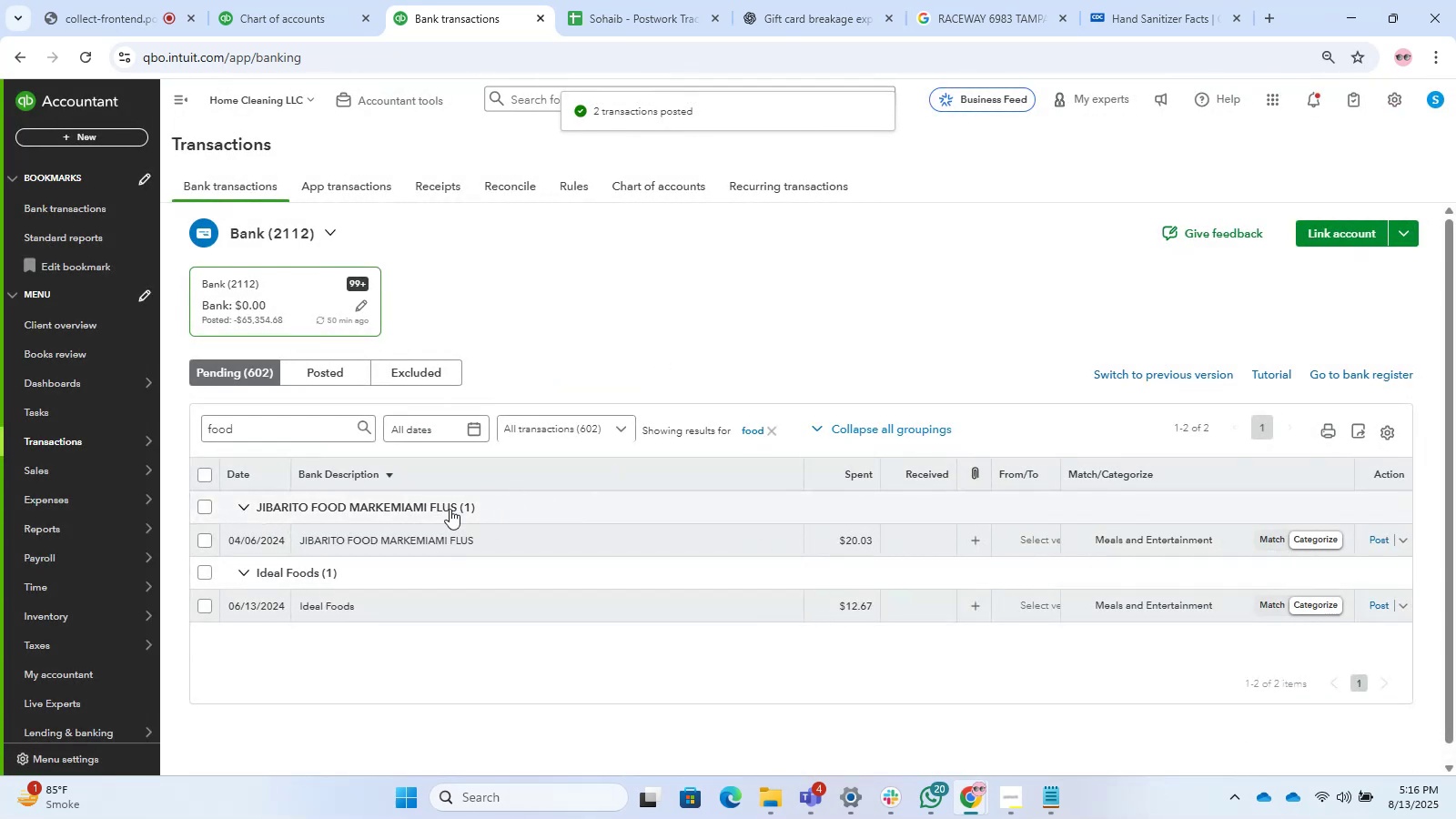 
left_click_drag(start_coordinate=[438, 529], to_coordinate=[439, 522])
 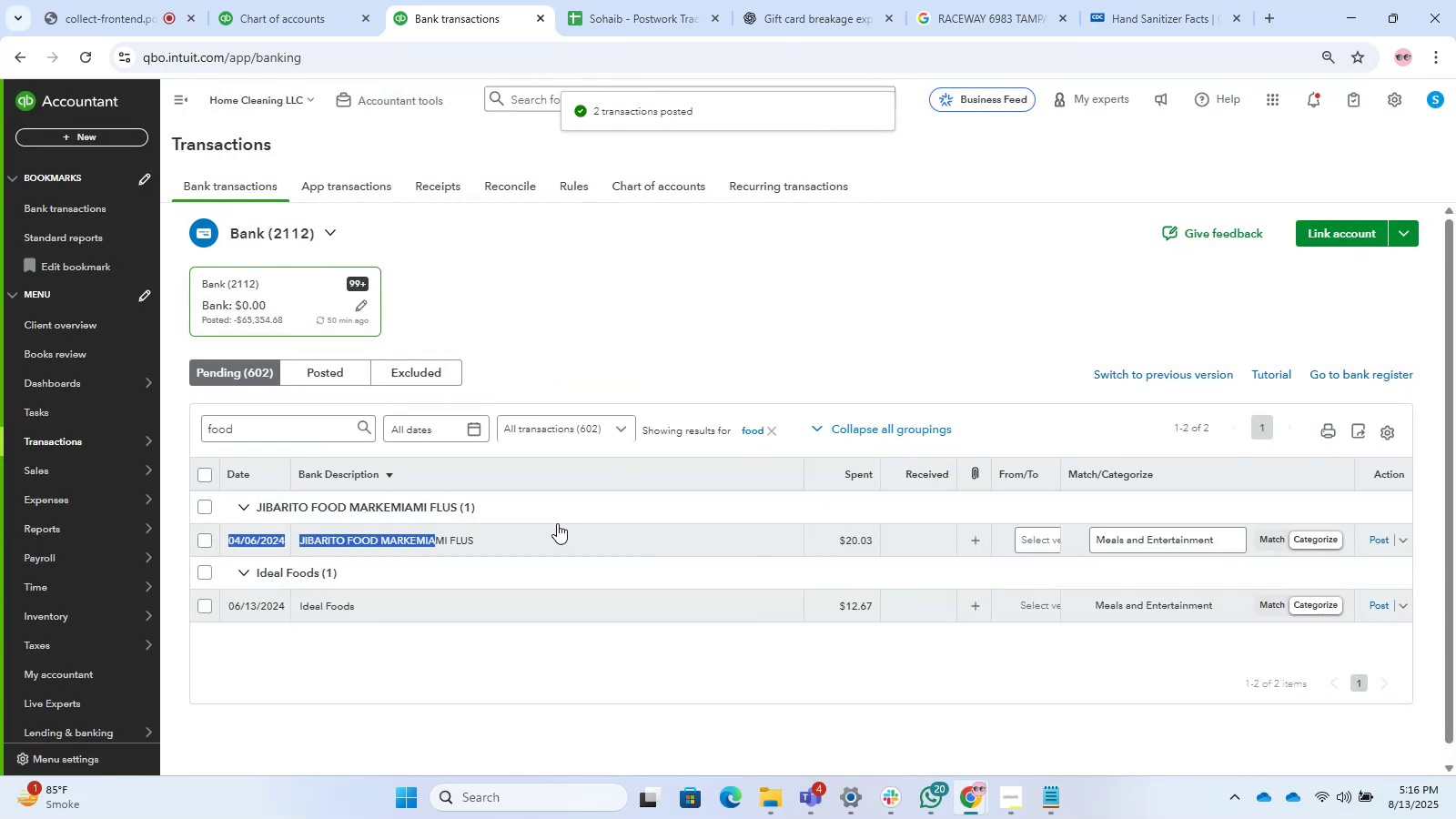 
left_click([533, 535])
 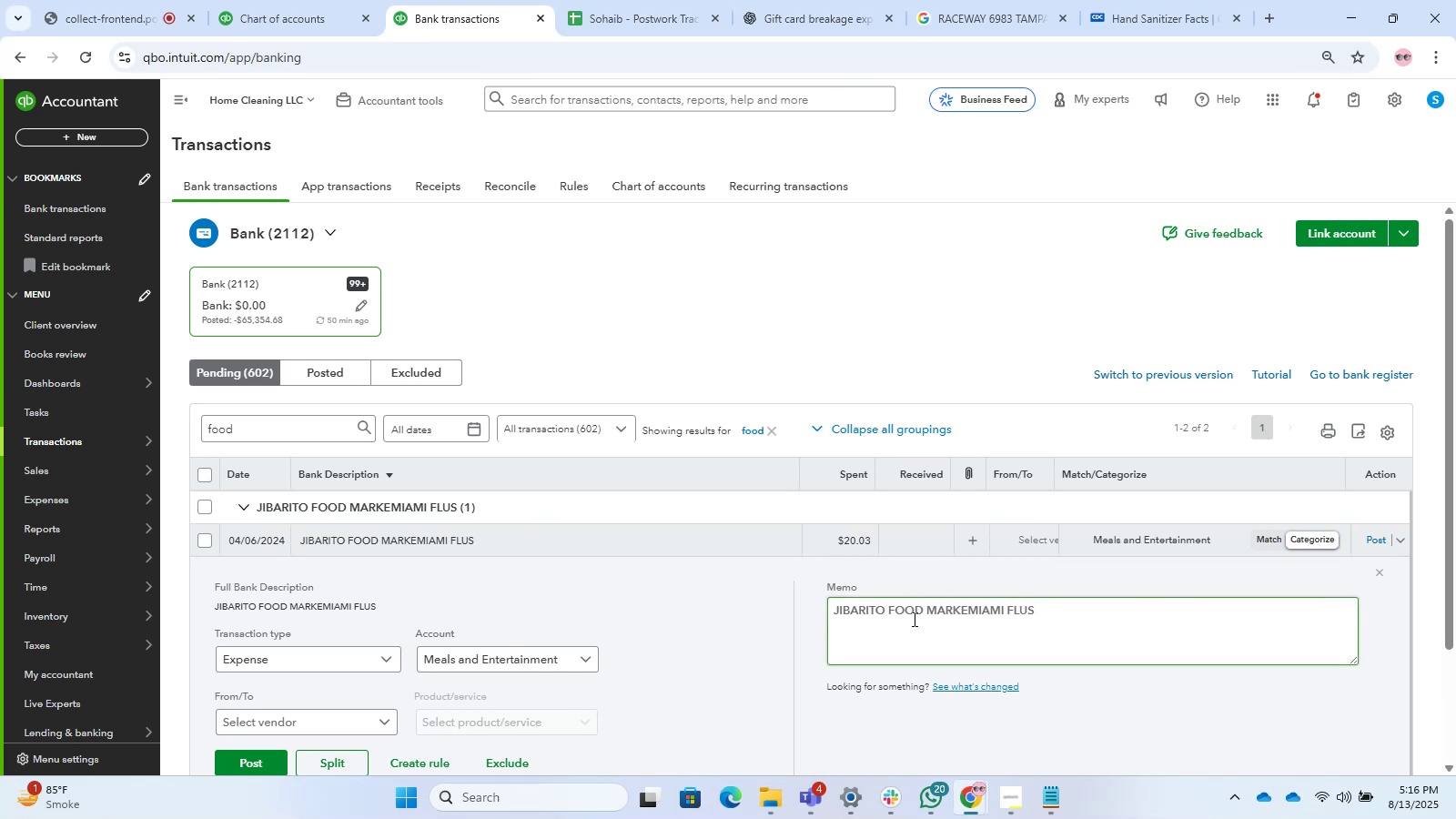 
left_click_drag(start_coordinate=[921, 612], to_coordinate=[726, 594])
 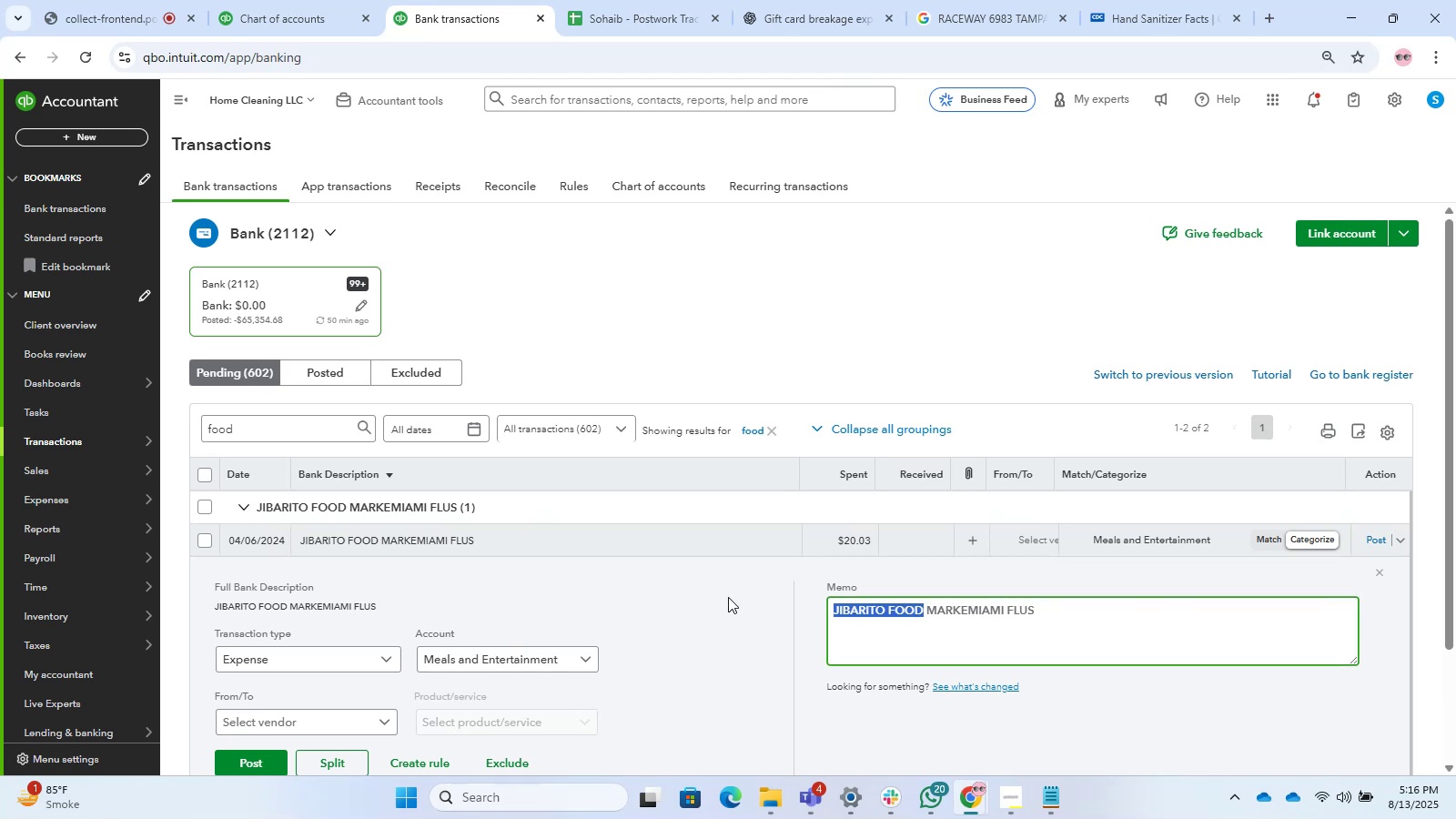 
key(Control+C)
 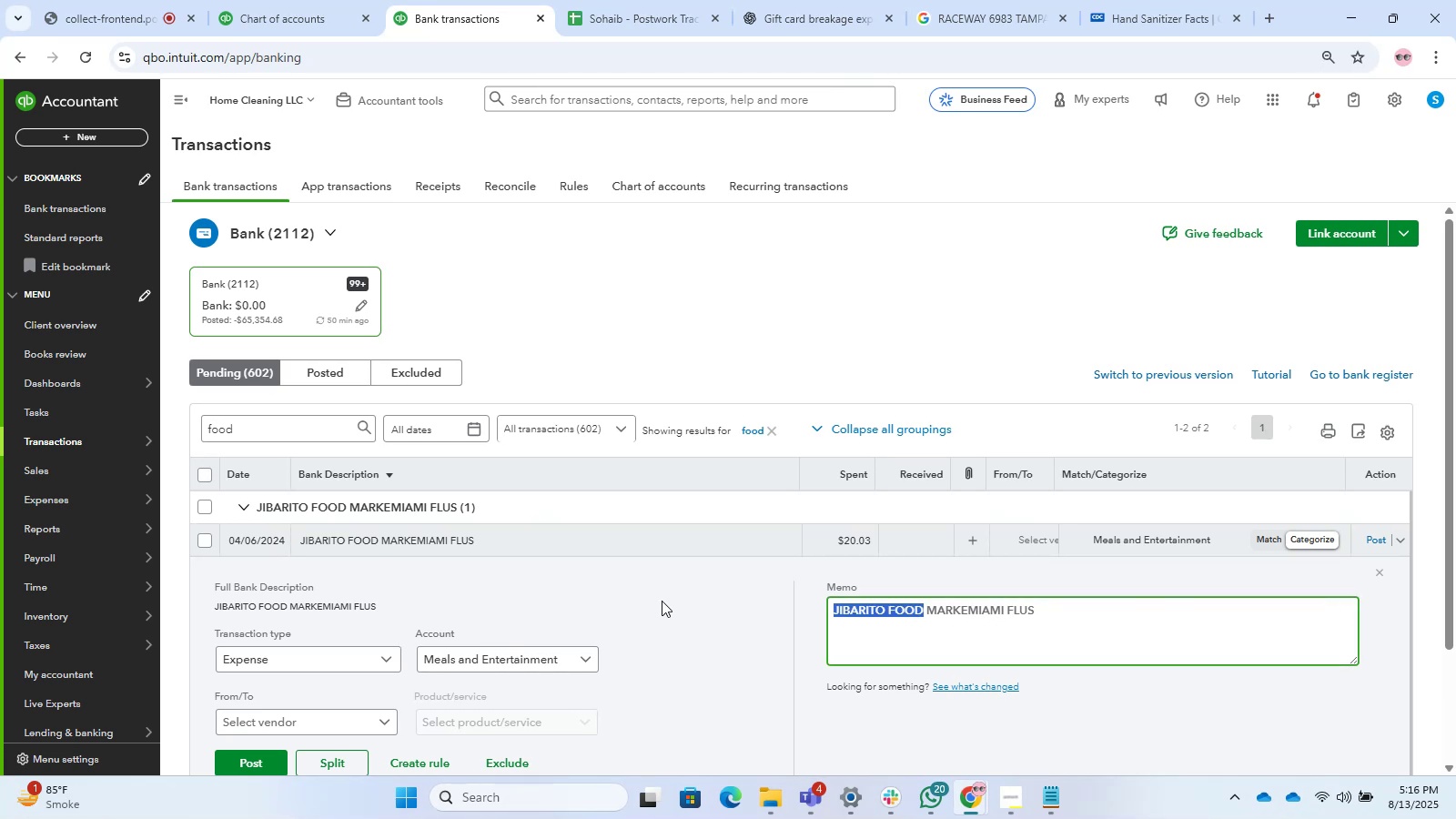 
key(Control+C)
 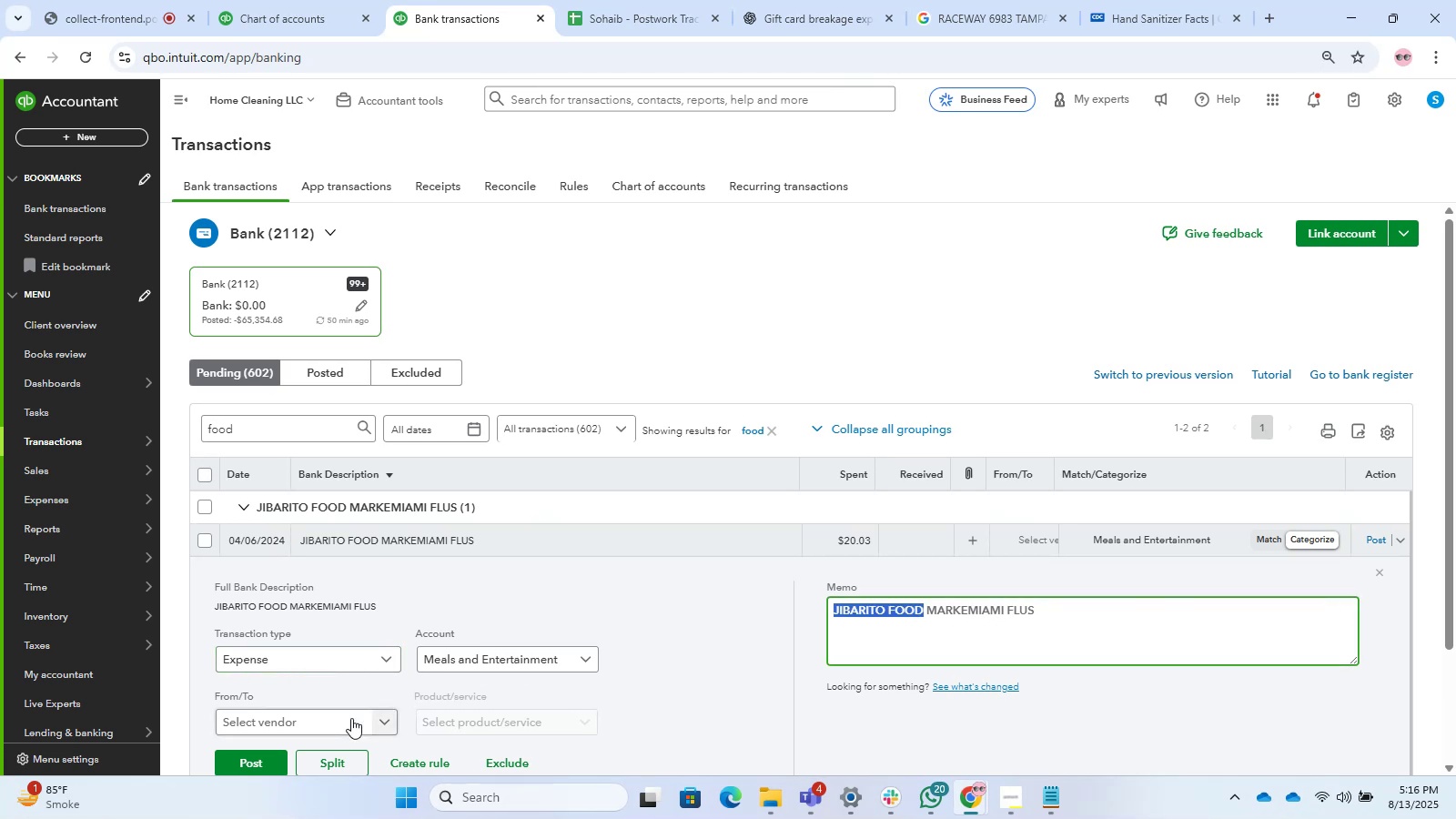 
left_click([344, 722])
 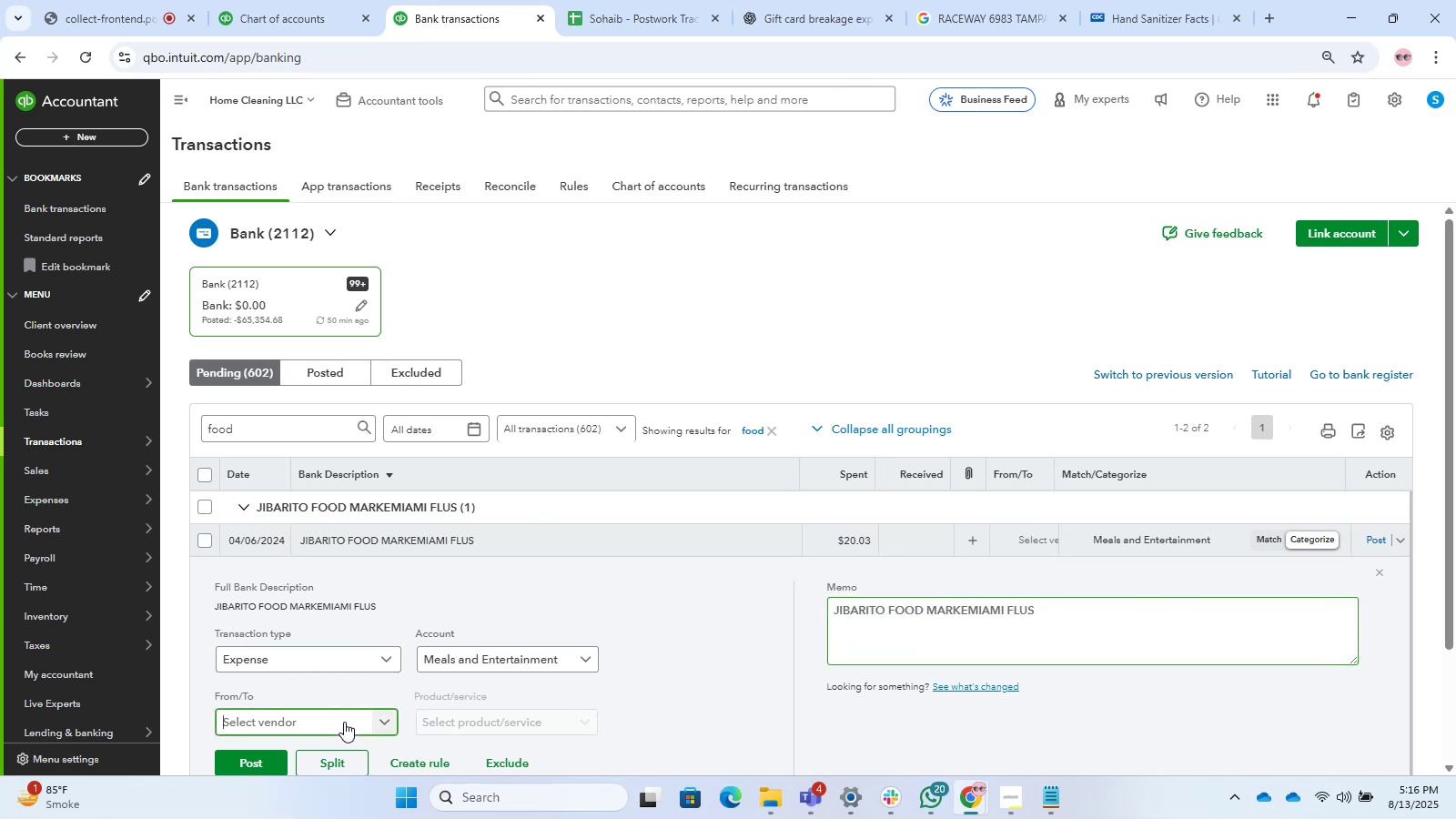 
key(Control+ControlLeft)
 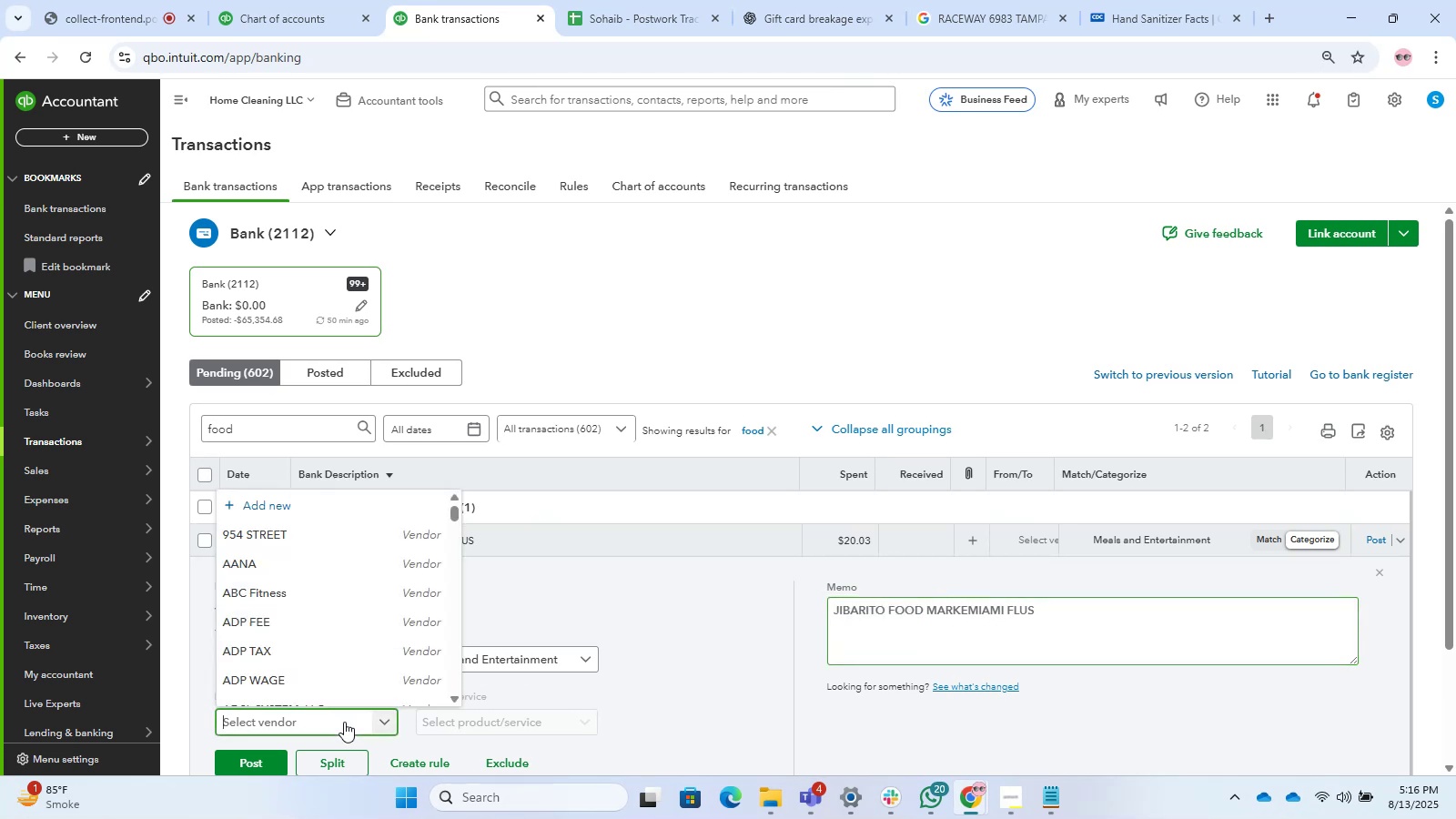 
key(Control+V)
 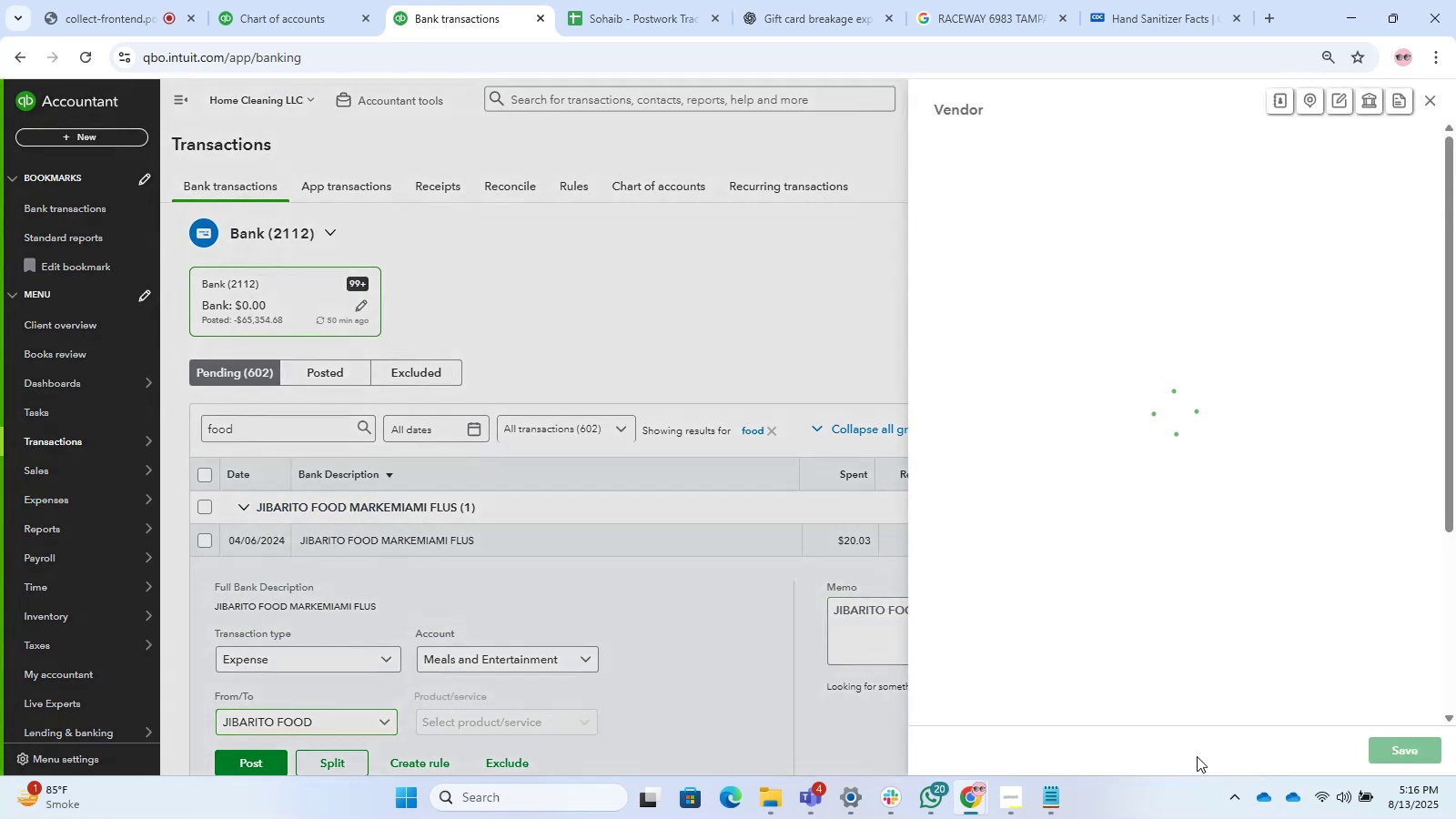 
left_click_drag(start_coordinate=[1410, 752], to_coordinate=[1414, 747])
 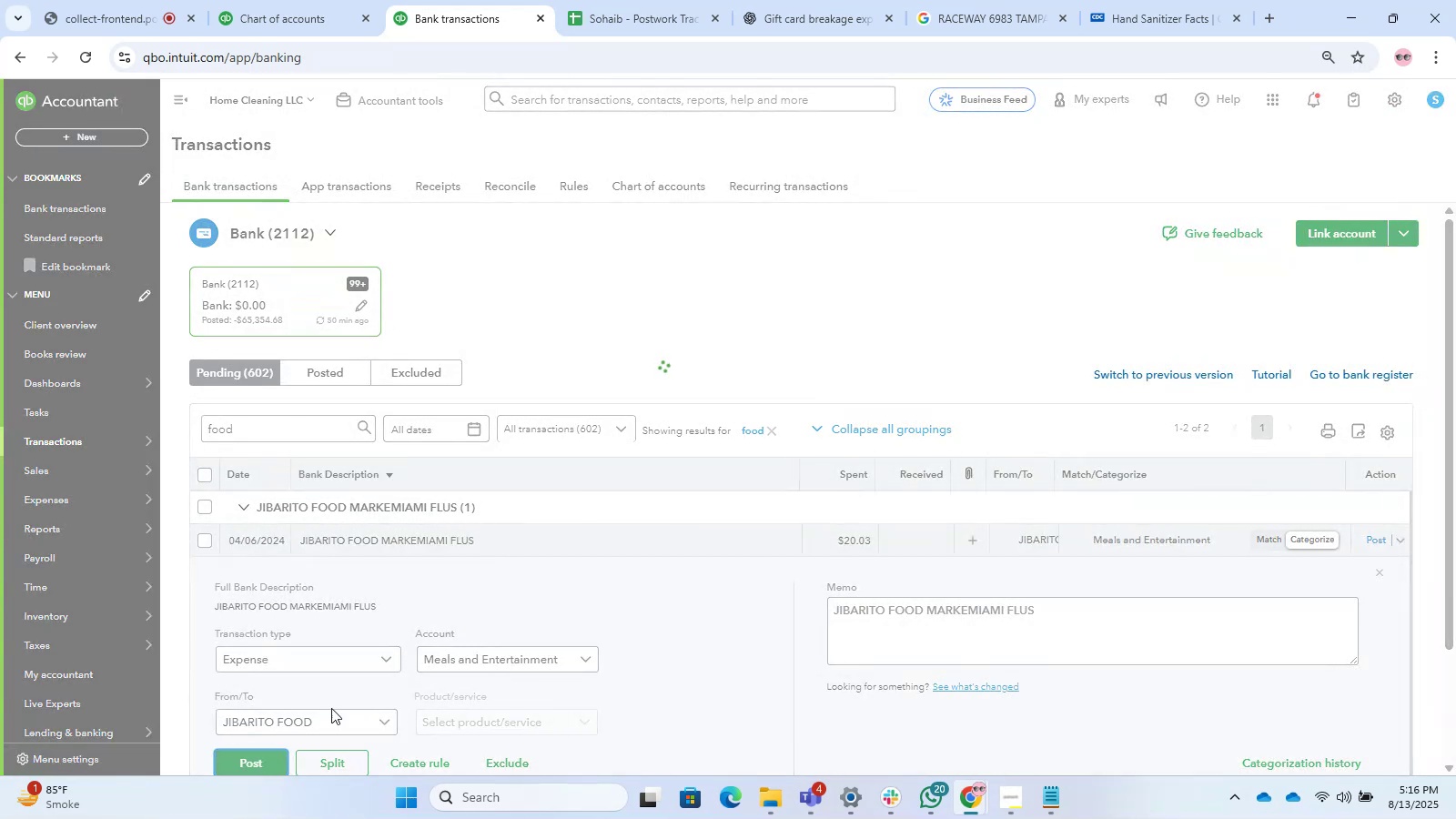 
wait(5.06)
 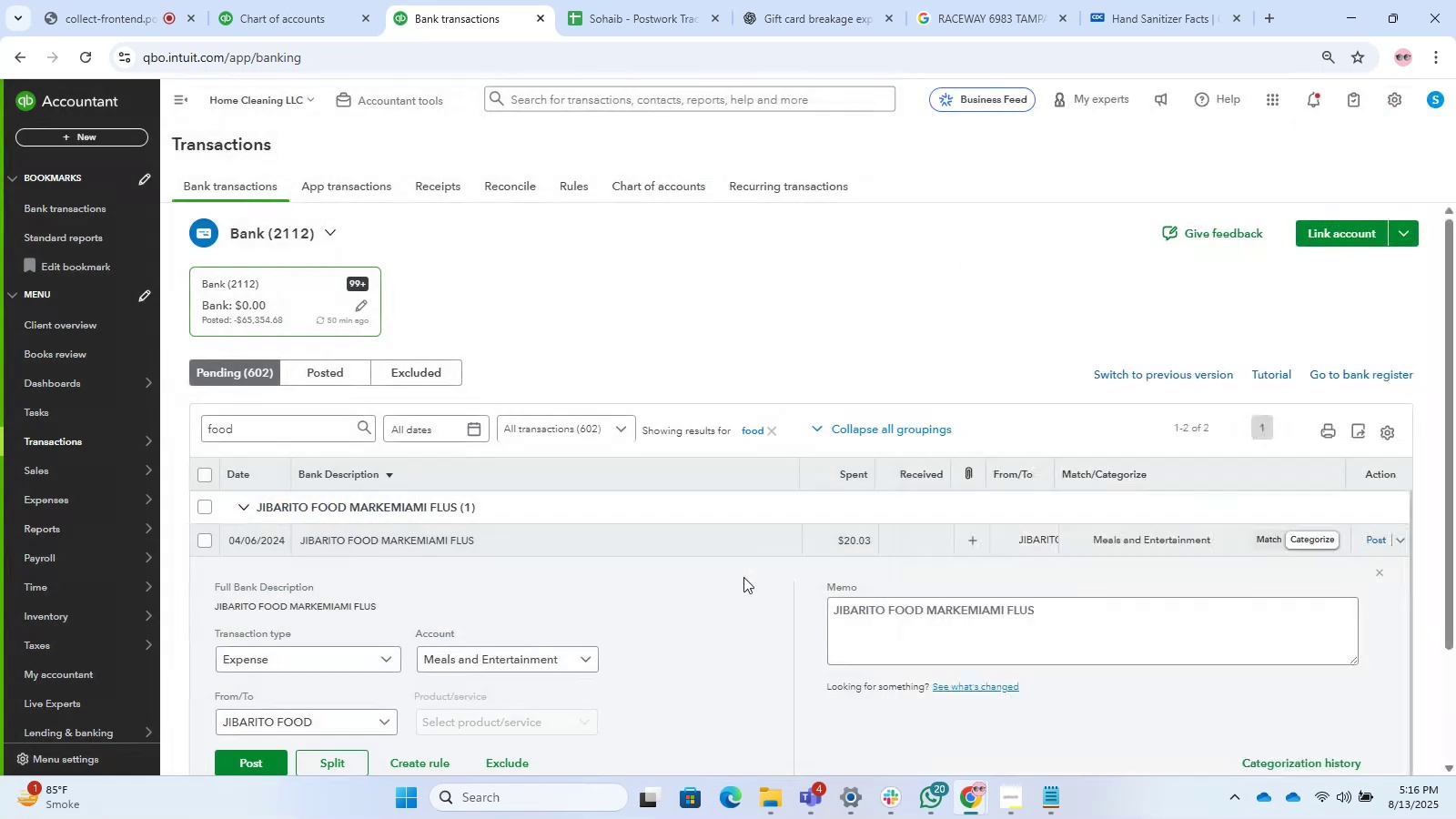 
left_click([497, 540])
 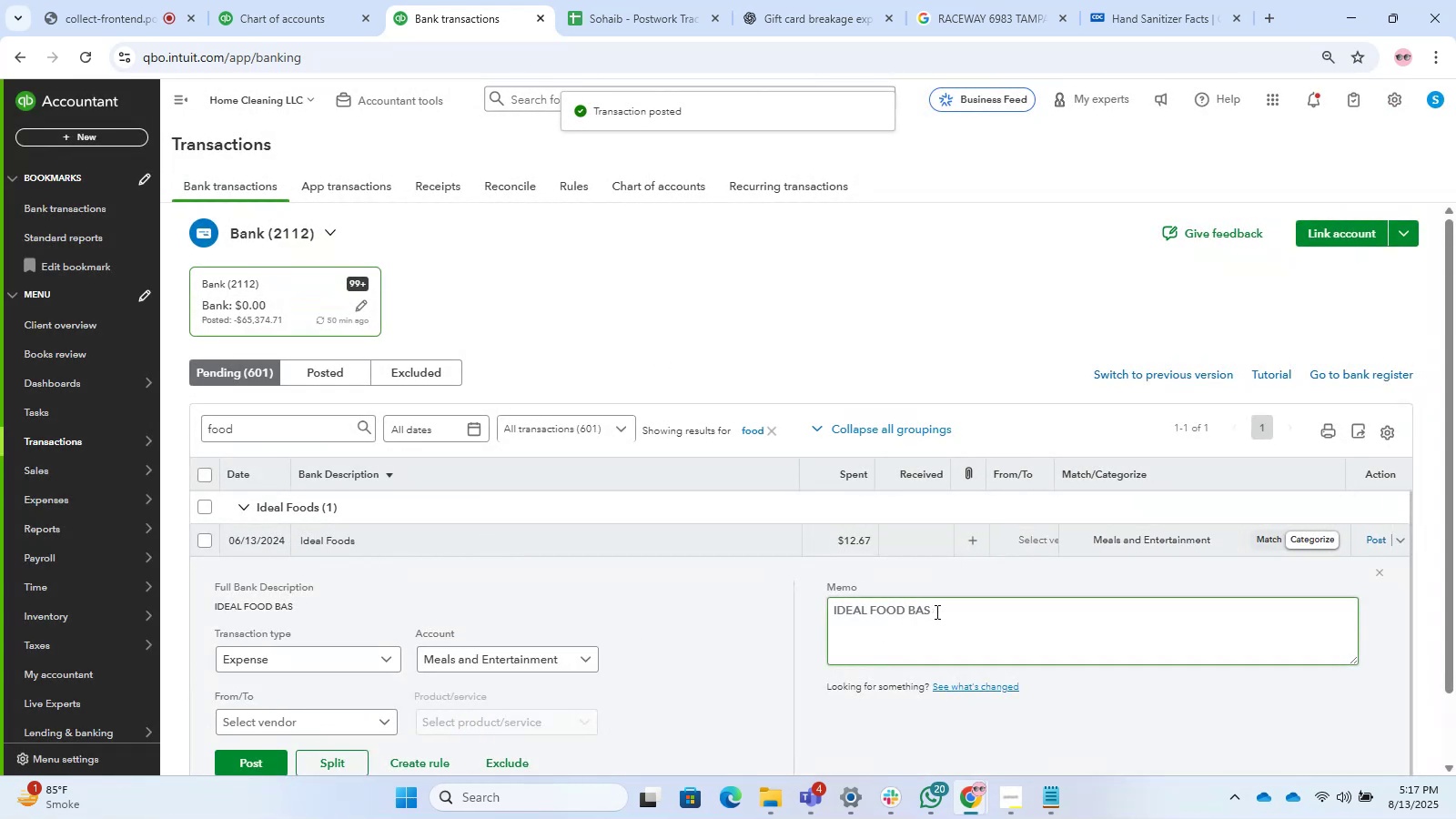 
left_click_drag(start_coordinate=[904, 608], to_coordinate=[616, 610])
 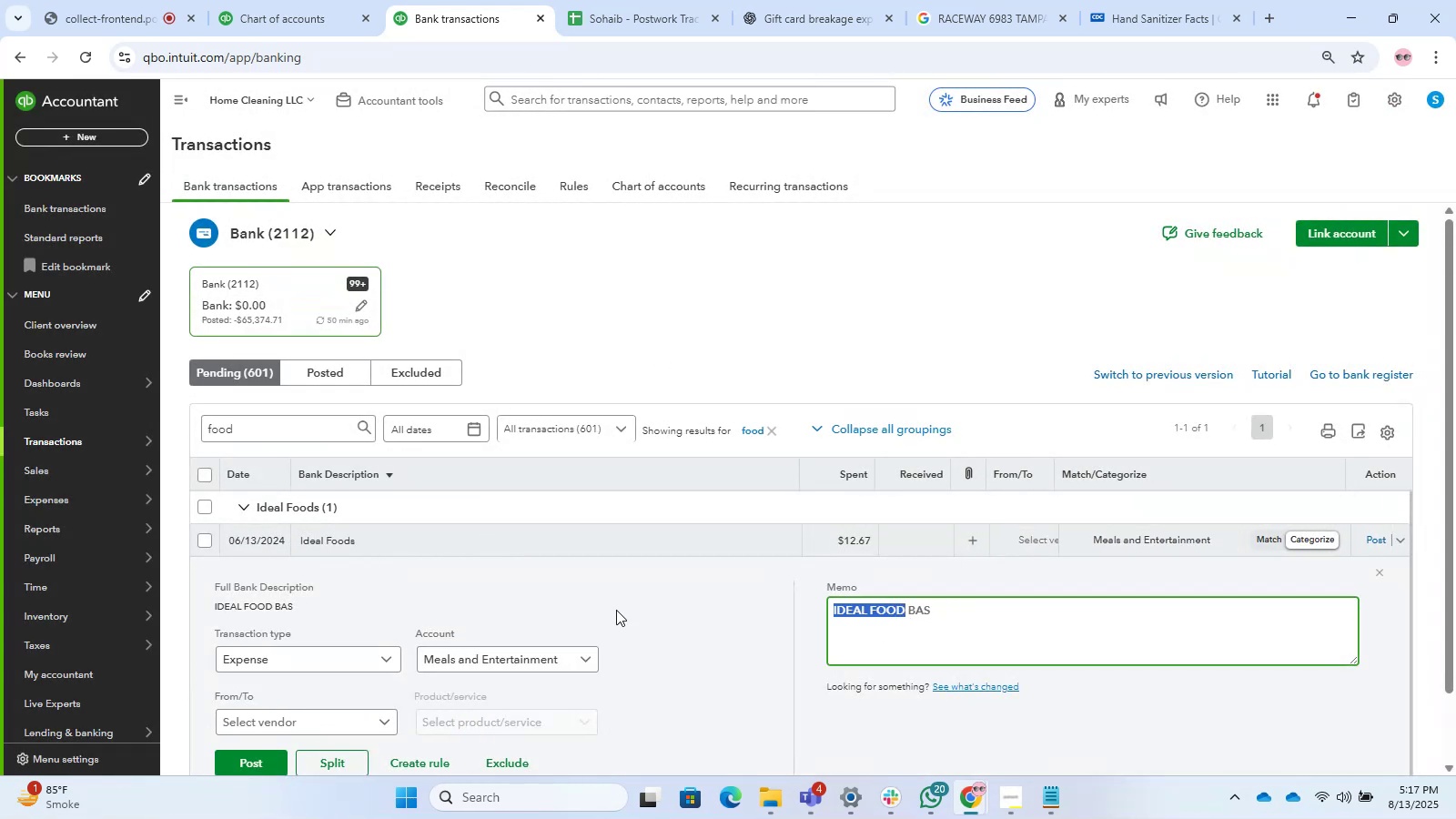 
key(Control+C)
 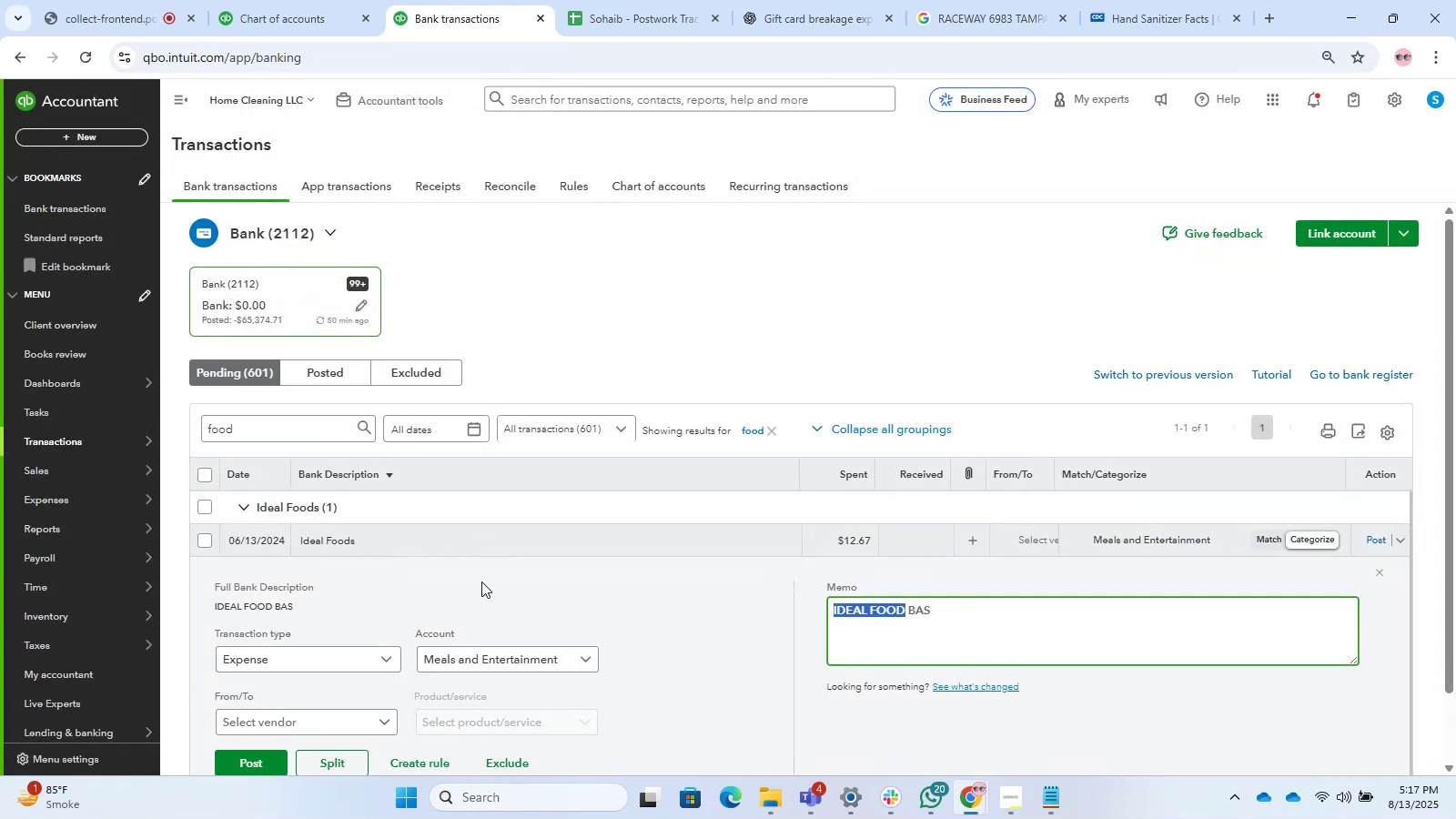 
key(Control+C)
 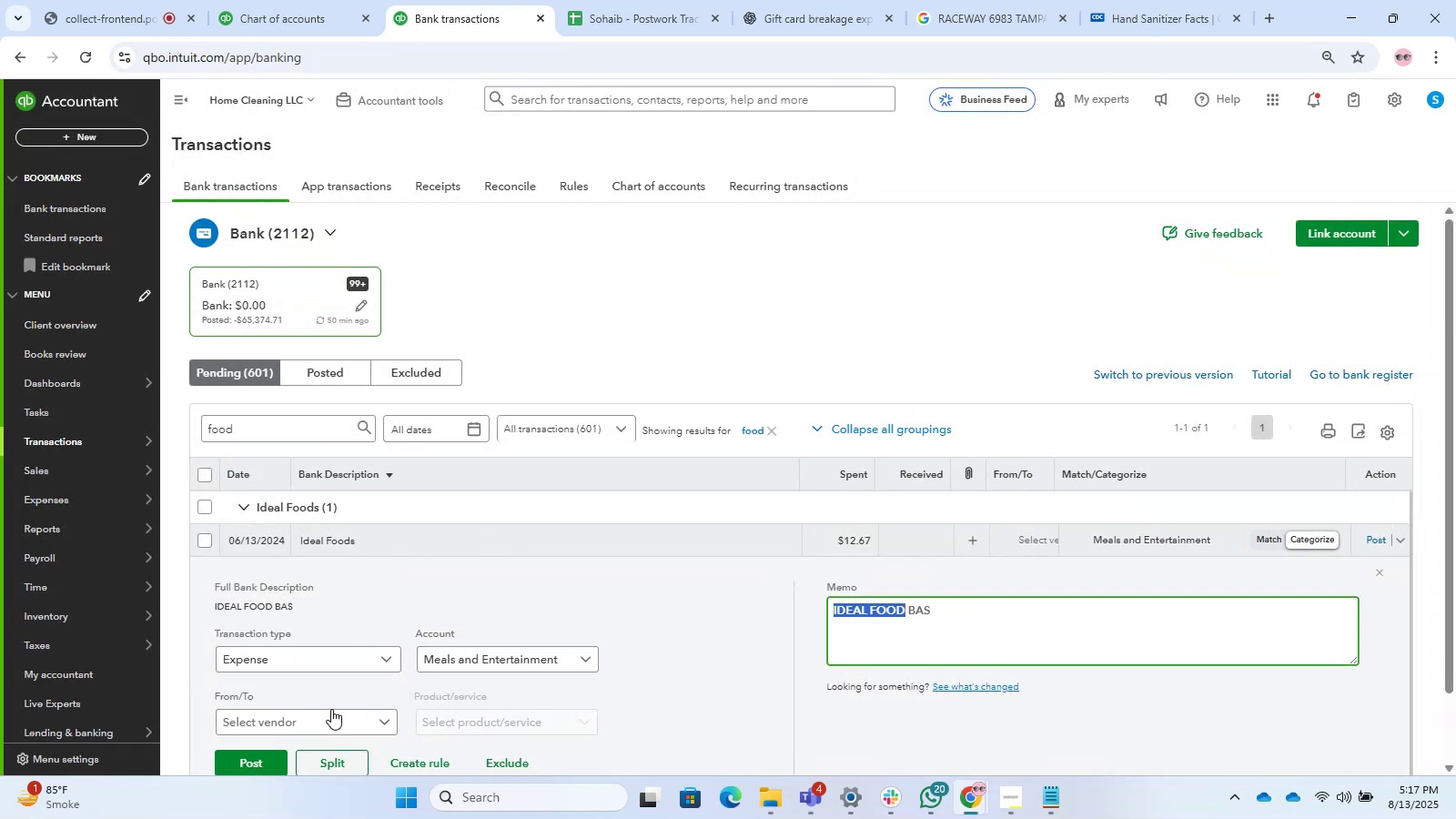 
left_click([326, 721])
 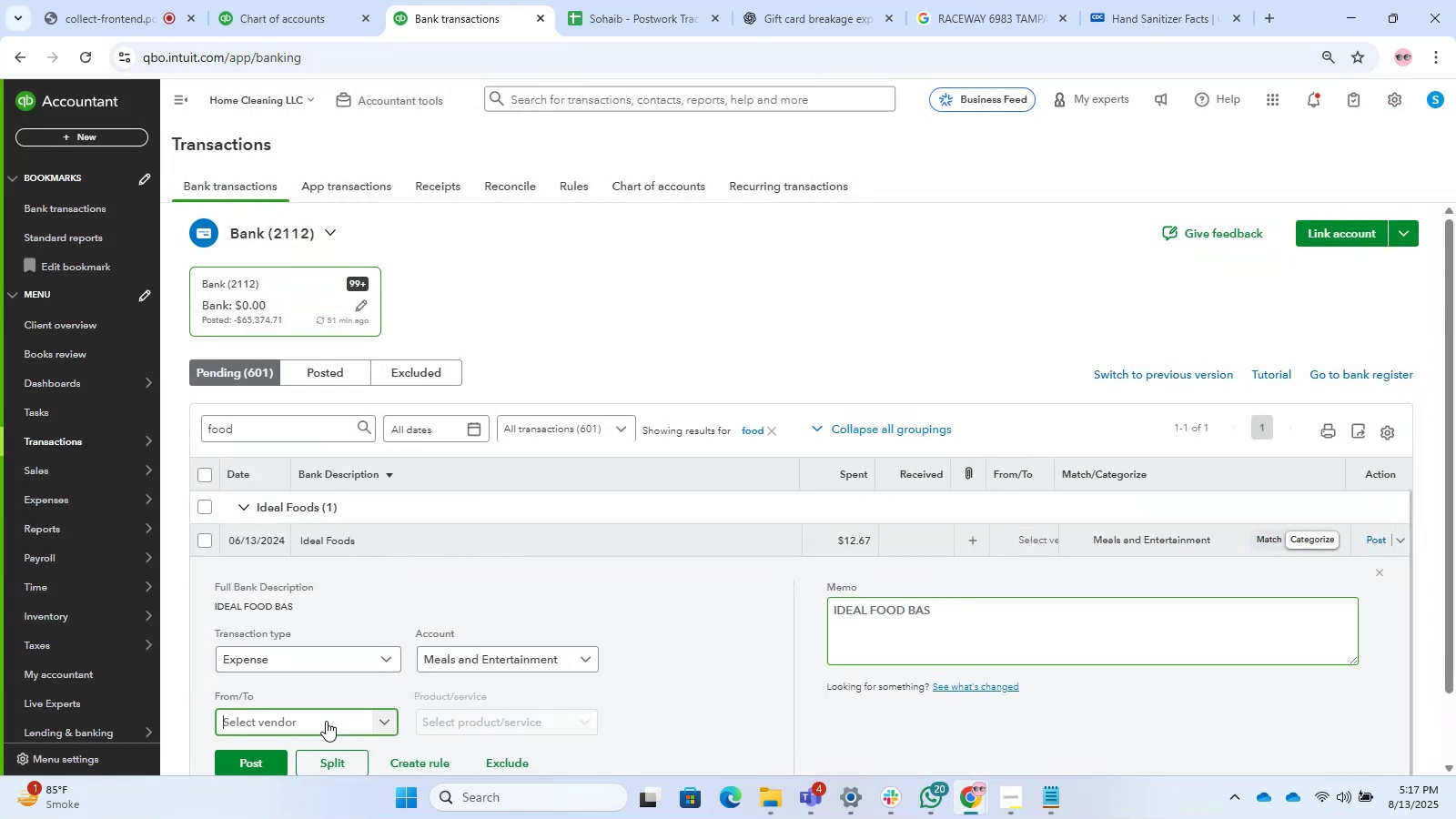 
key(Control+V)
 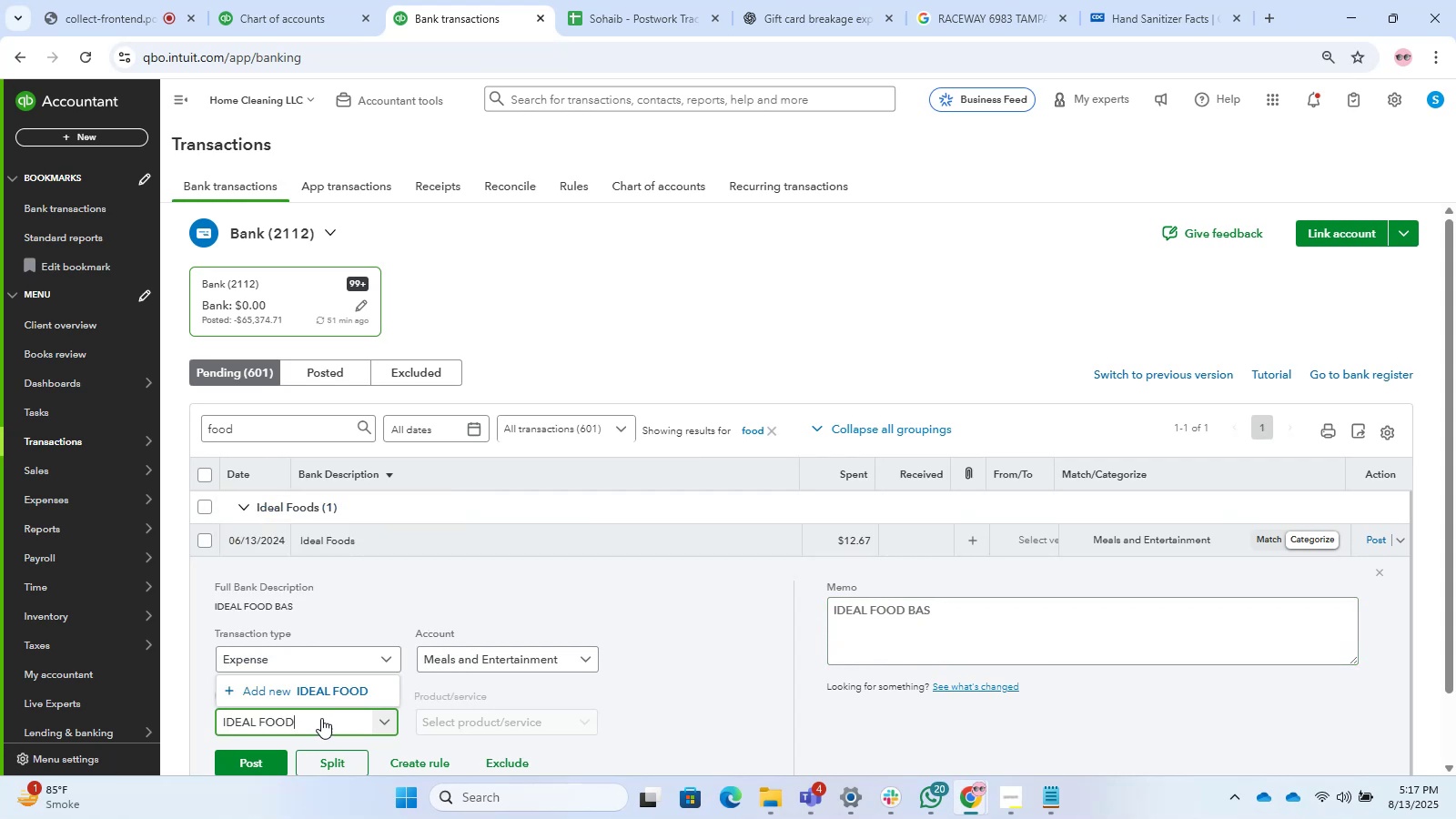 
left_click([320, 703])
 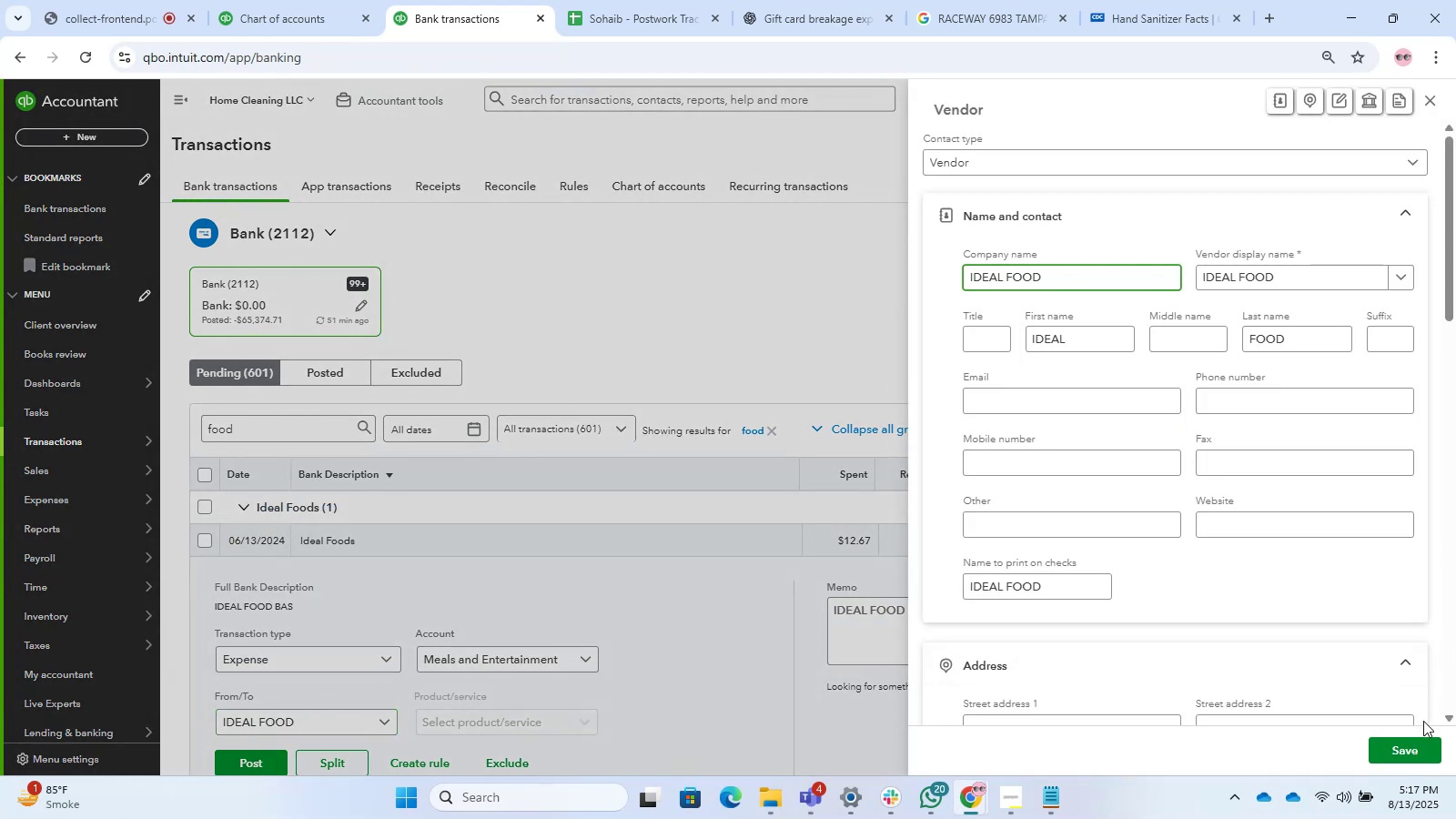 
left_click([1408, 750])
 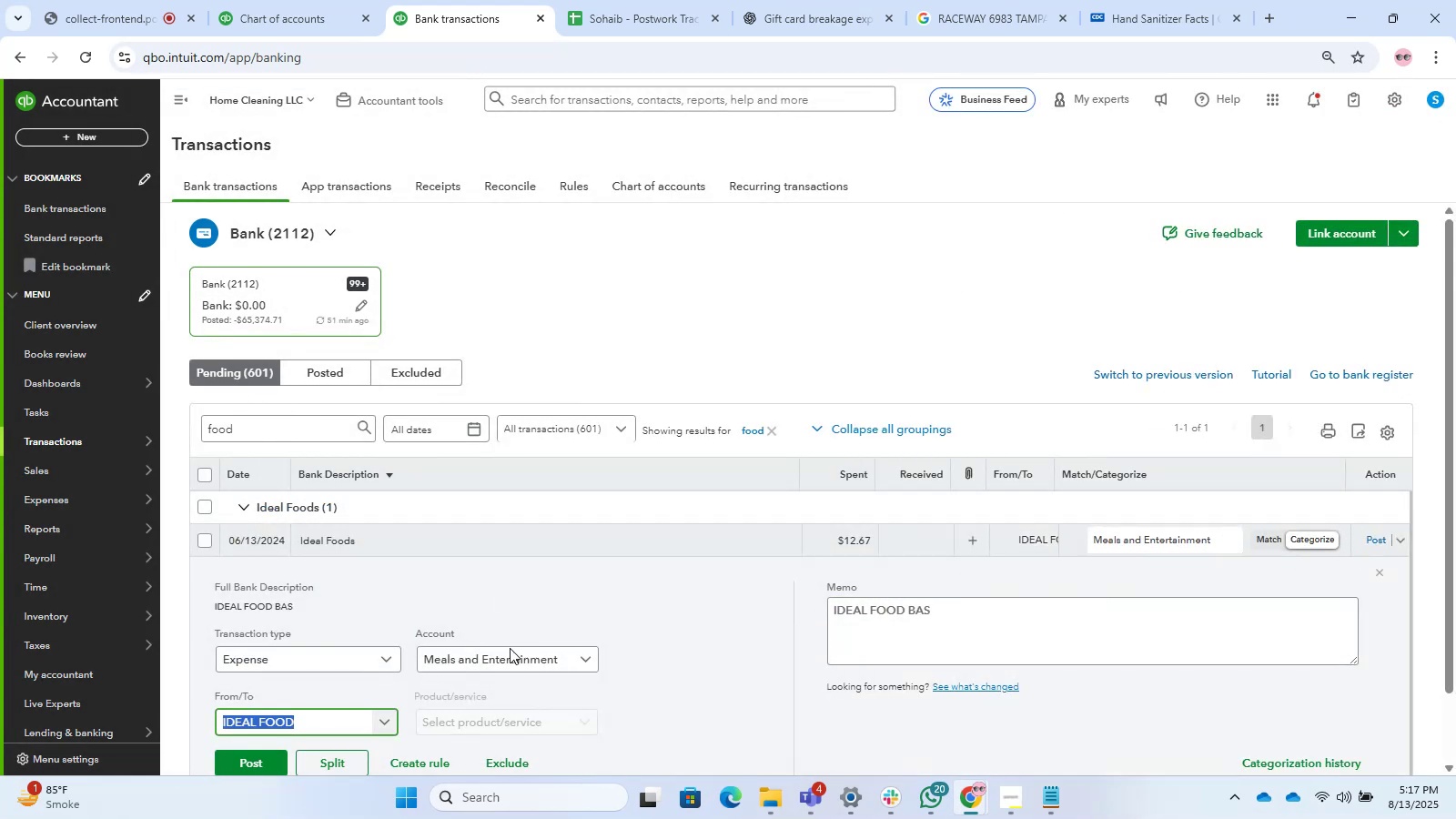 
left_click([258, 759])
 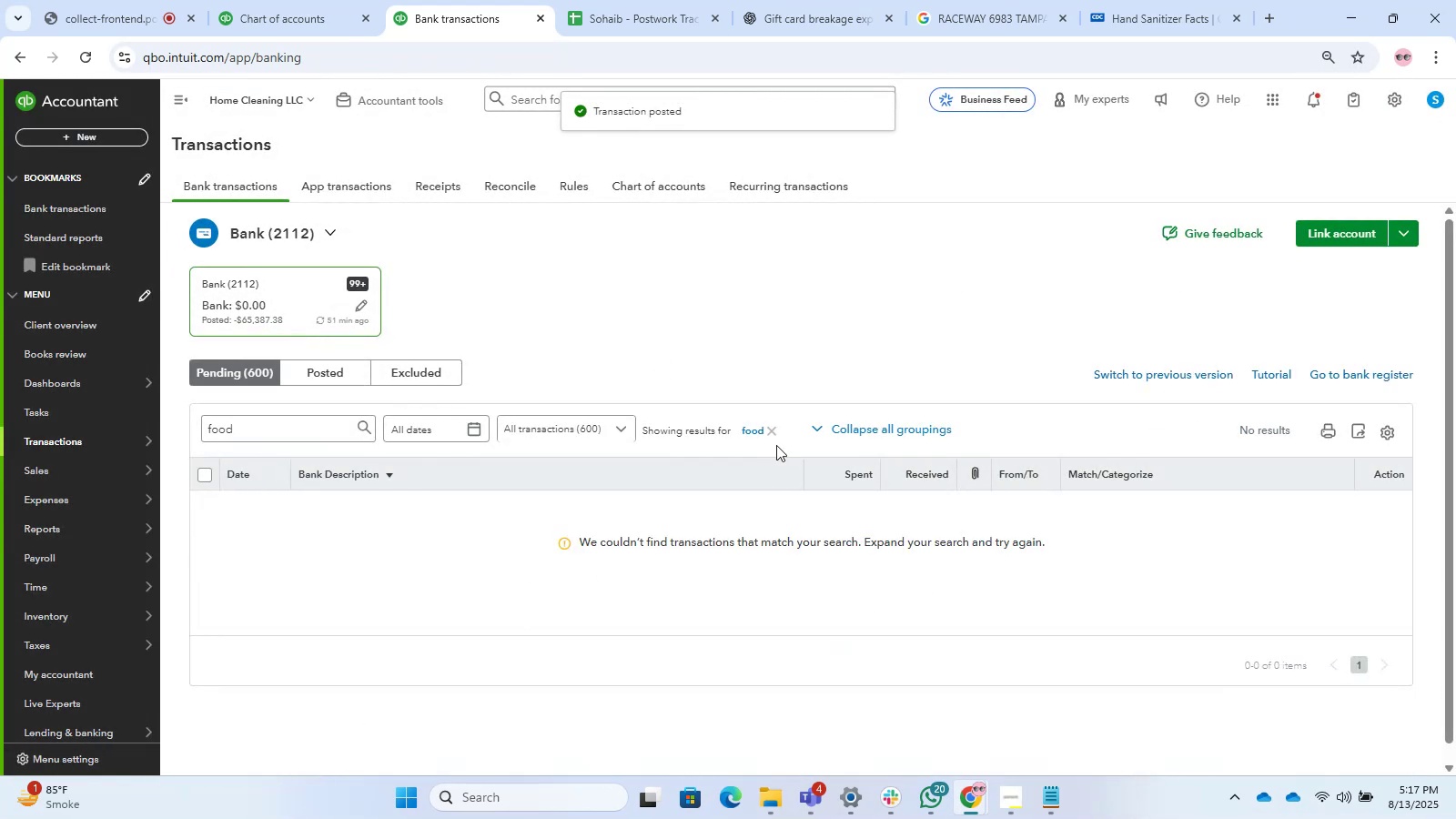 
left_click([773, 435])
 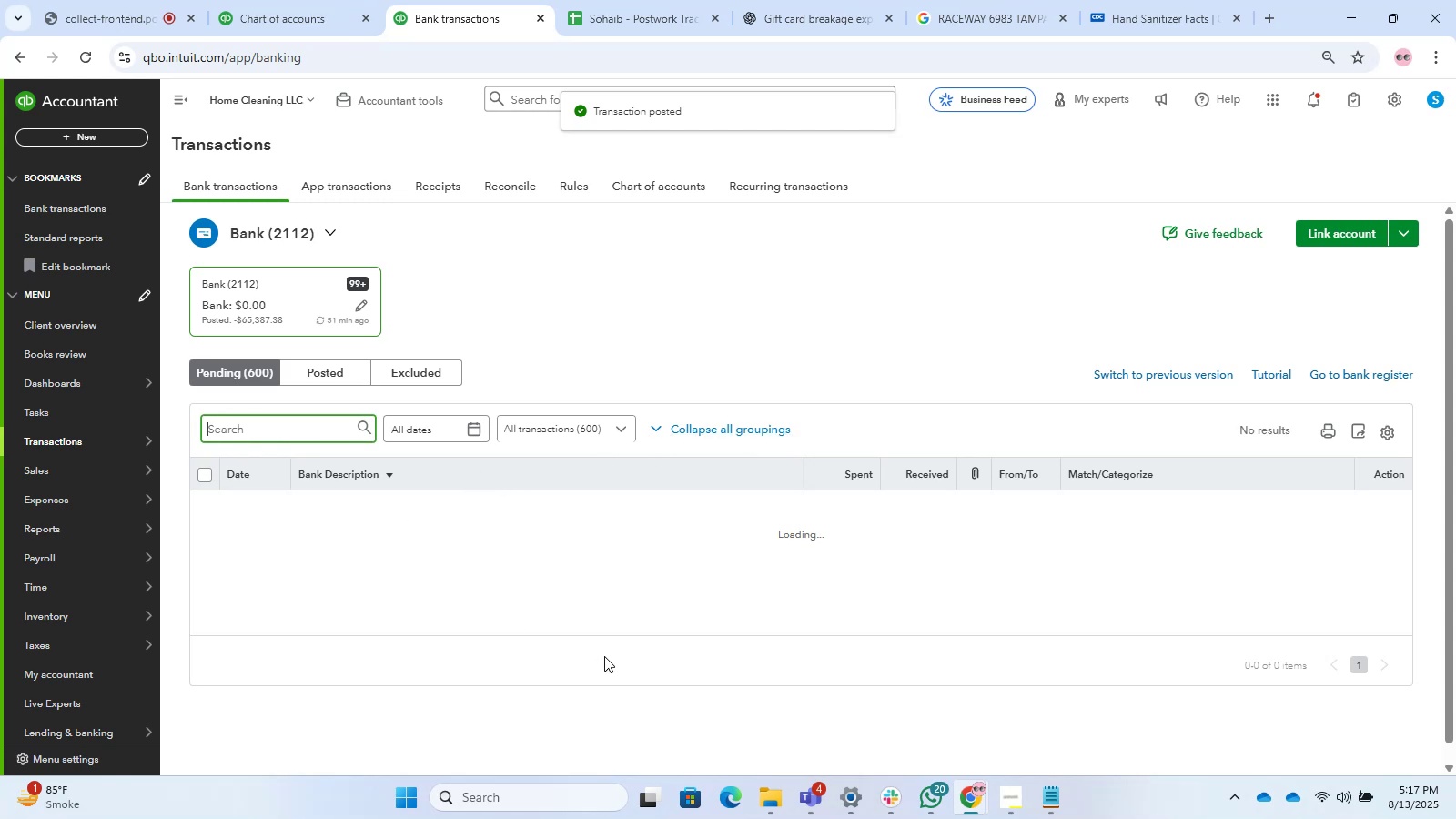 
scroll: coordinate [586, 631], scroll_direction: up, amount: 2.0
 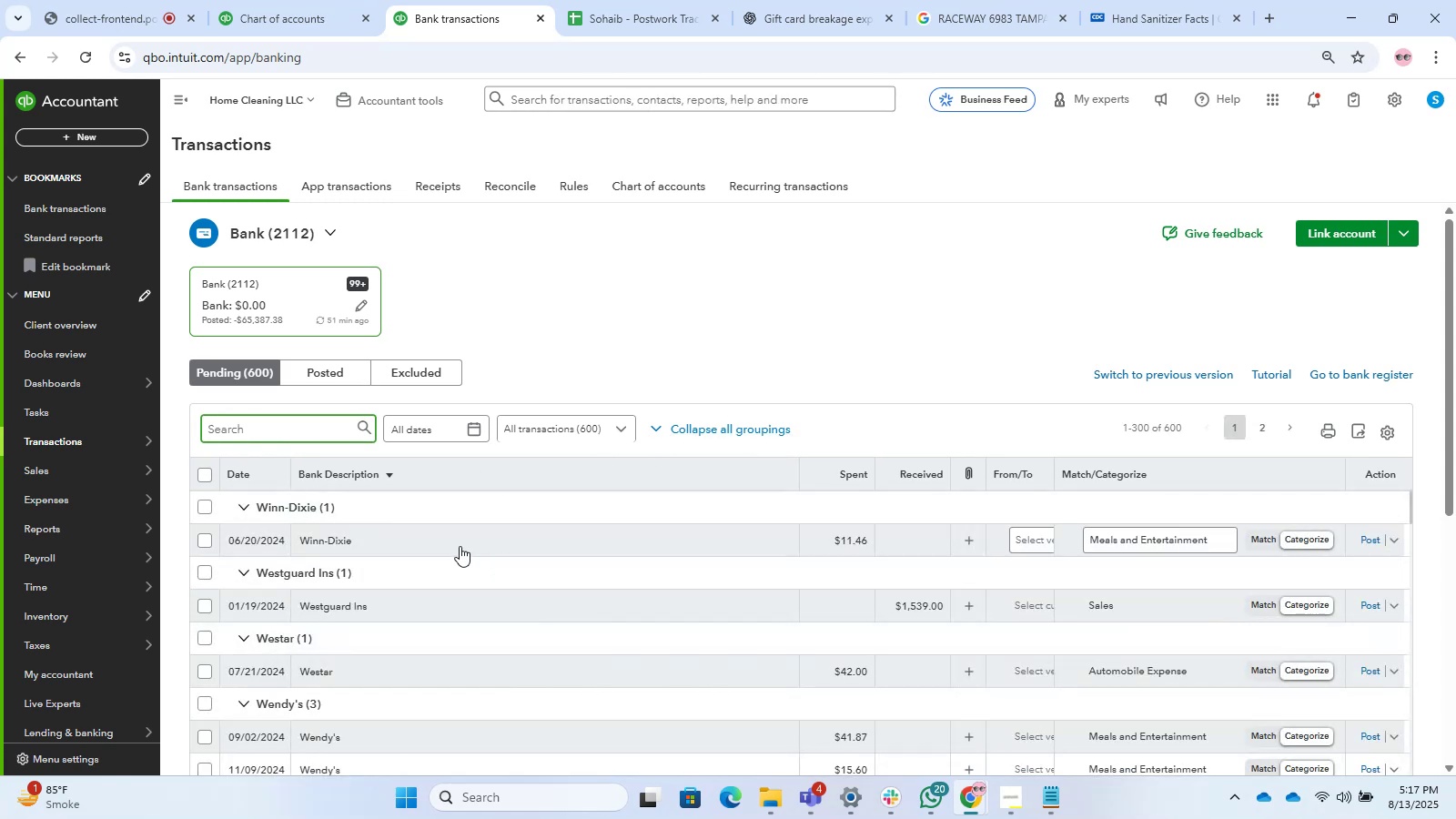 
left_click([449, 544])
 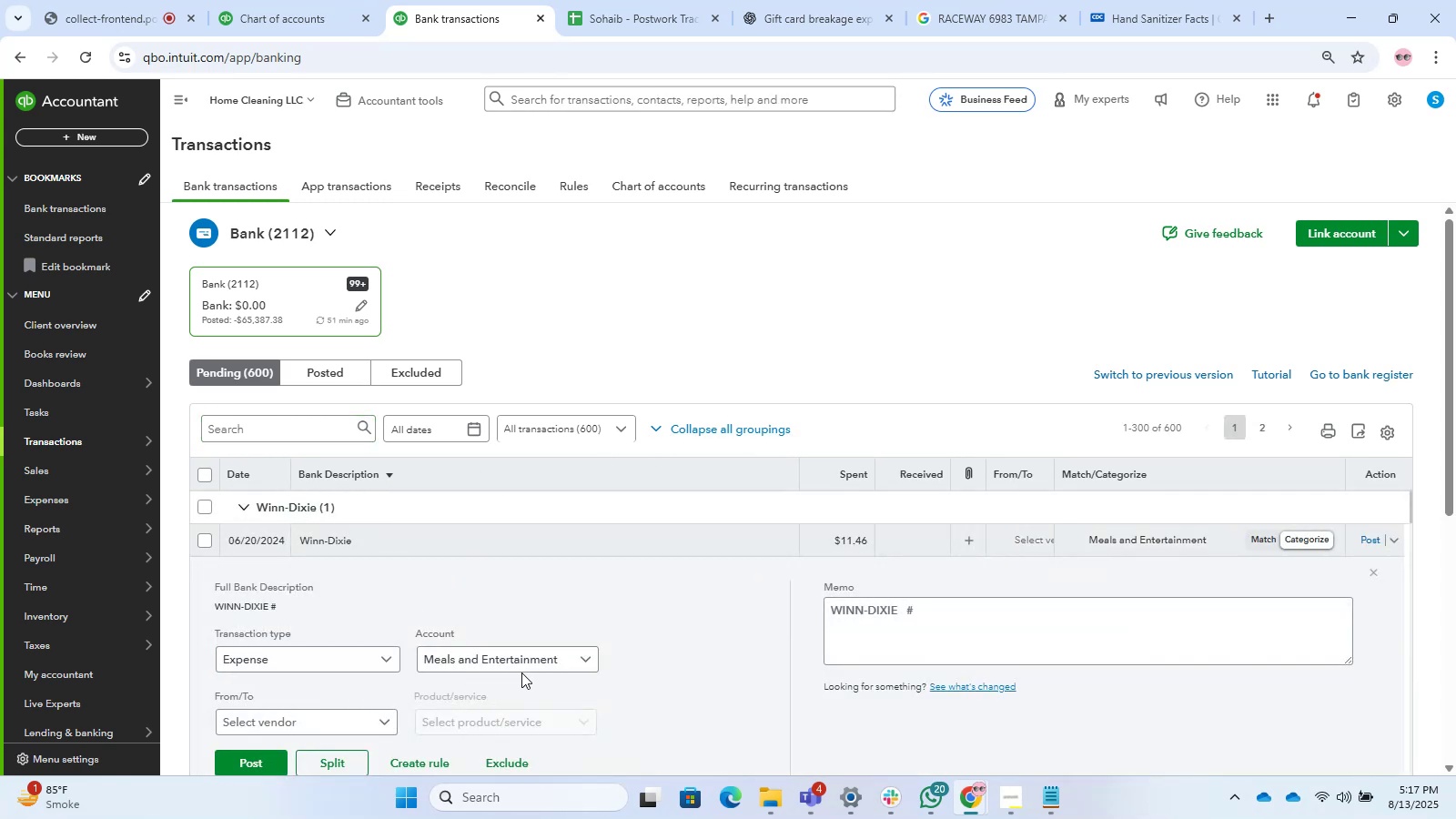 
scroll: coordinate [408, 662], scroll_direction: down, amount: 1.0
 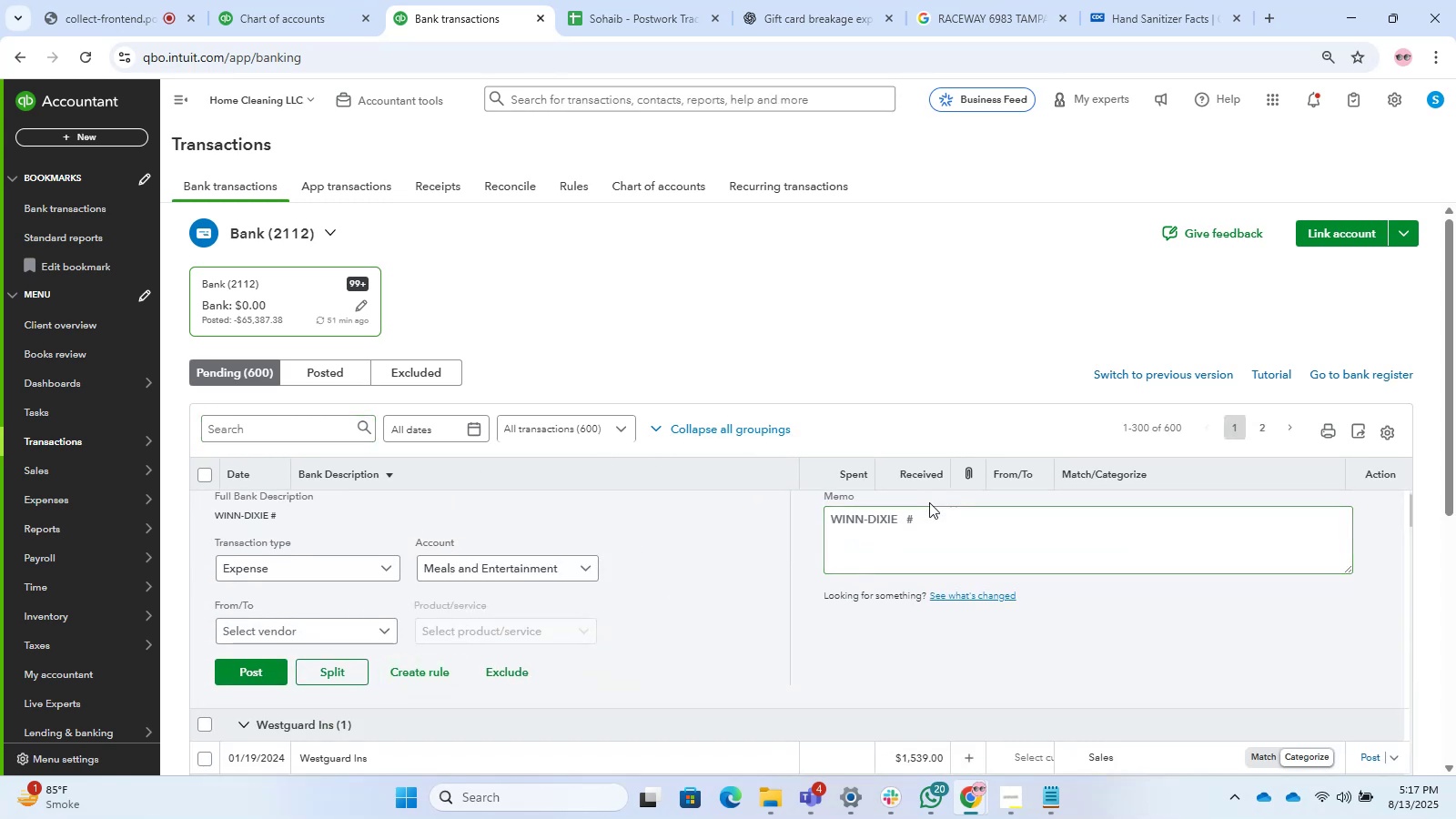 
left_click_drag(start_coordinate=[895, 526], to_coordinate=[776, 501])
 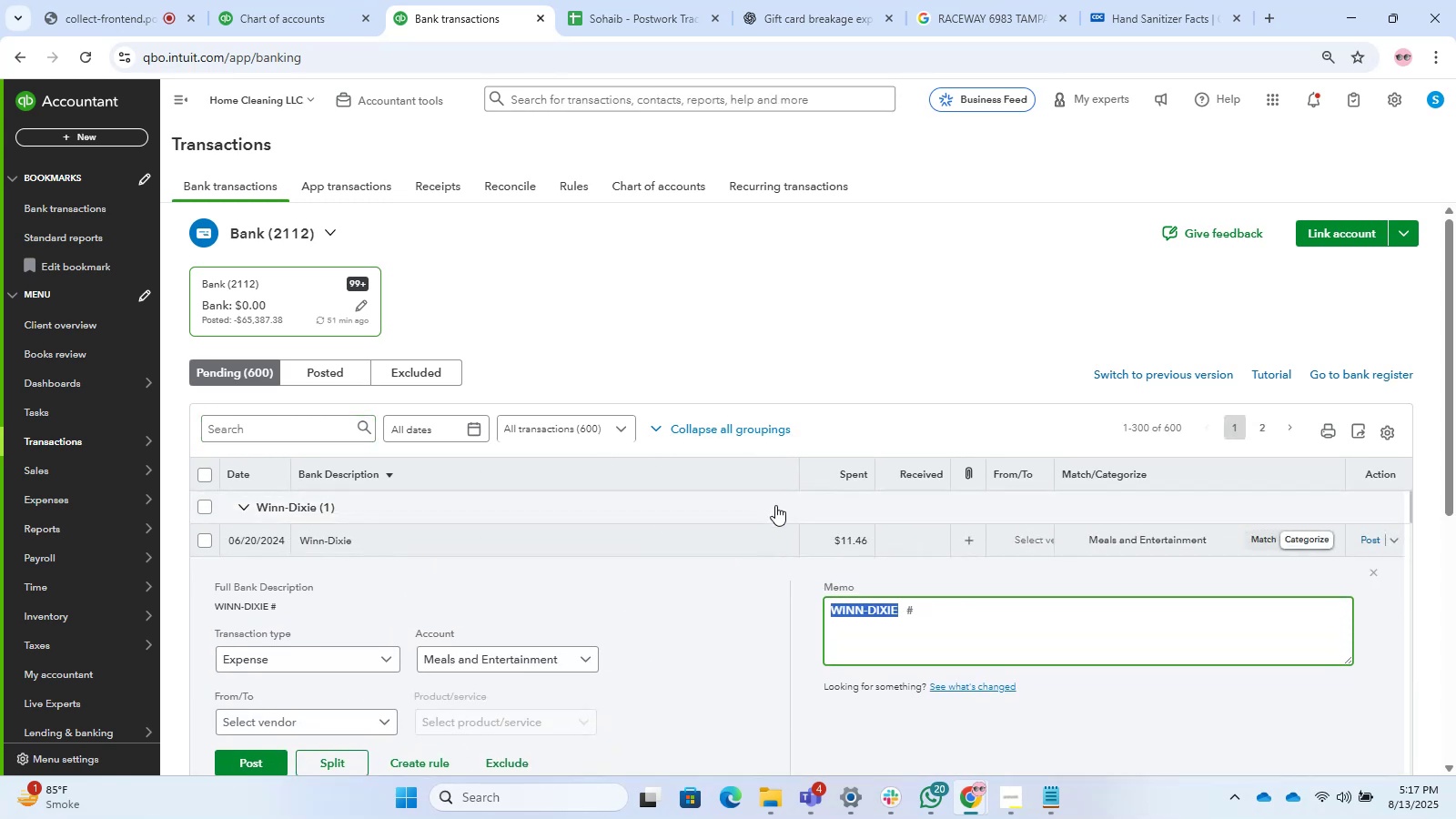 
key(Control+C)
 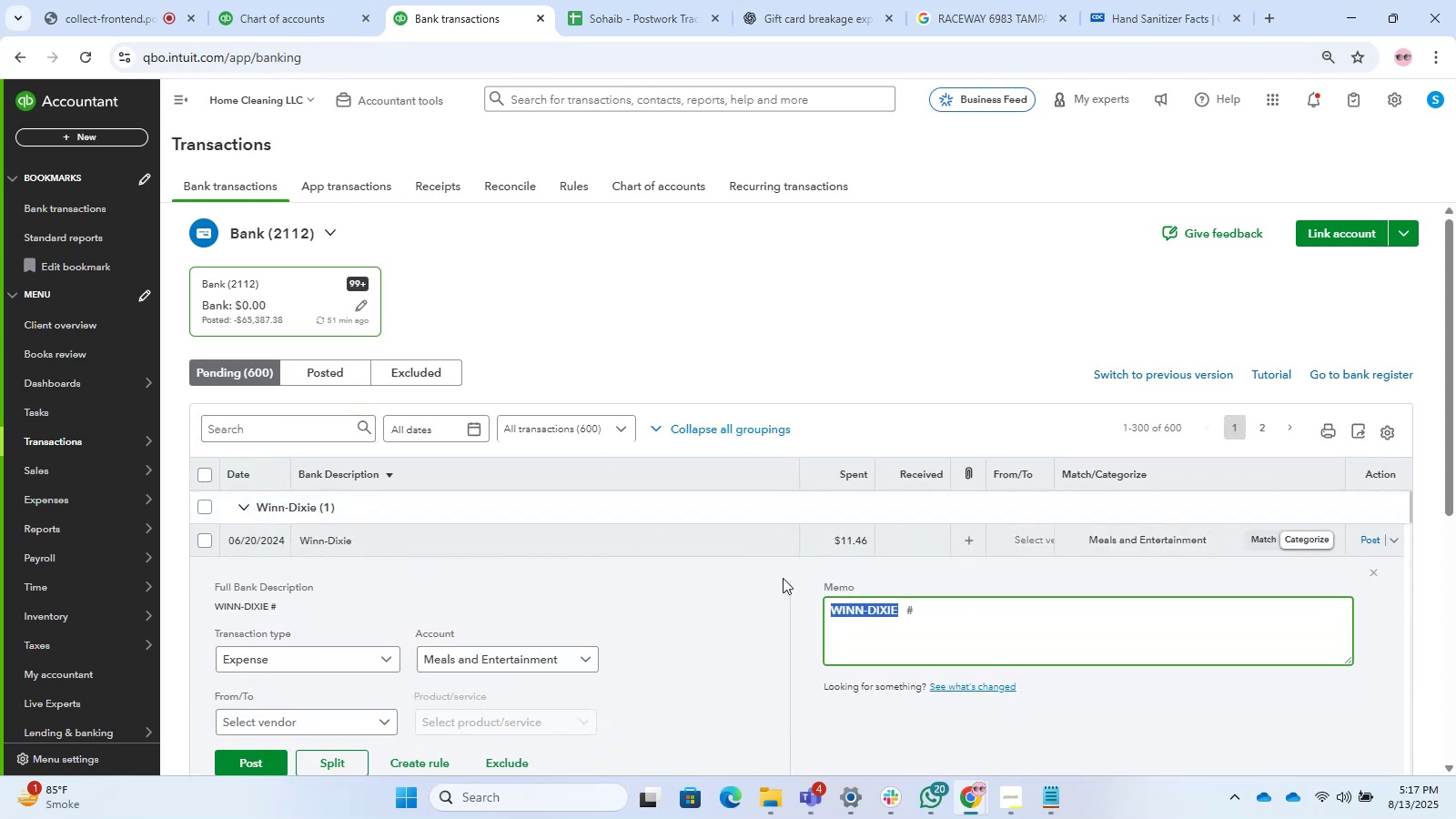 
key(Control+C)
 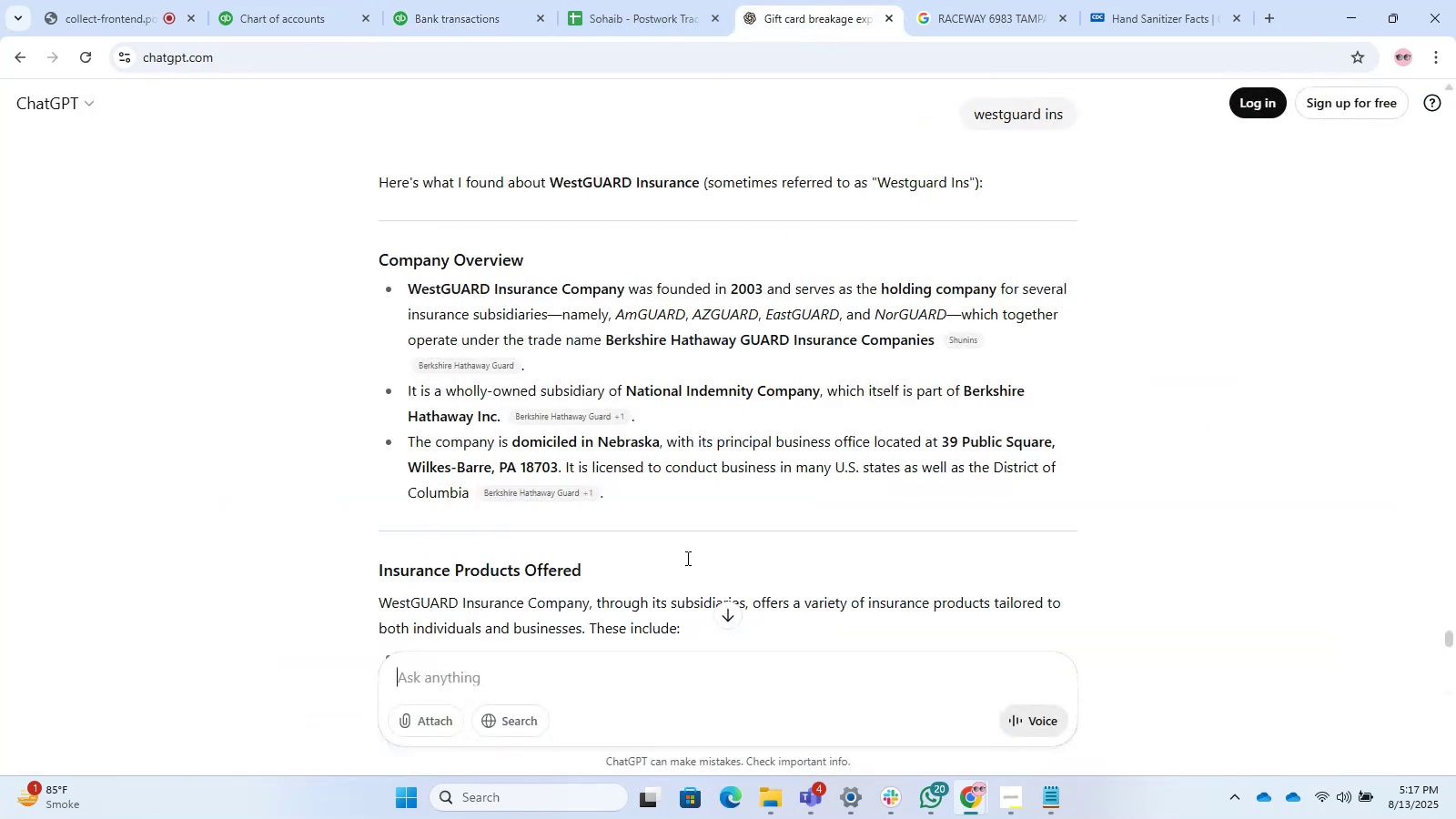 
key(Control+V)
 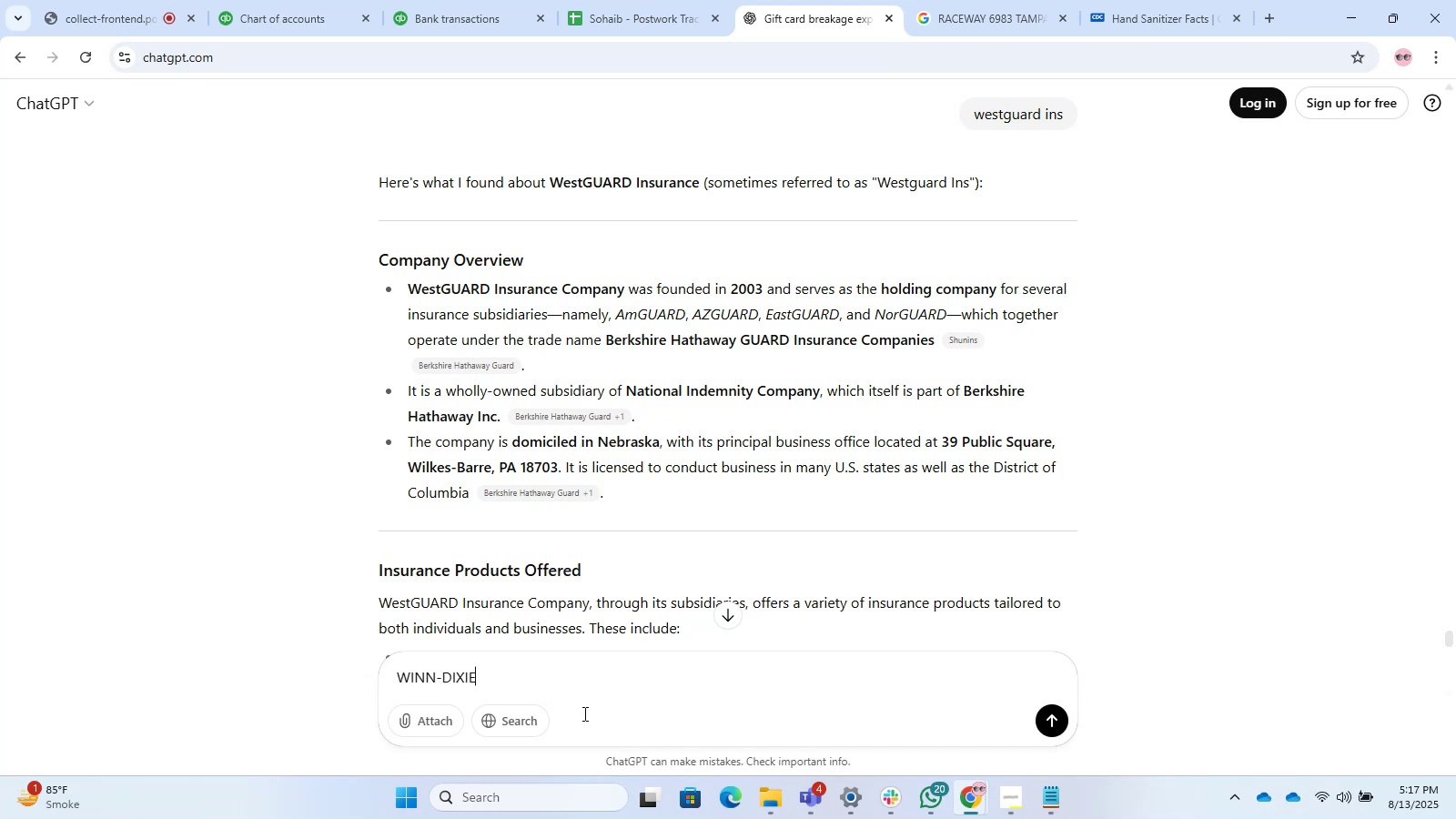 
key(Enter)
 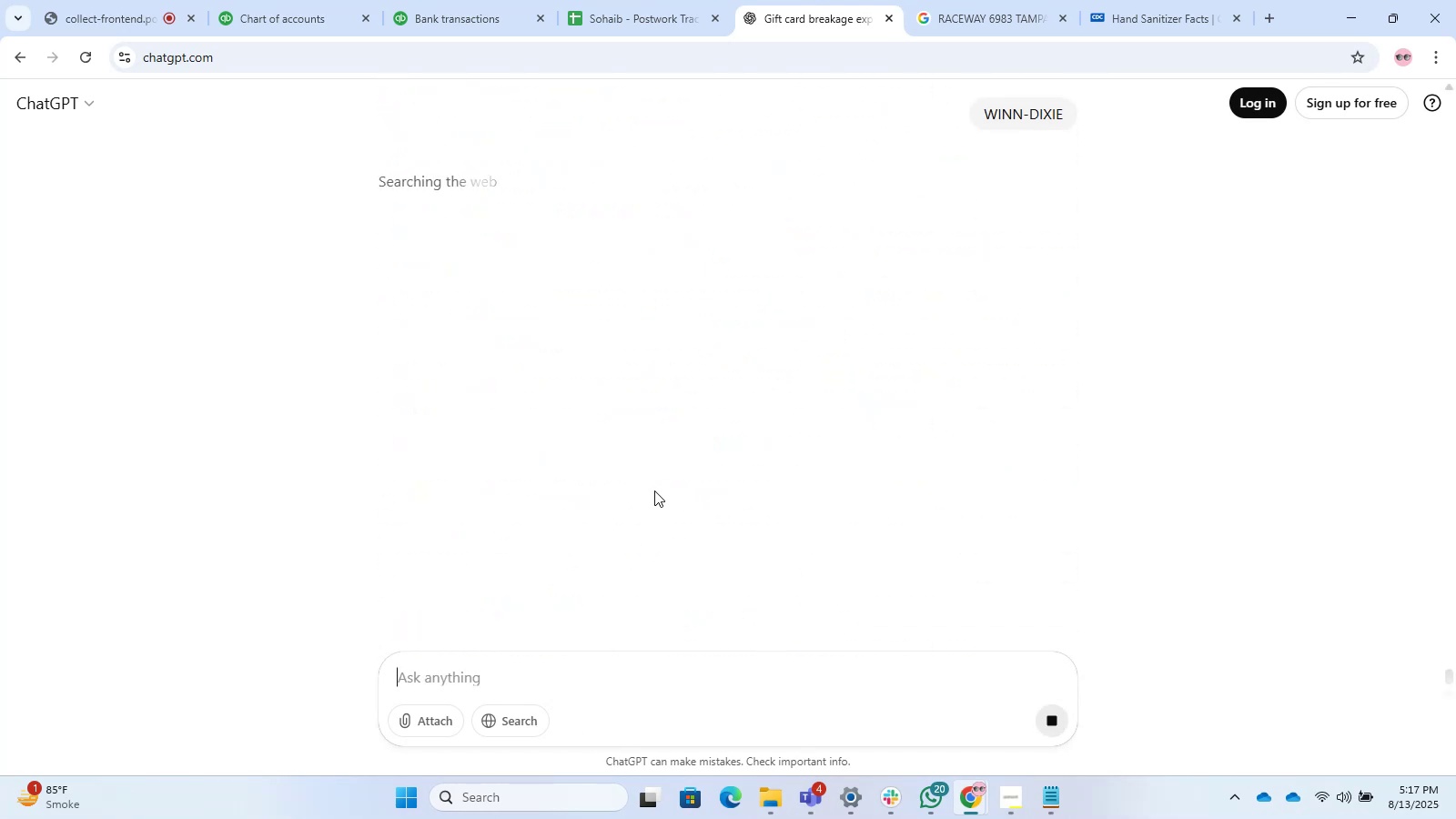 
left_click([156, 0])
 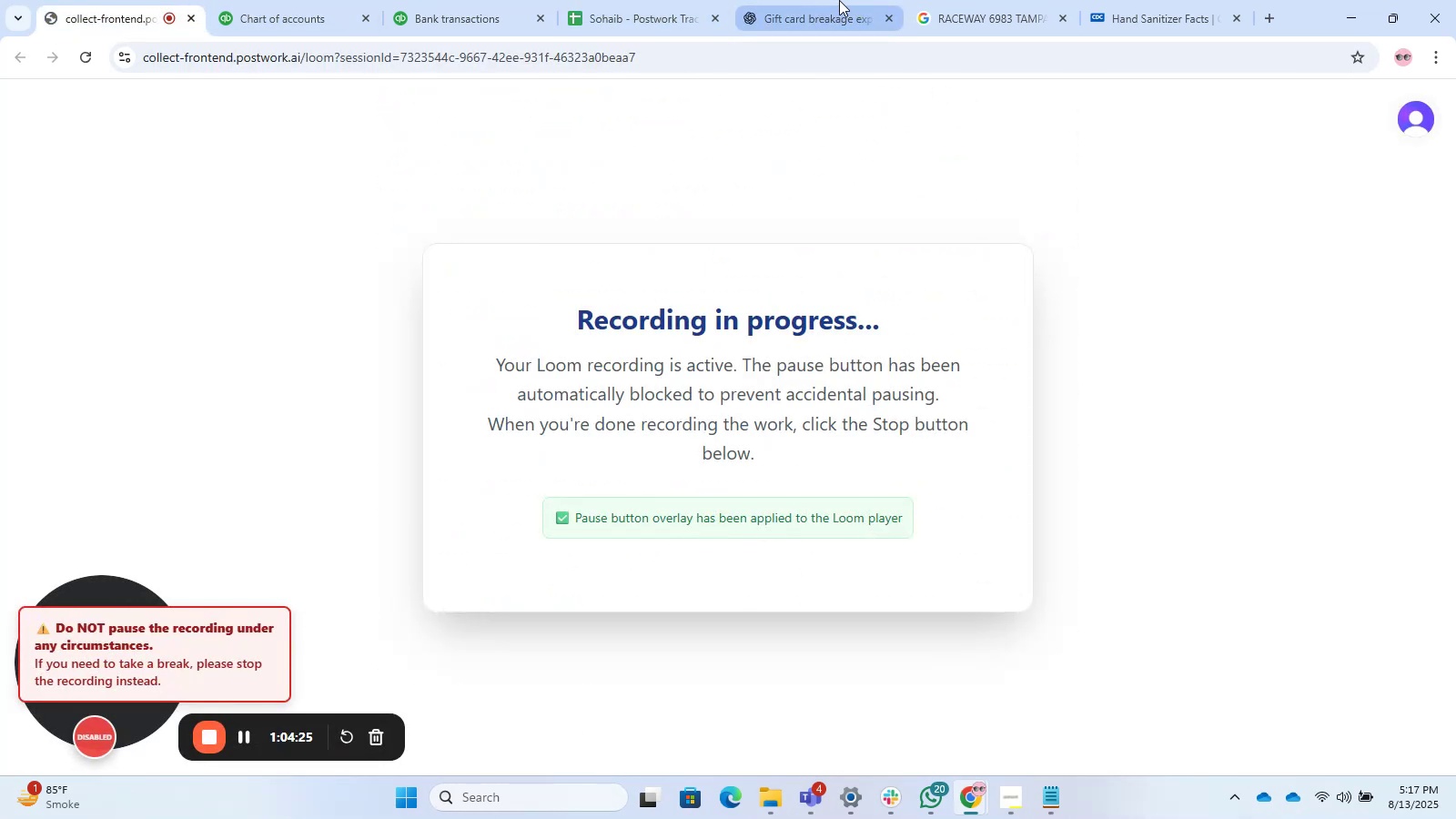 
left_click([1001, 7])
 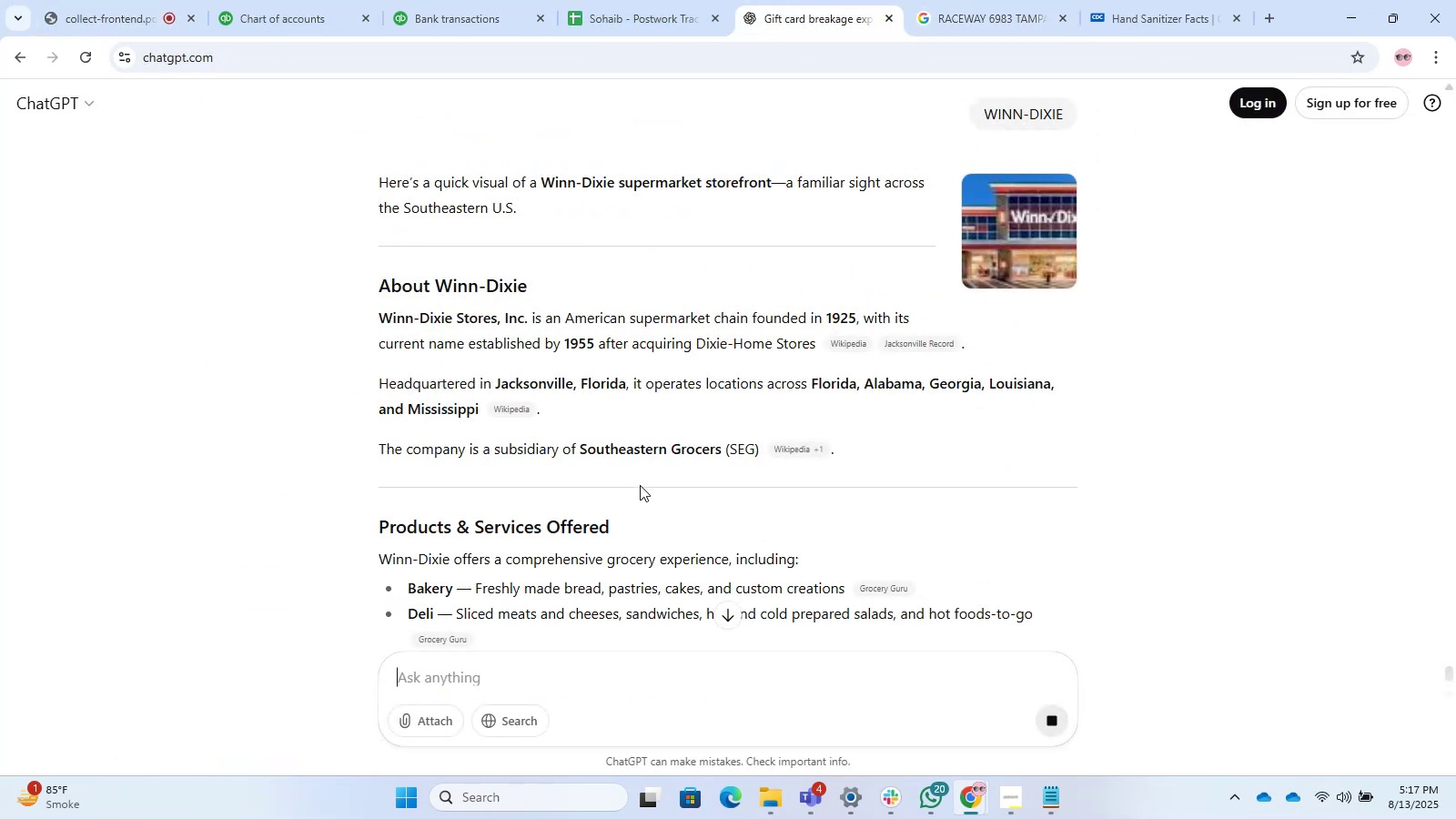 
scroll: coordinate [656, 470], scroll_direction: down, amount: 3.0
 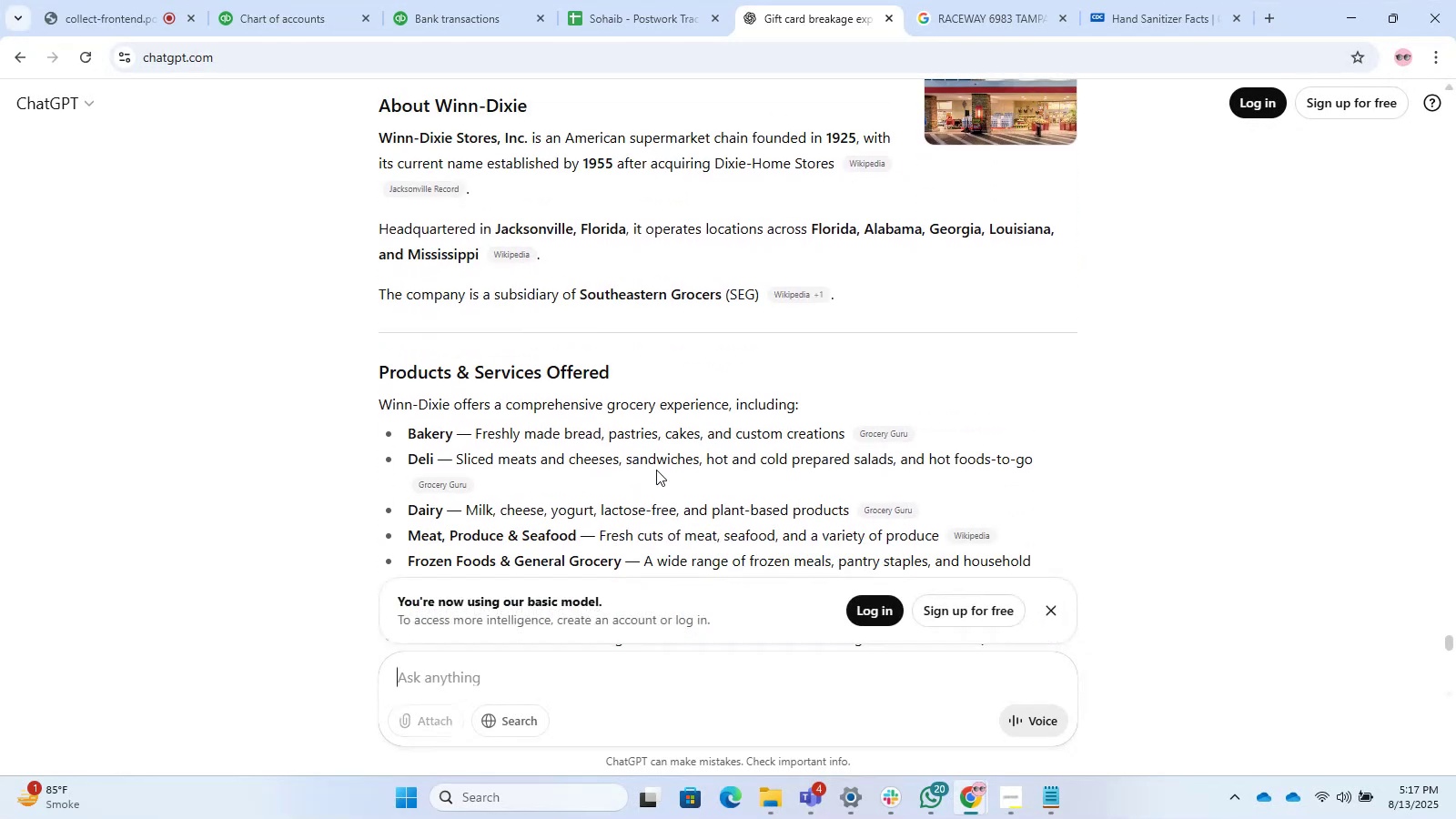 
wait(5.38)
 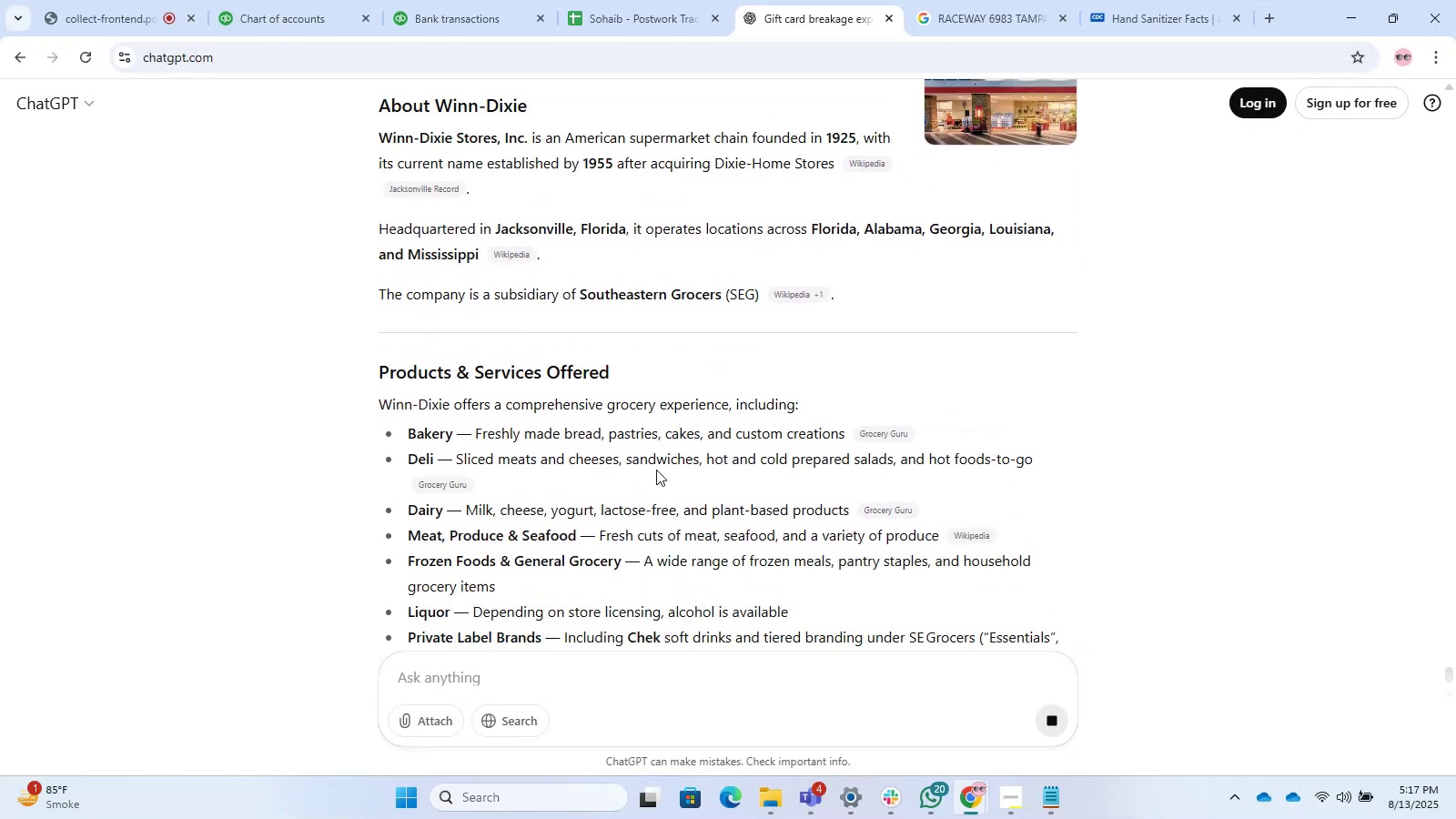 
left_click([1045, 611])
 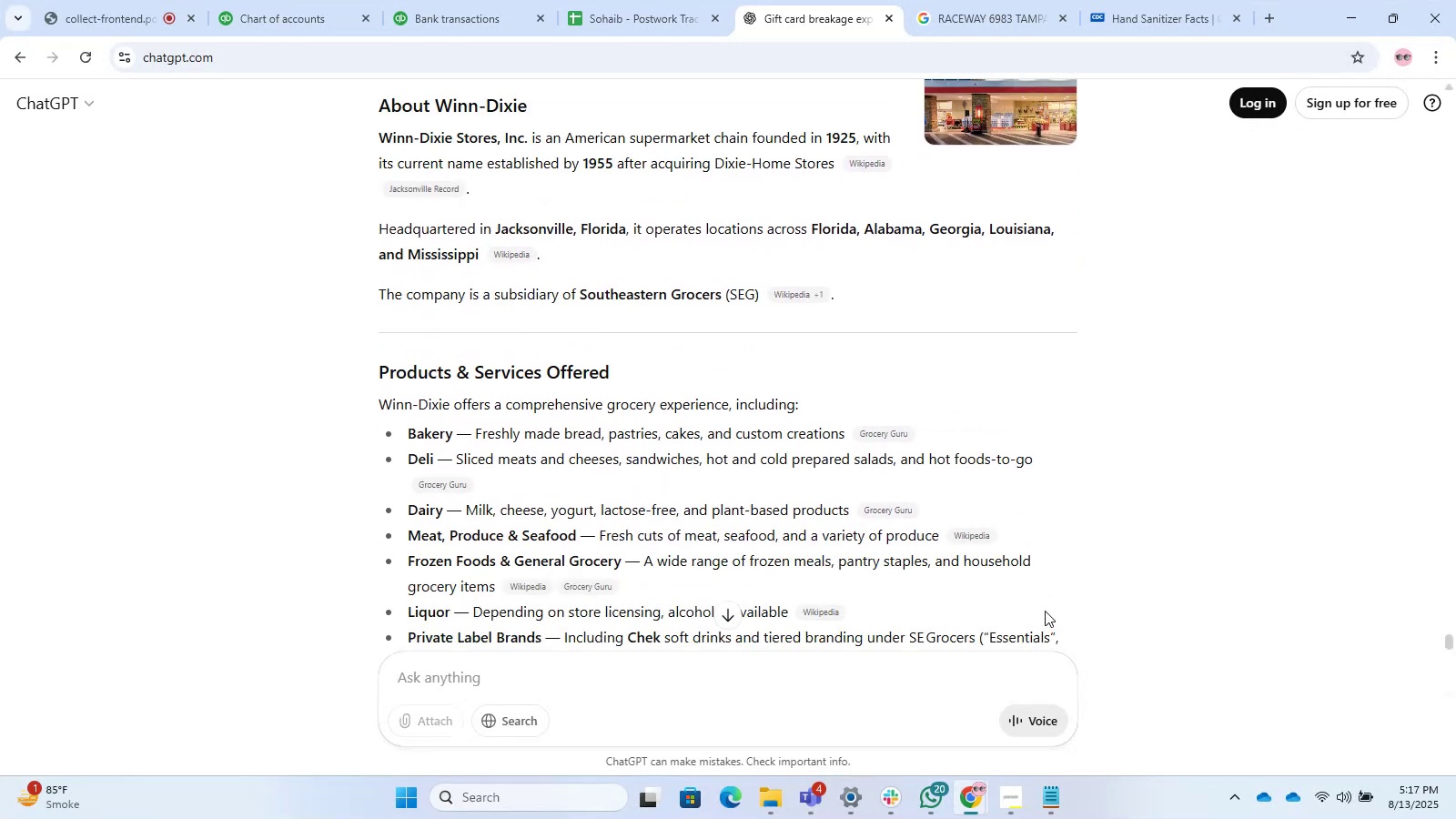 
scroll: coordinate [1042, 611], scroll_direction: down, amount: 1.0
 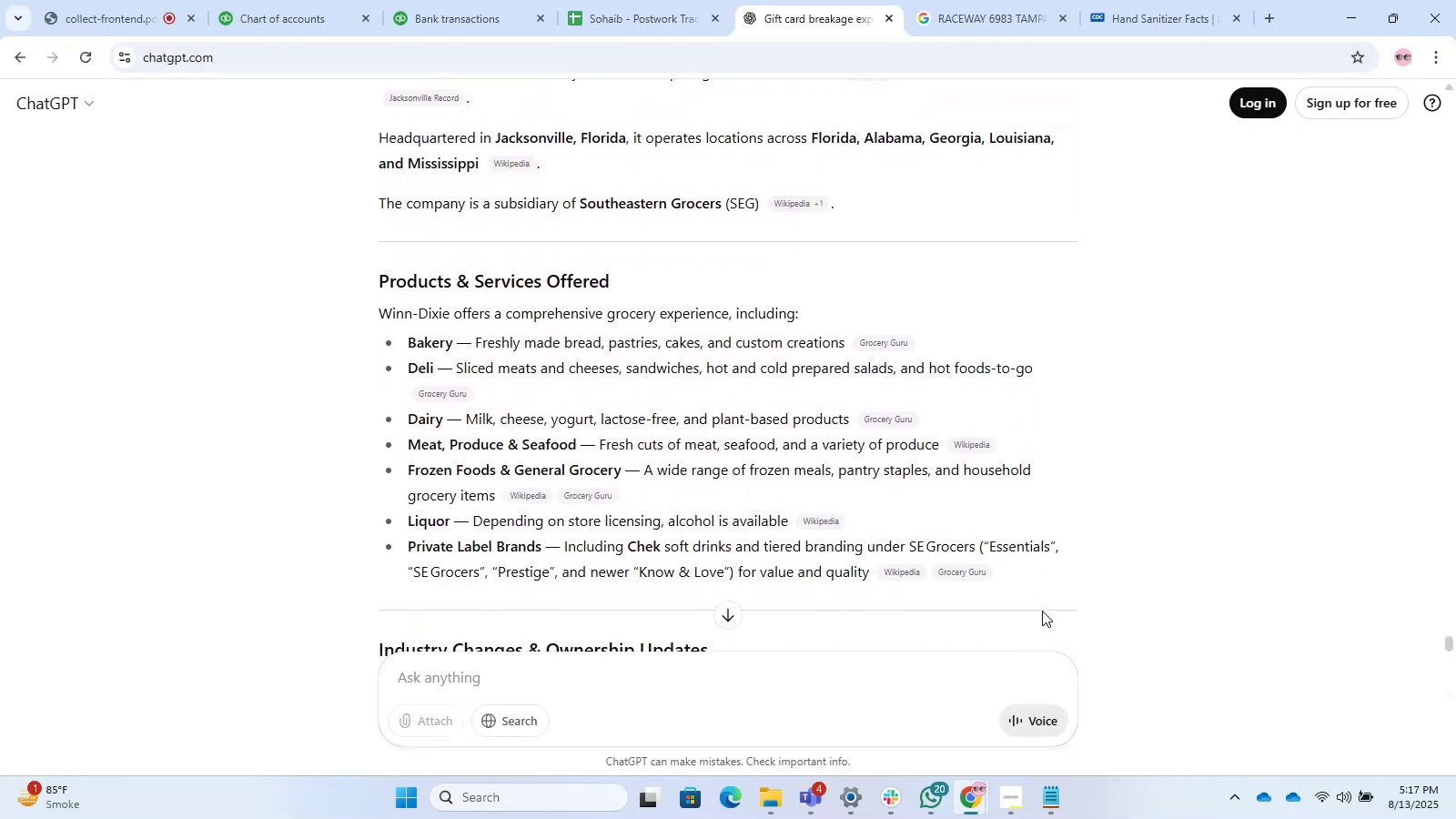 
scroll: coordinate [1042, 611], scroll_direction: up, amount: 1.0
 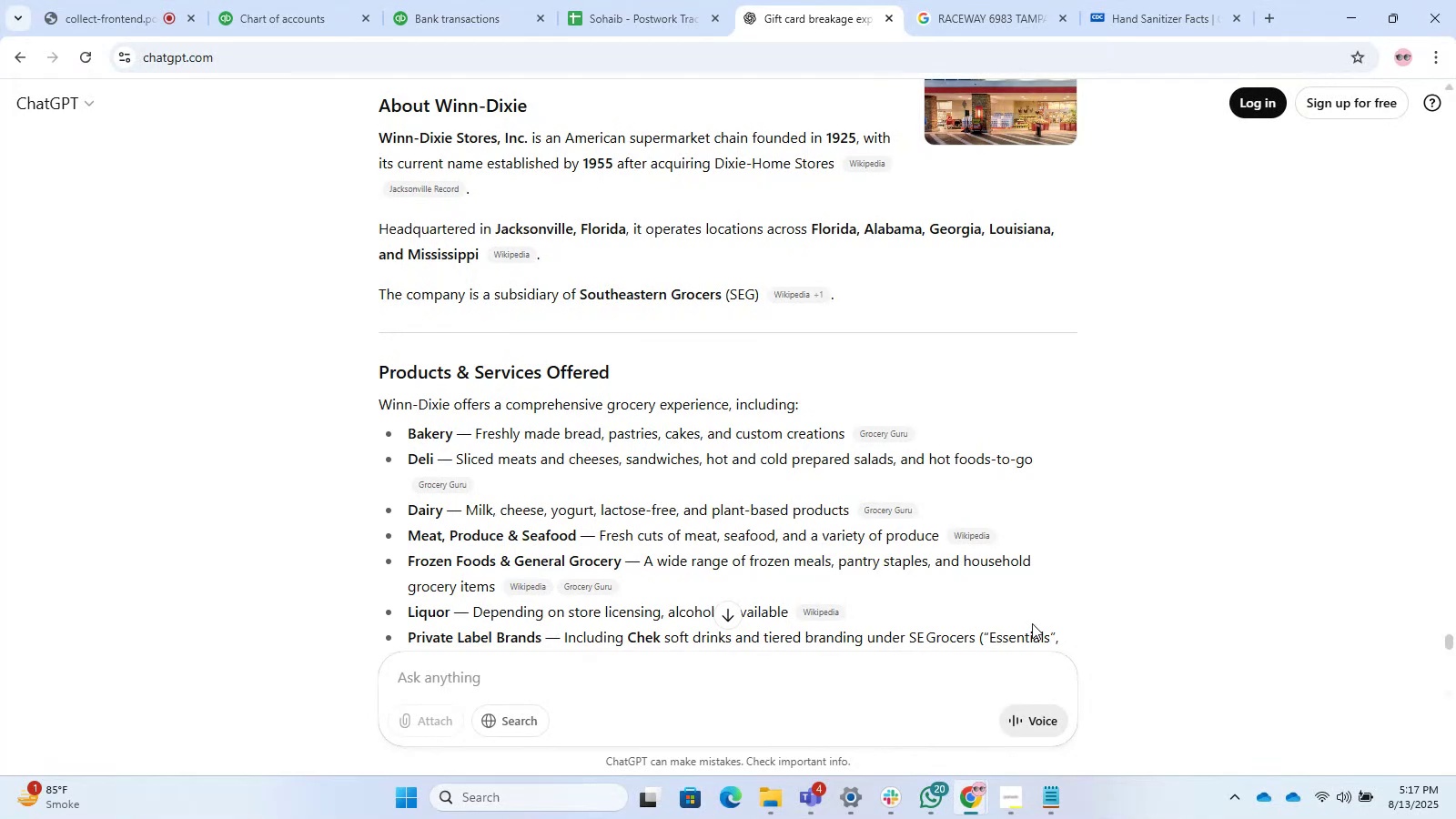 
wait(8.41)
 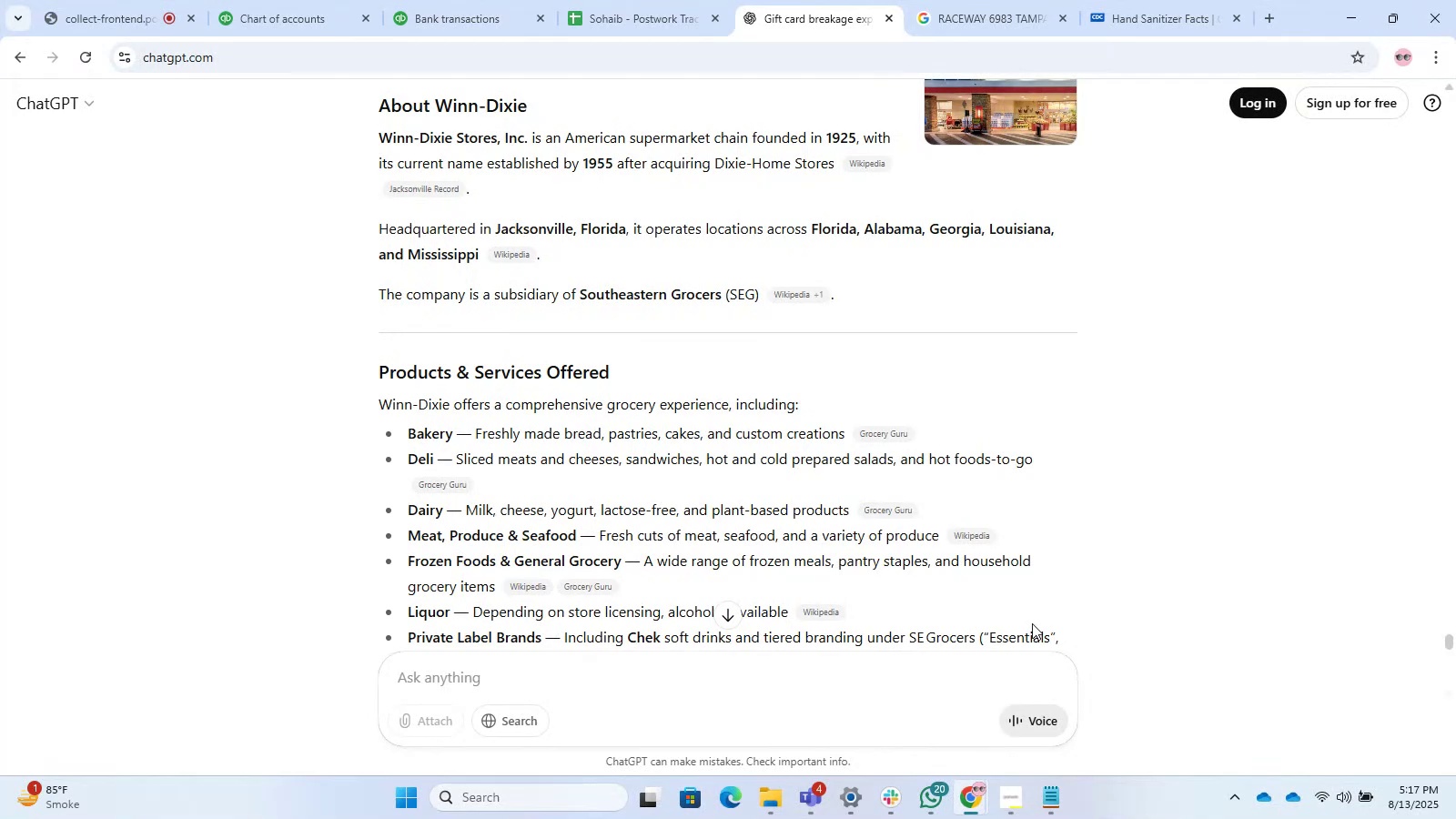 
left_click([460, 0])
 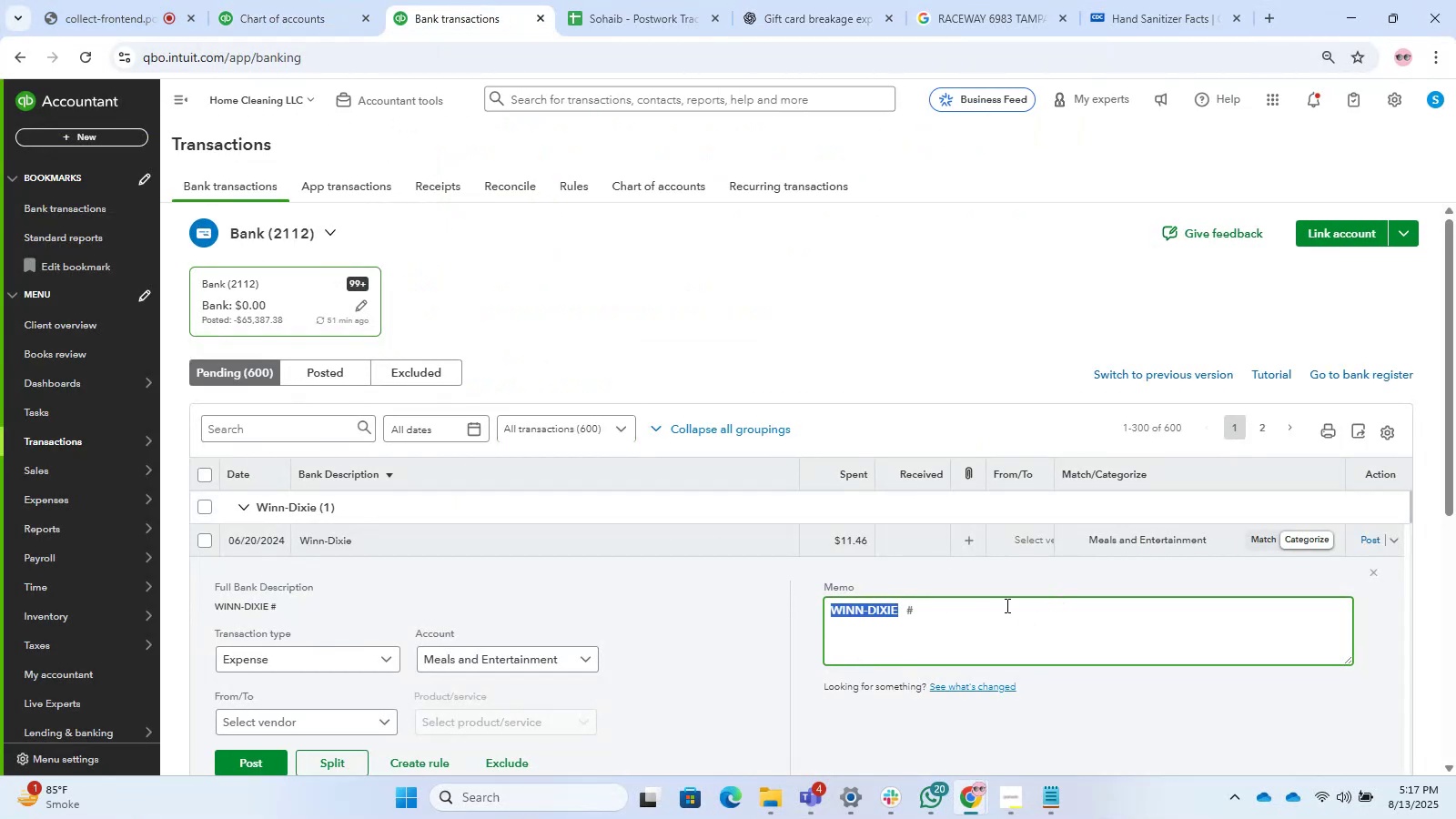 
left_click([955, 627])
 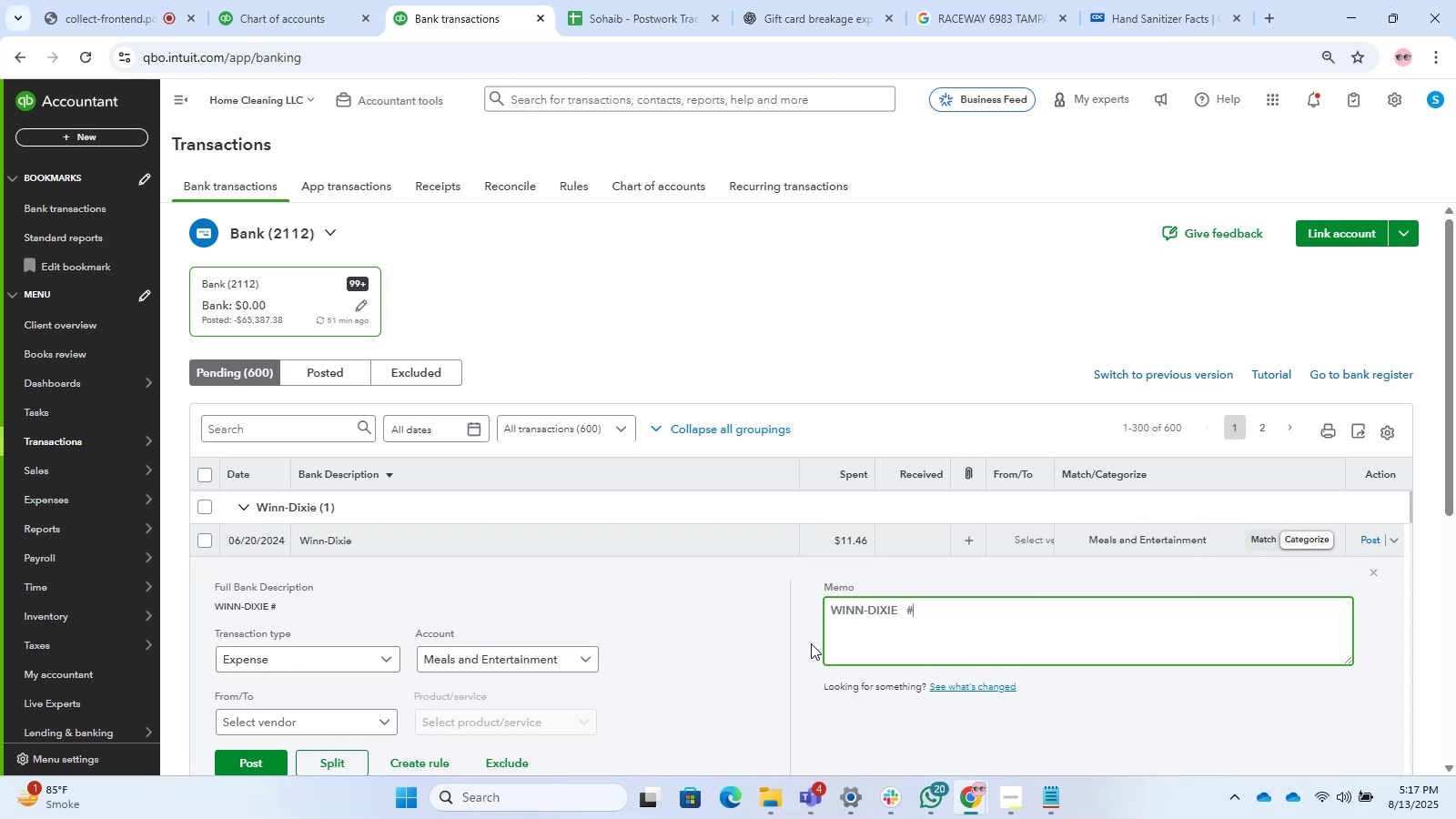 
left_click_drag(start_coordinate=[898, 612], to_coordinate=[607, 573])
 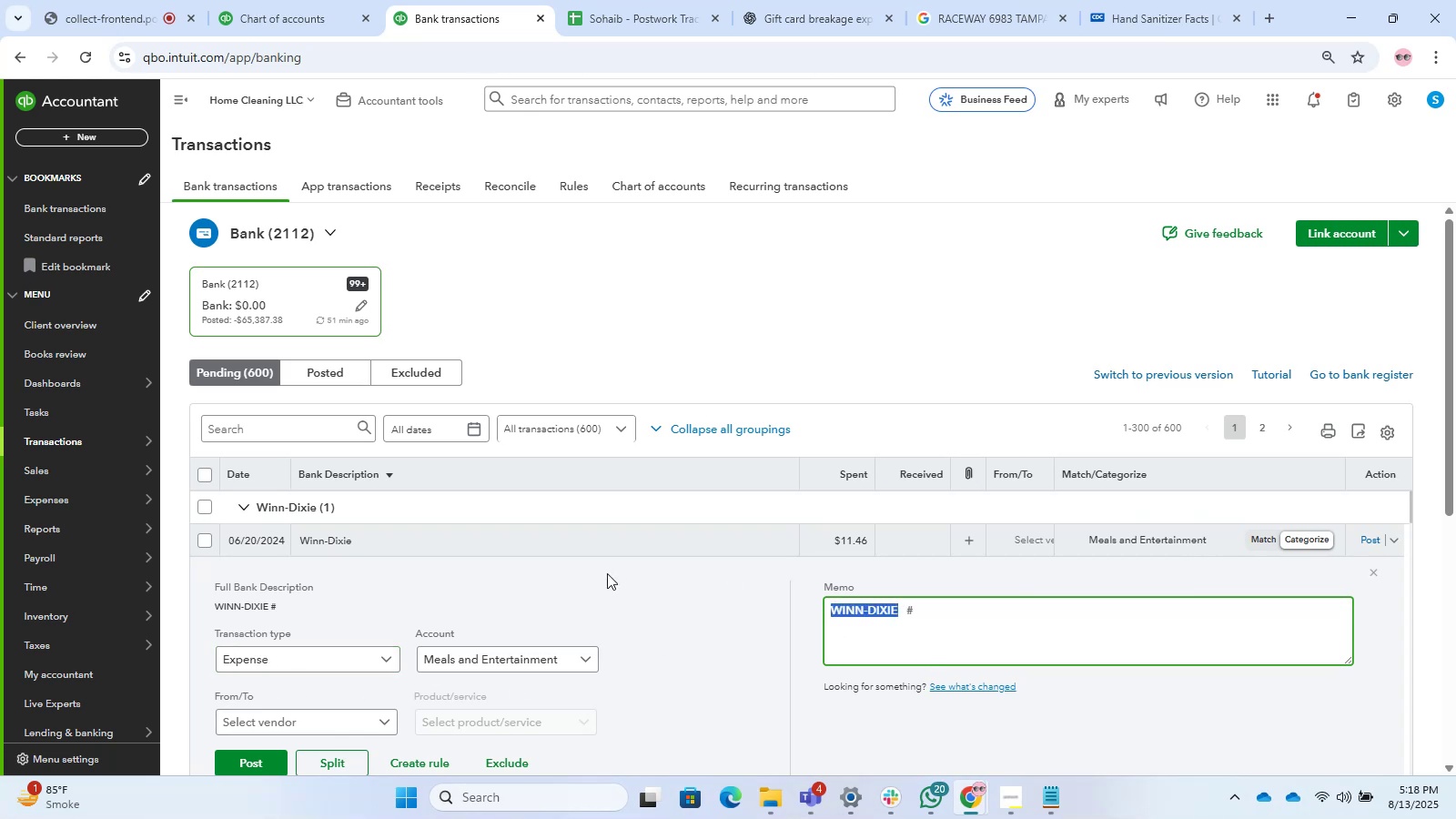 
key(Control+C)
 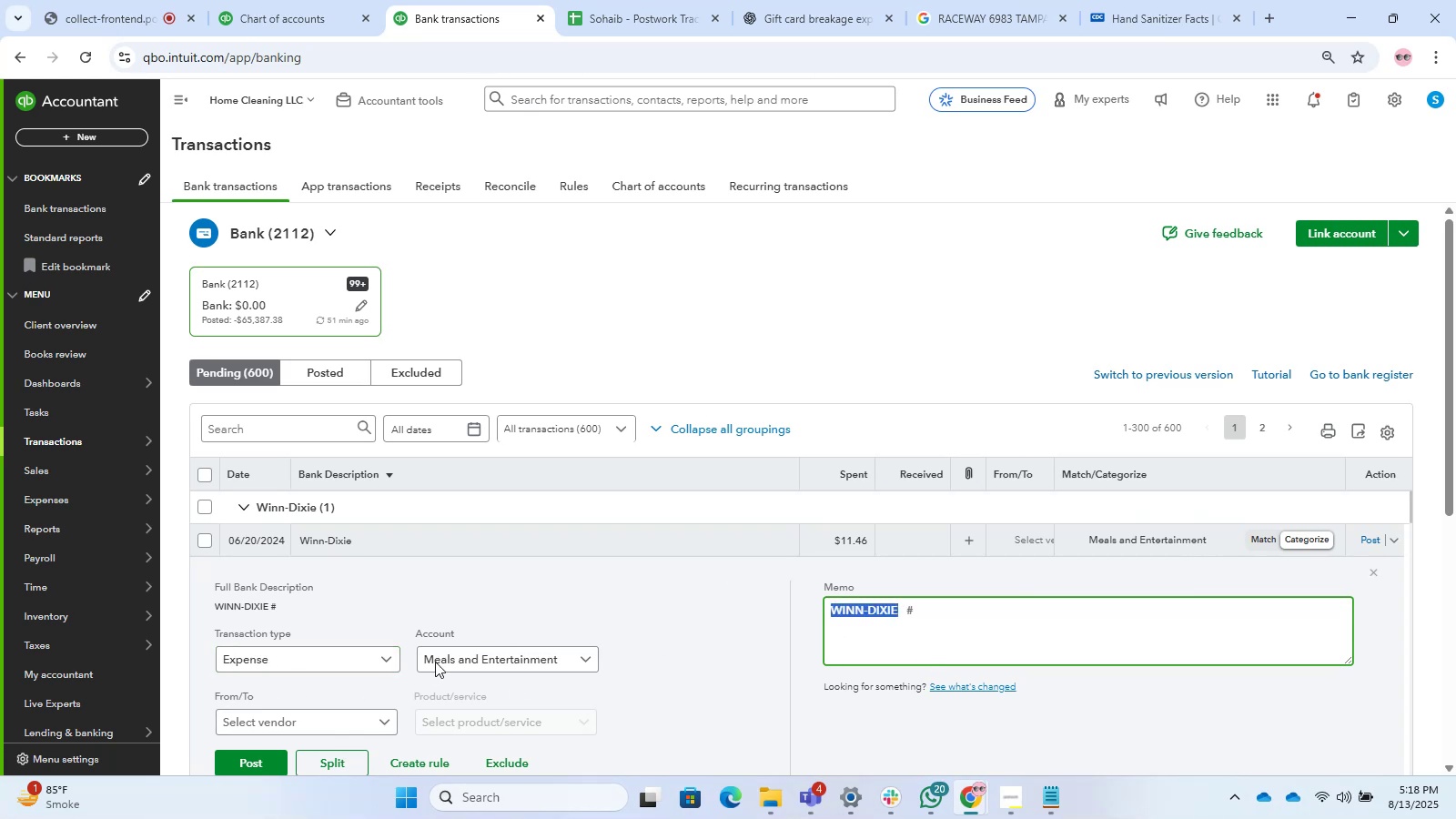 
key(Control+C)
 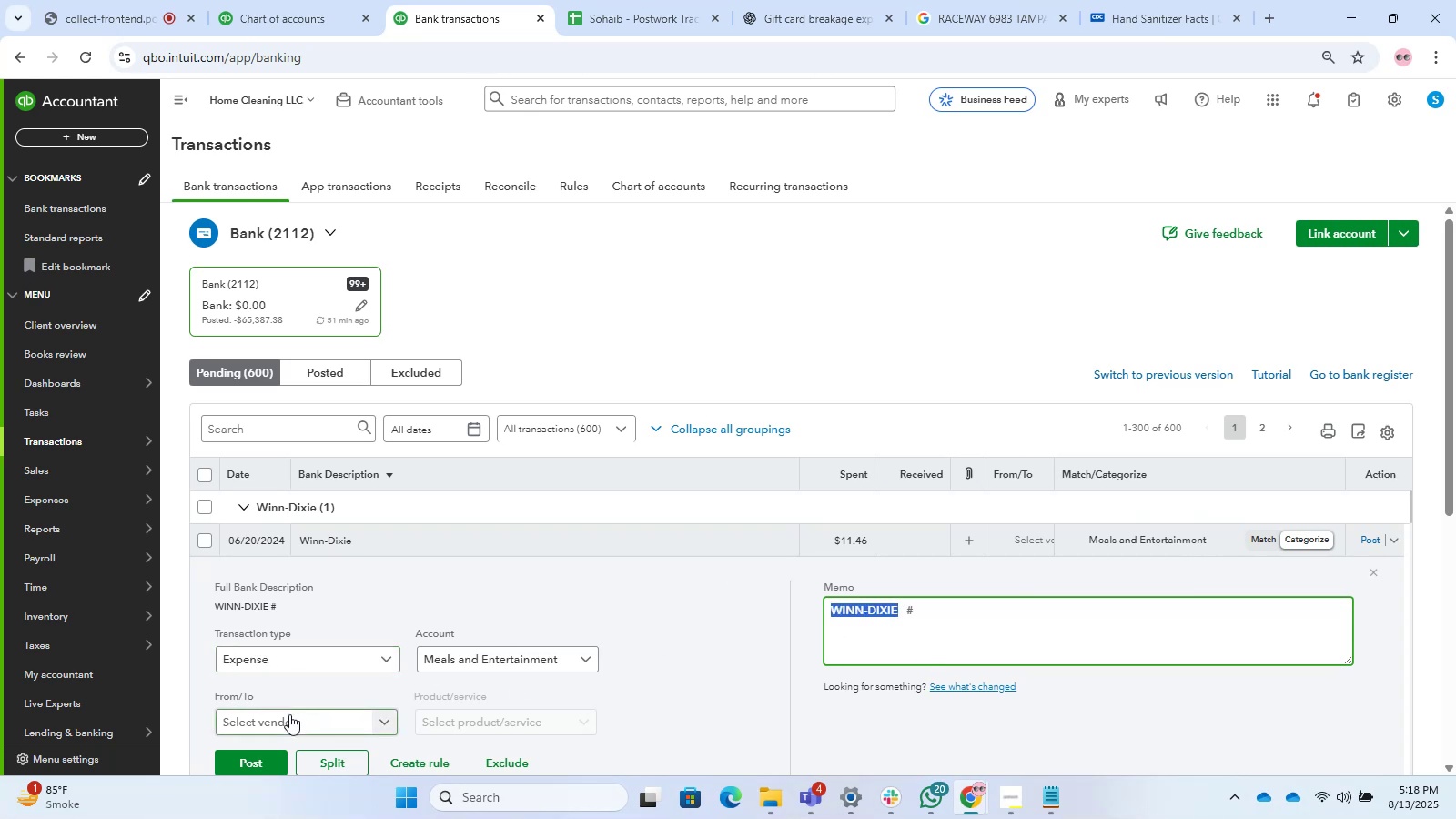 
left_click([289, 714])
 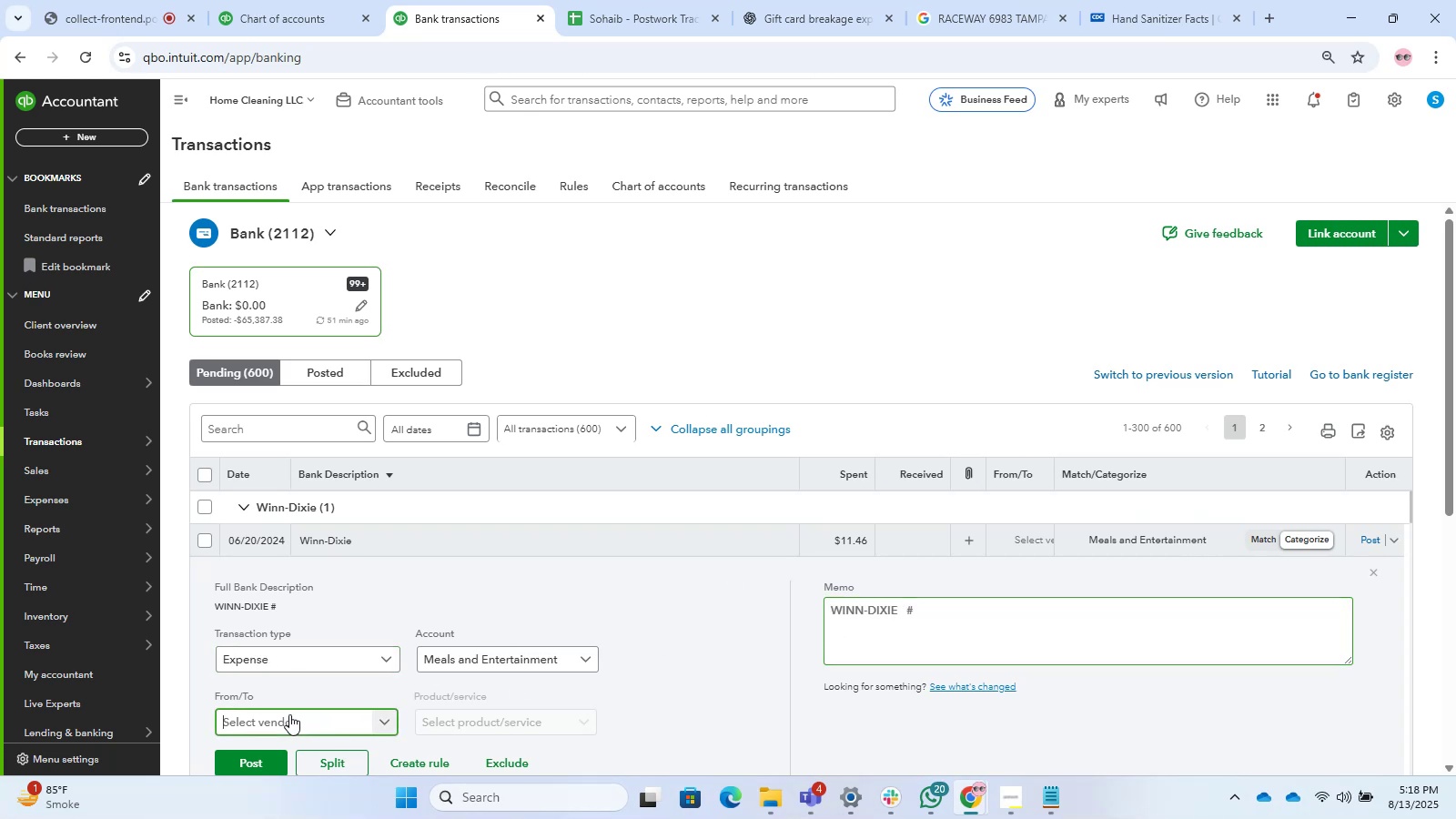 
key(Control+V)
 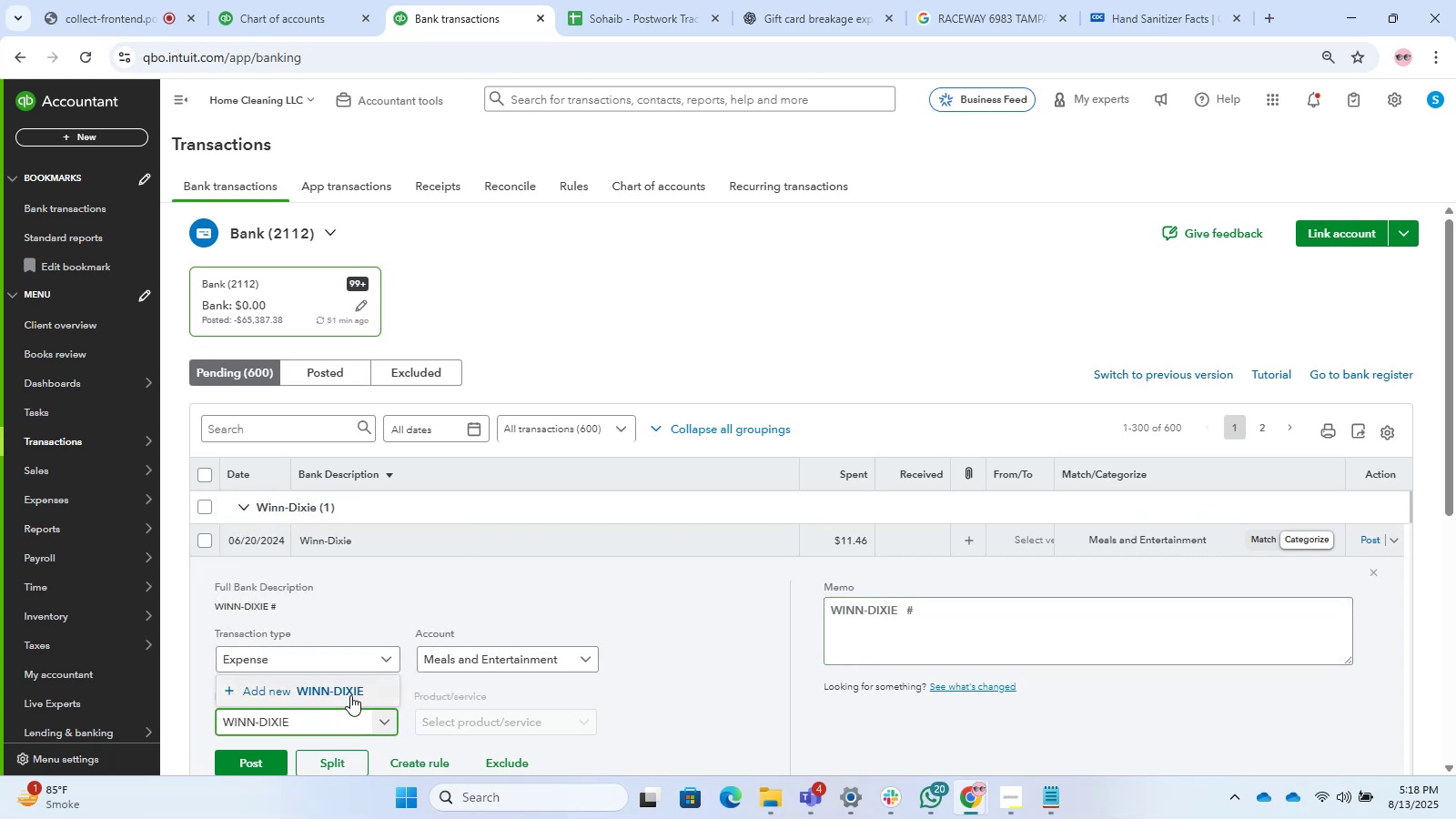 
left_click([344, 690])
 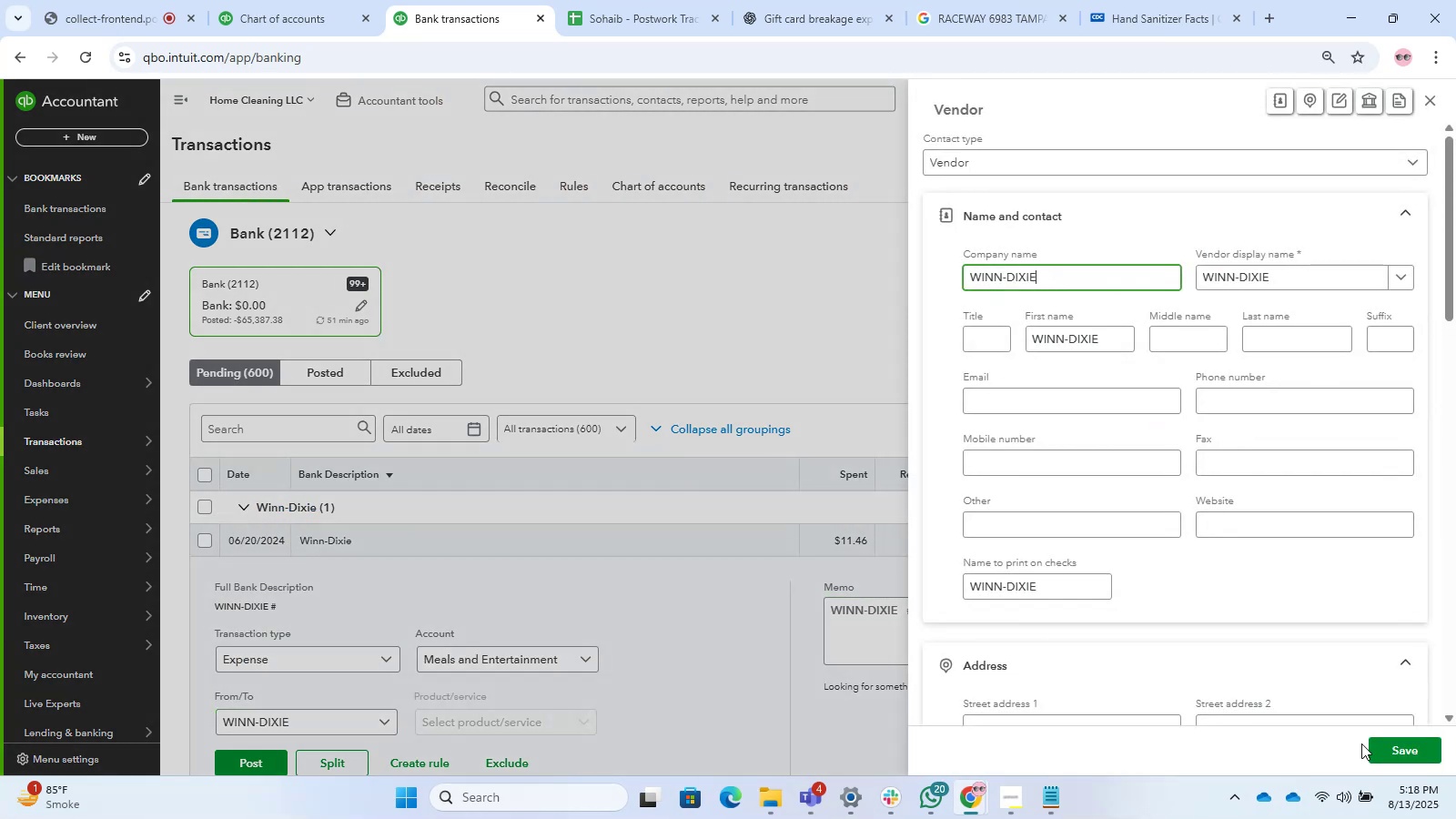 
left_click([1428, 749])
 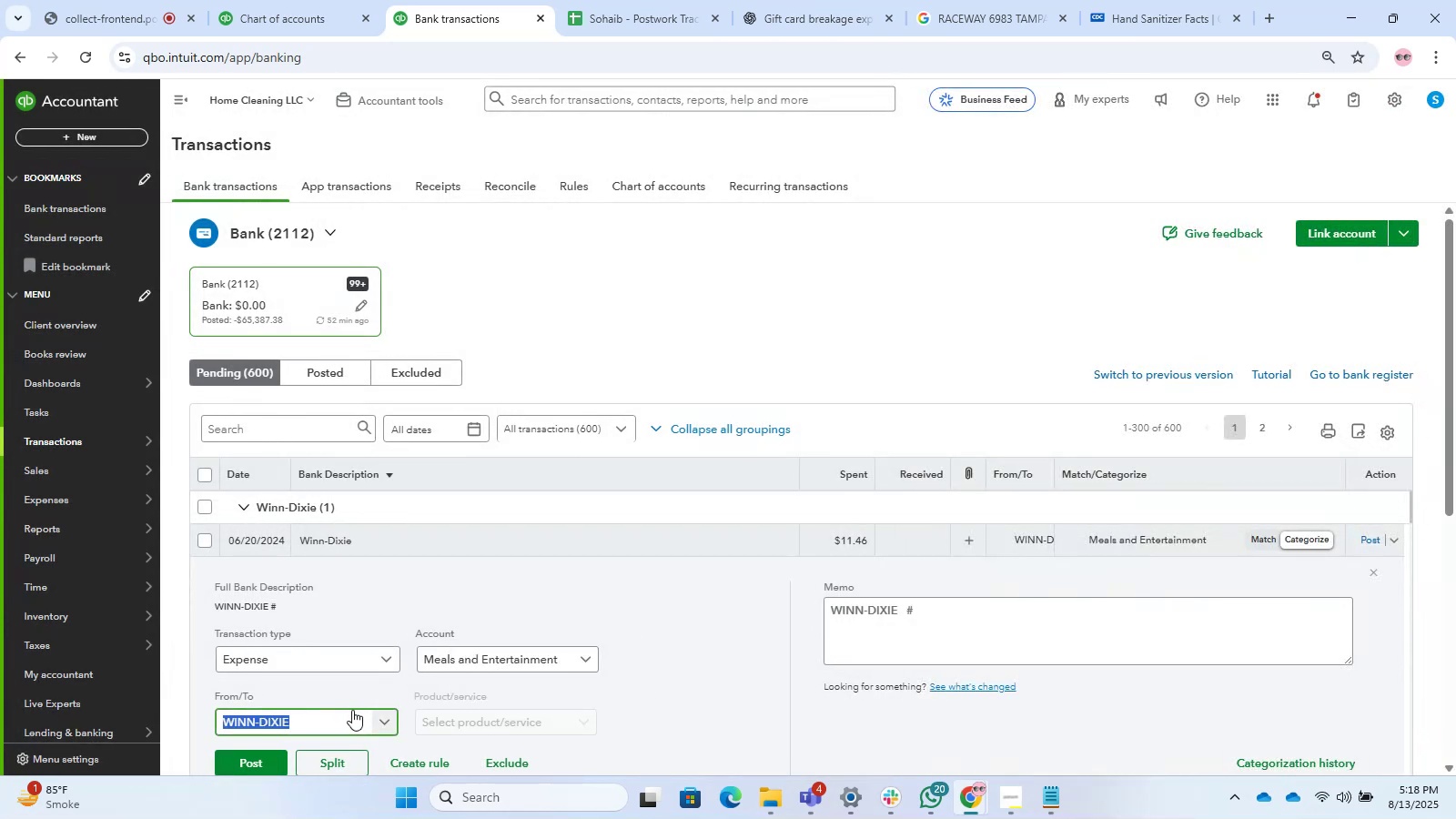 
left_click([255, 763])
 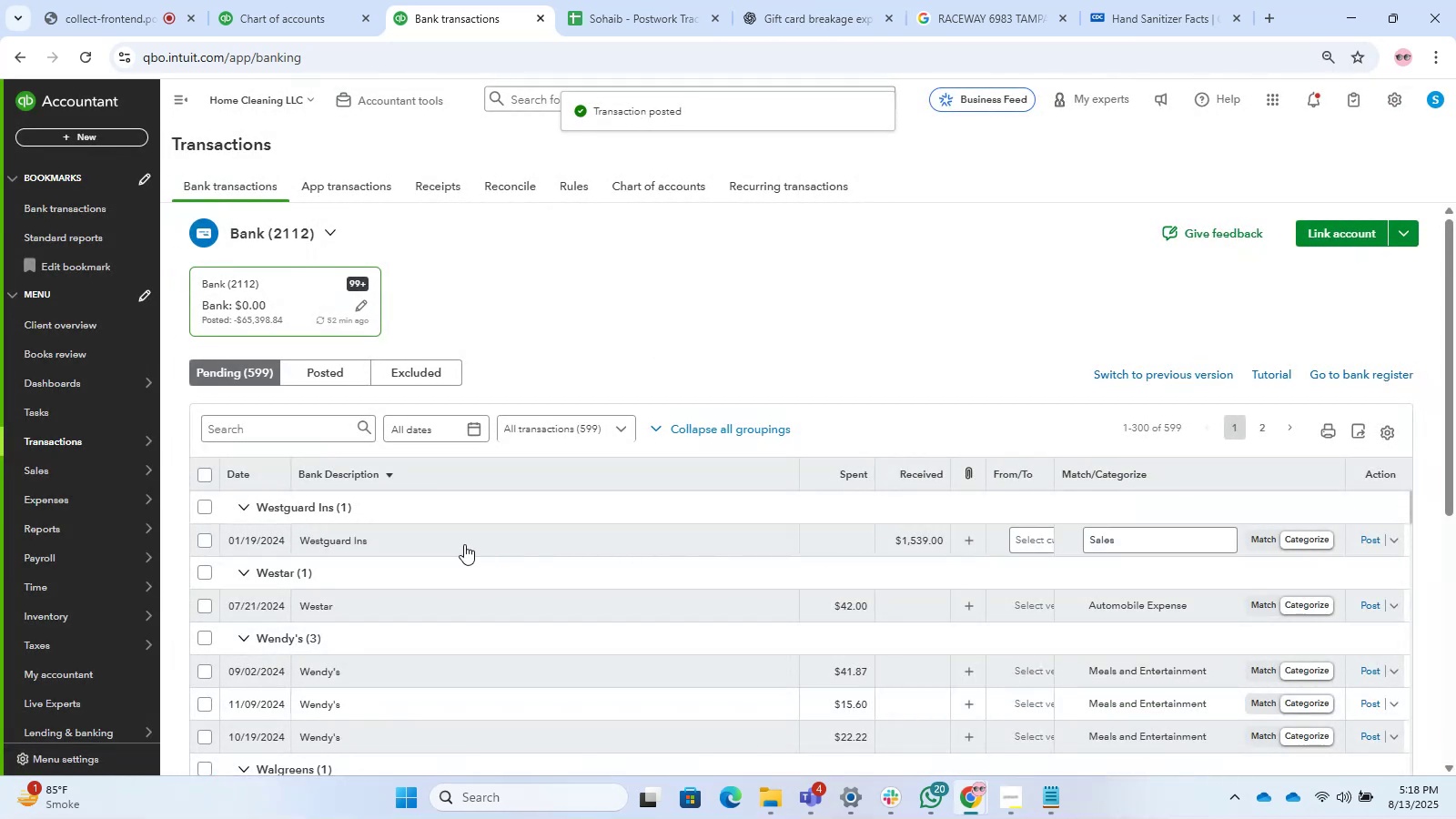 
wait(7.35)
 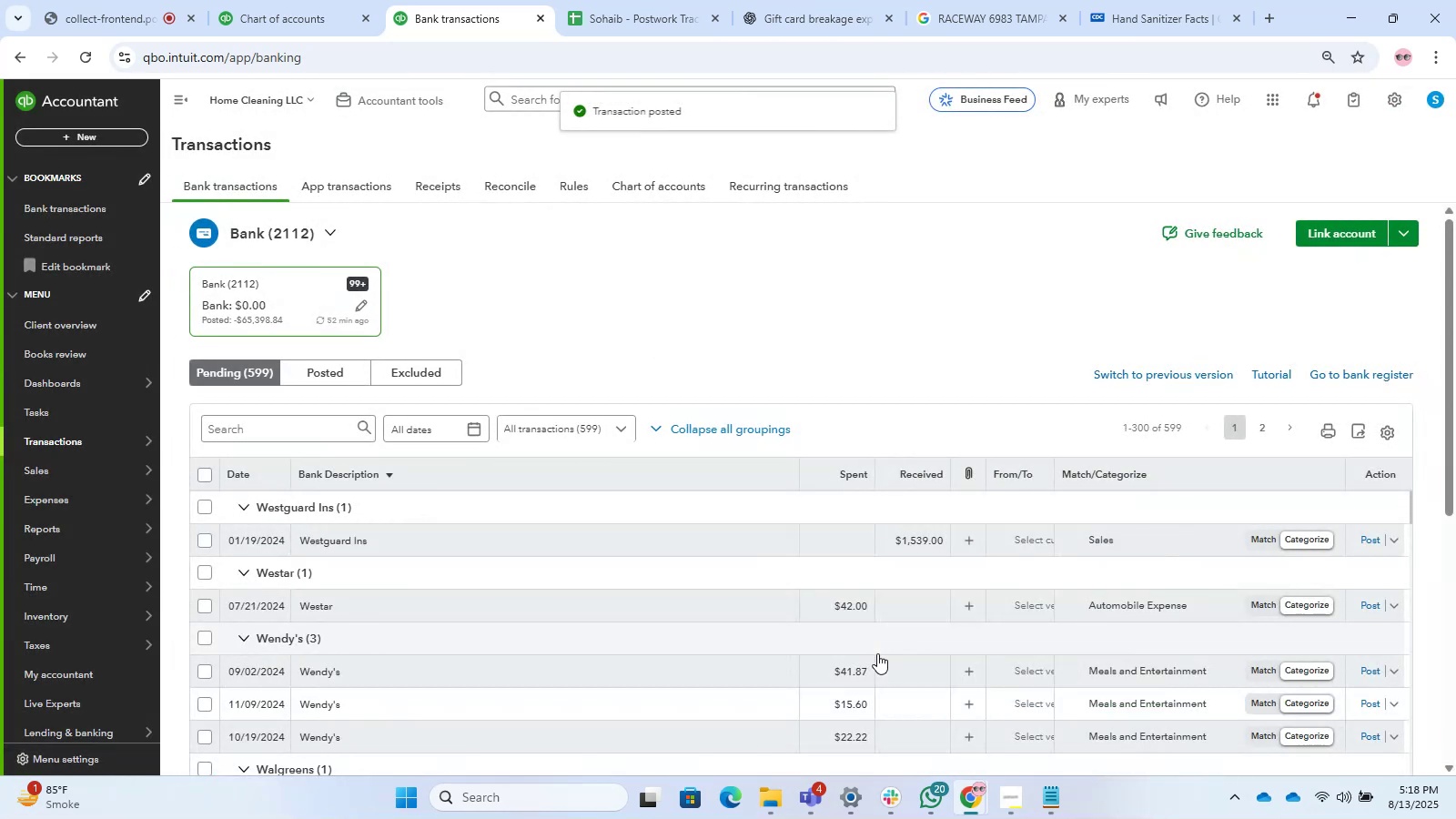 
left_click([440, 601])
 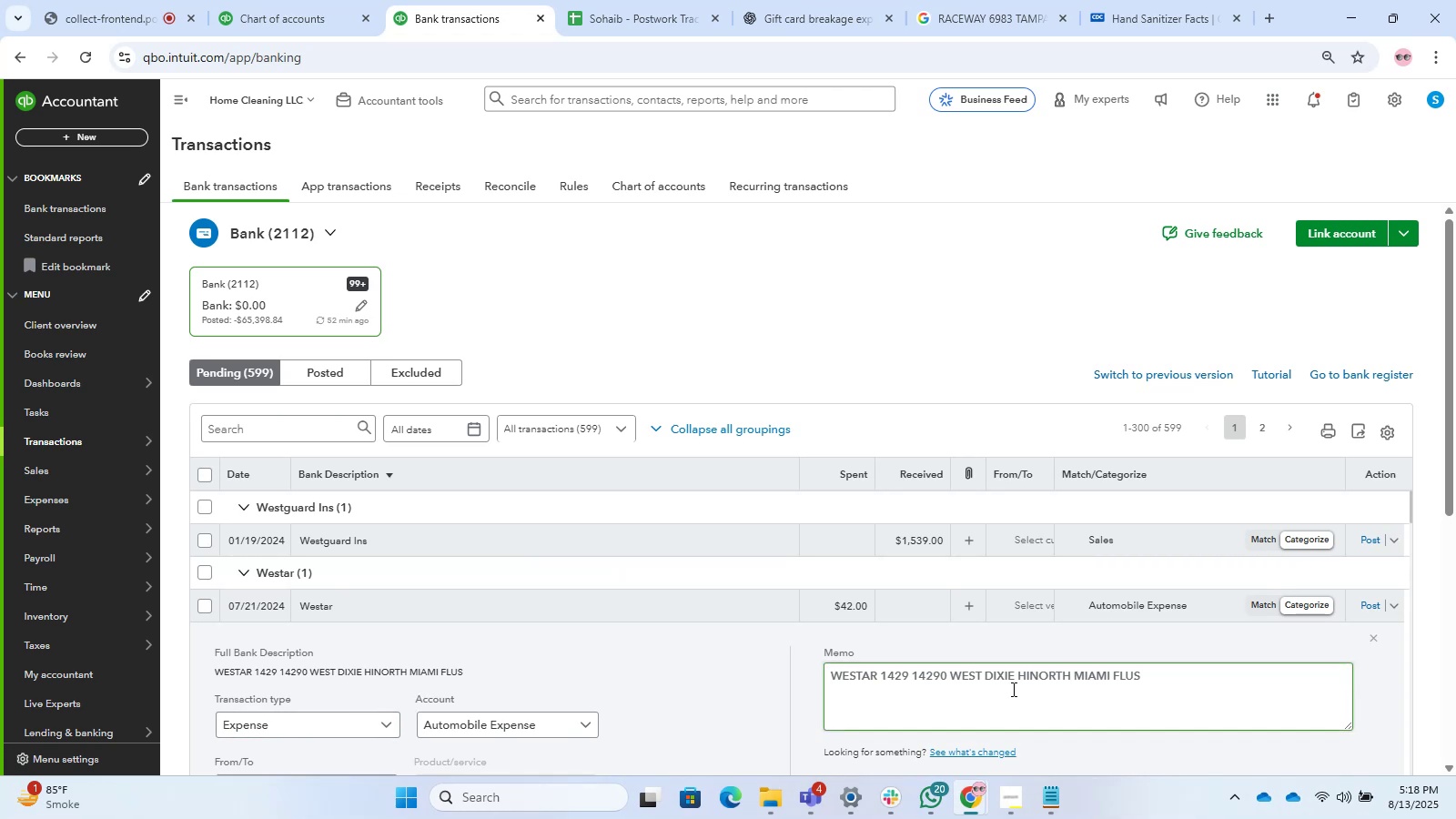 
left_click([915, 682])
 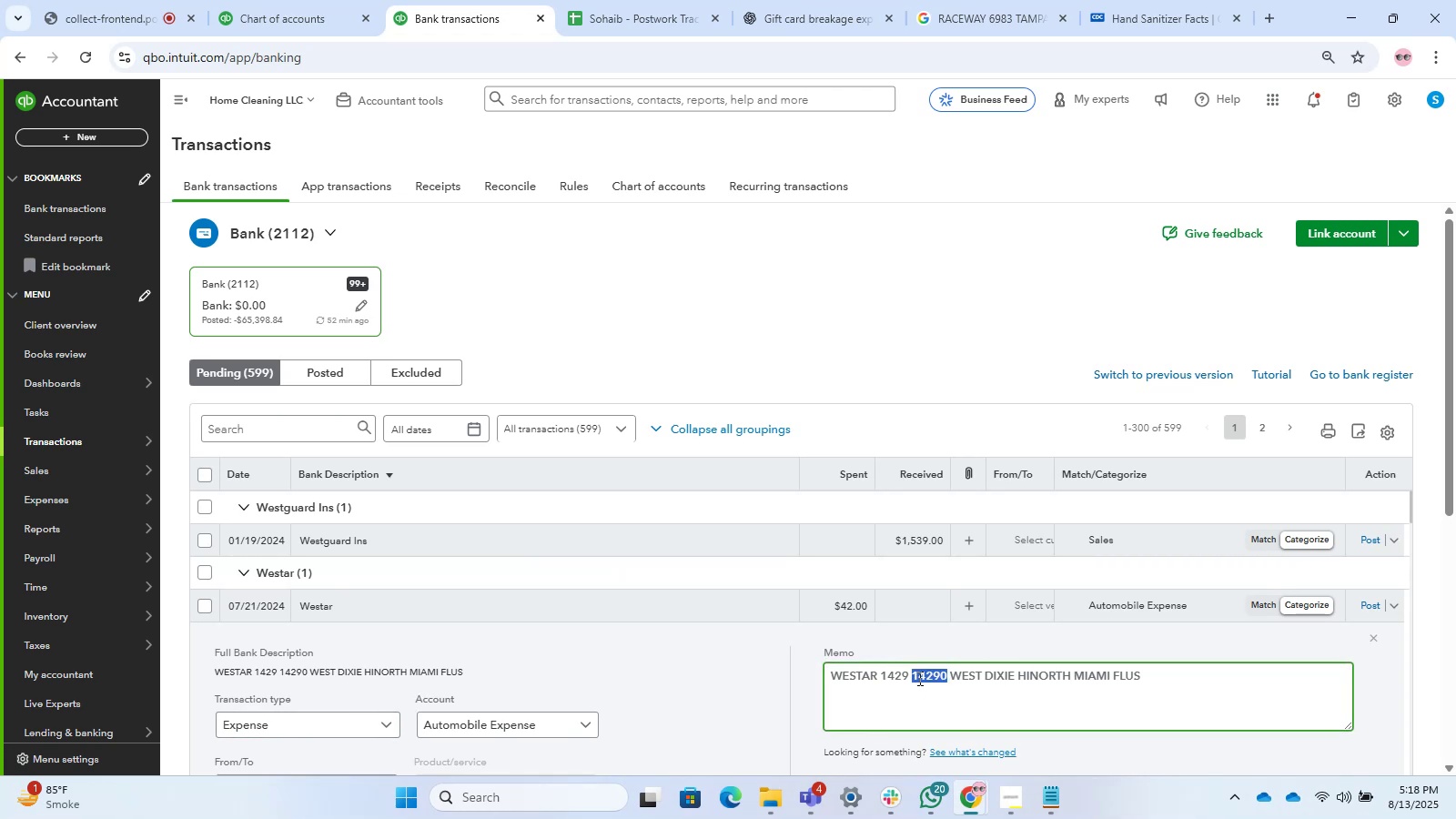 
triple_click([918, 678])
 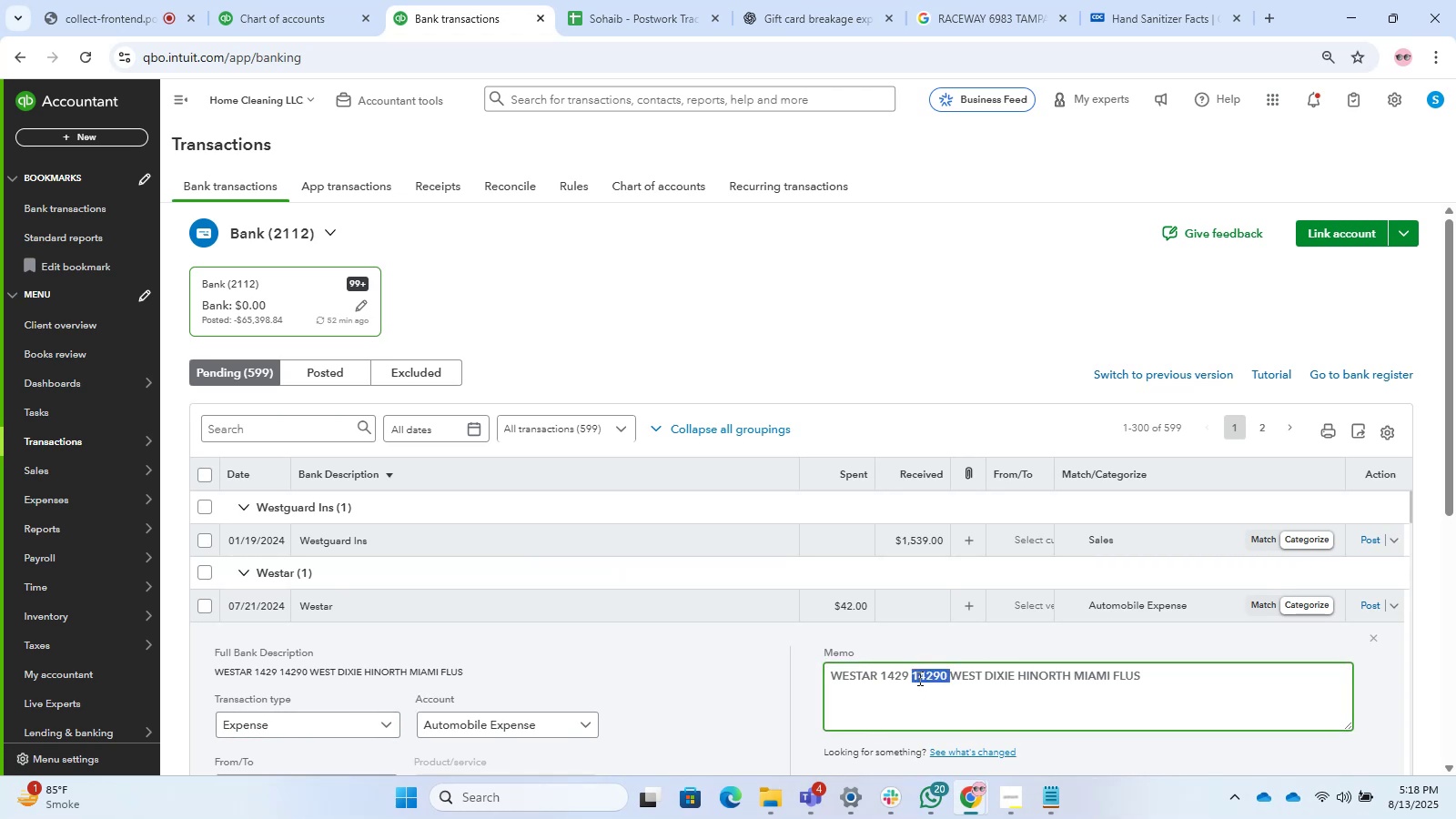 
triple_click([918, 678])
 